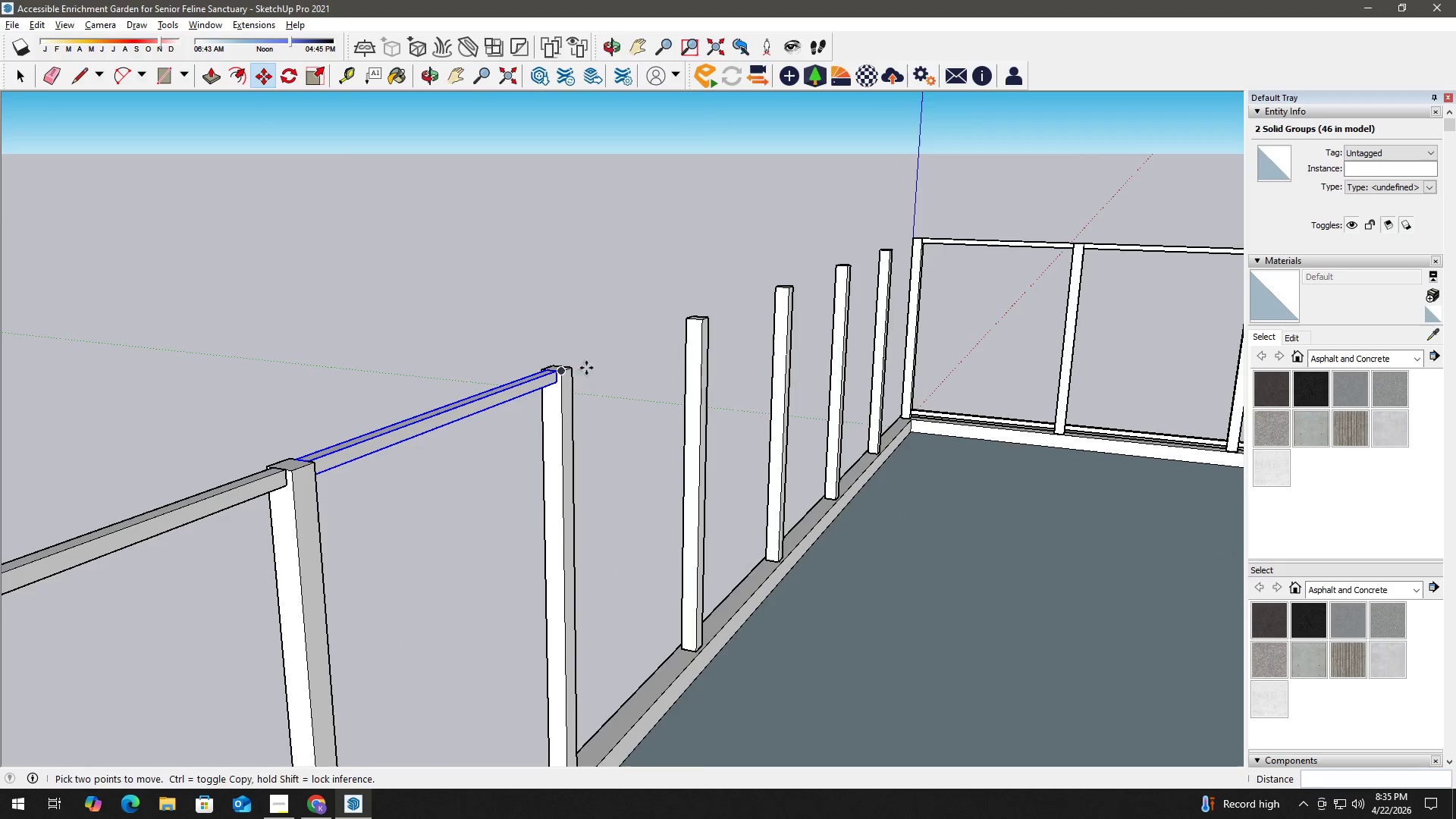 
key(M)
 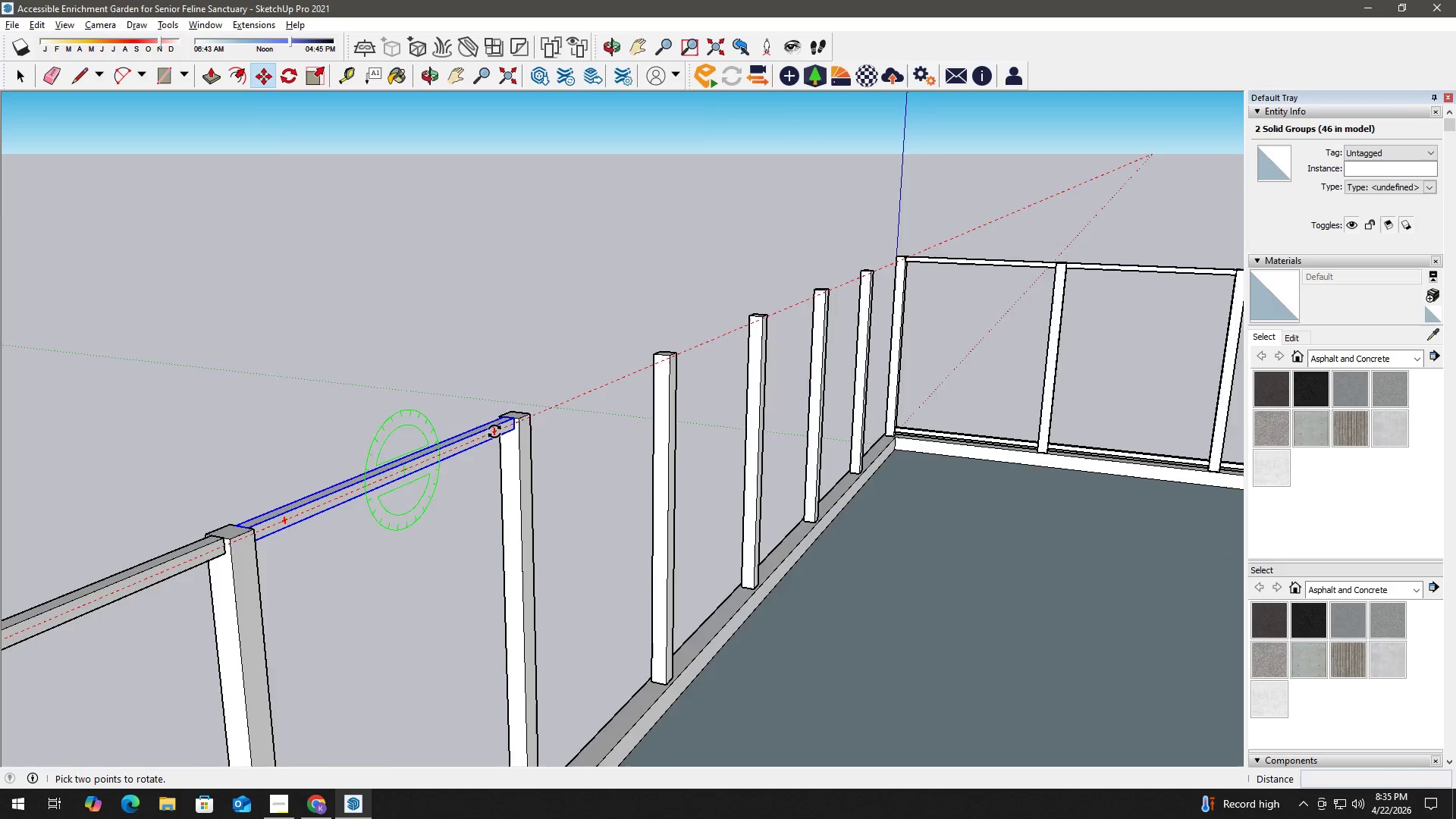 
scroll: coordinate [494, 431], scroll_direction: up, amount: 2.0
 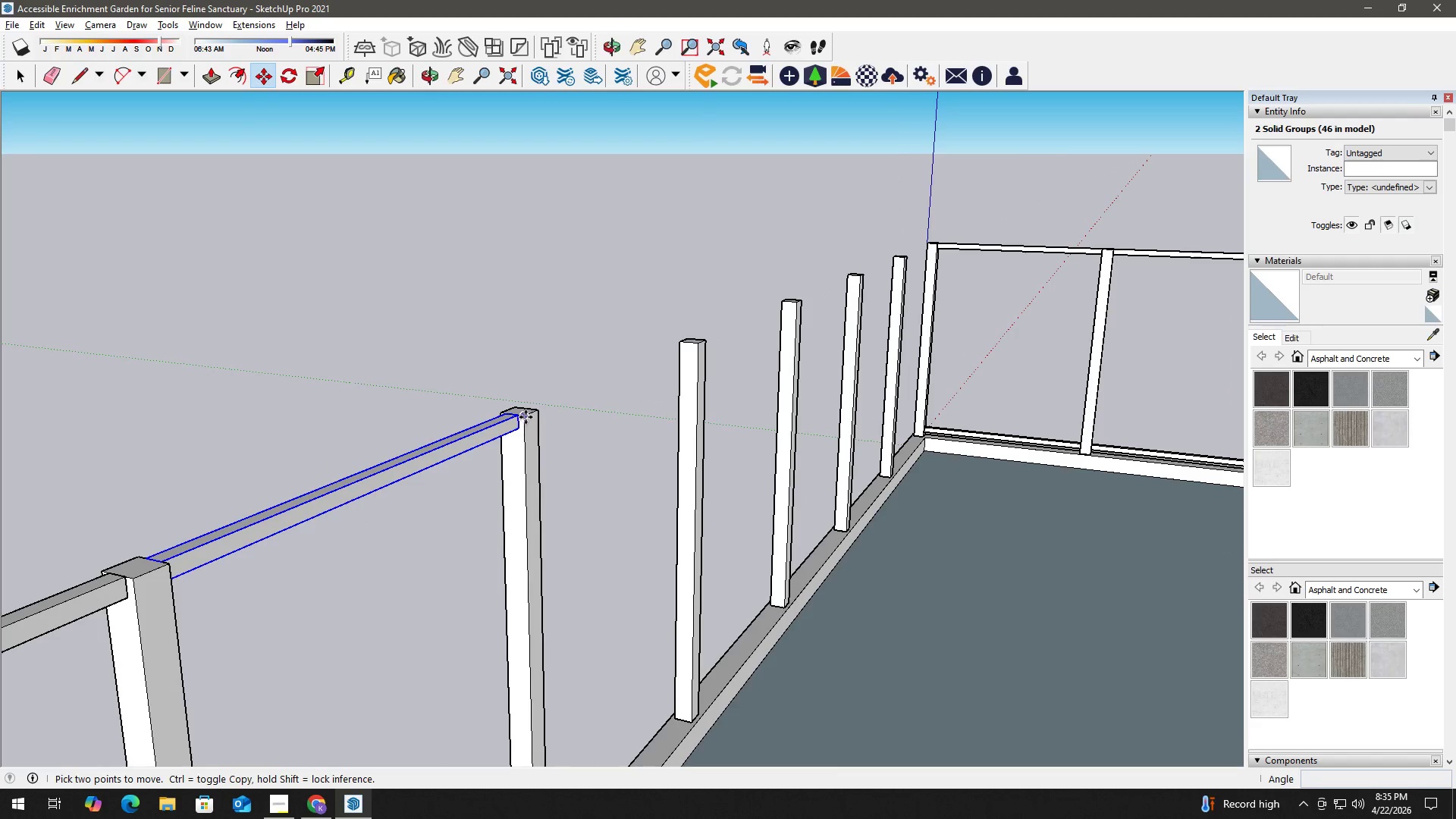 
left_click([526, 417])
 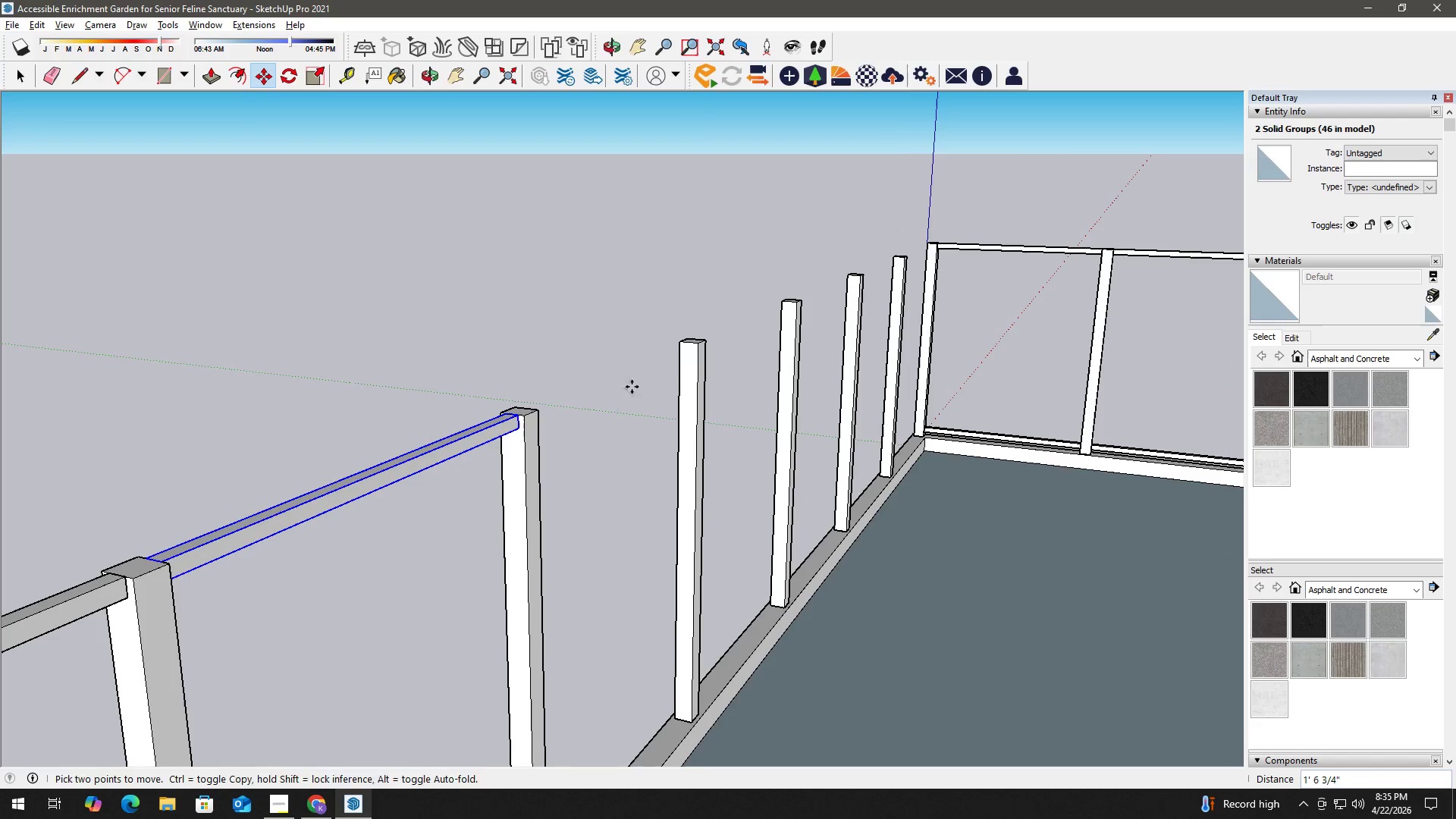 
key(Control+ControlLeft)
 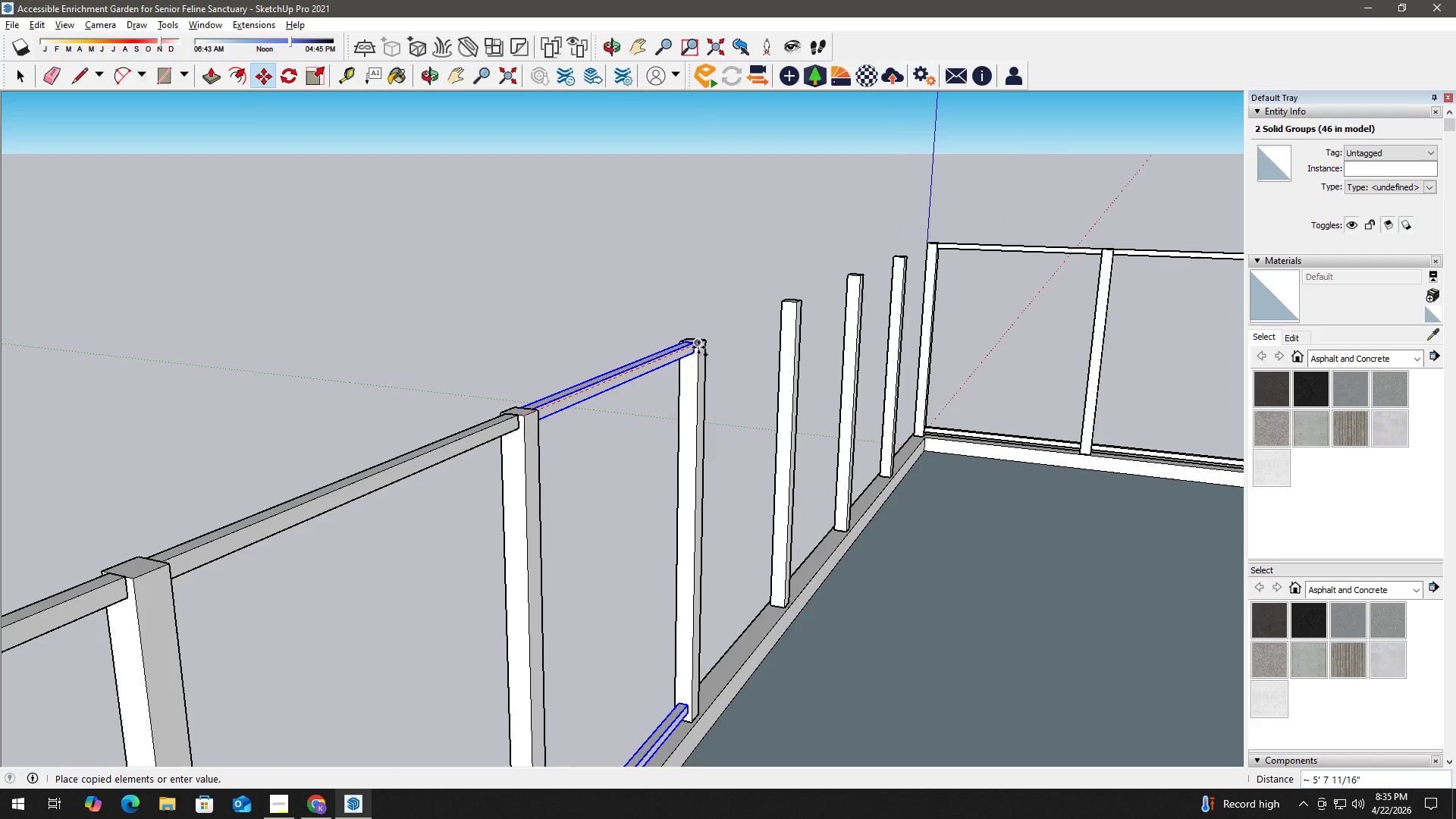 
left_click([698, 347])
 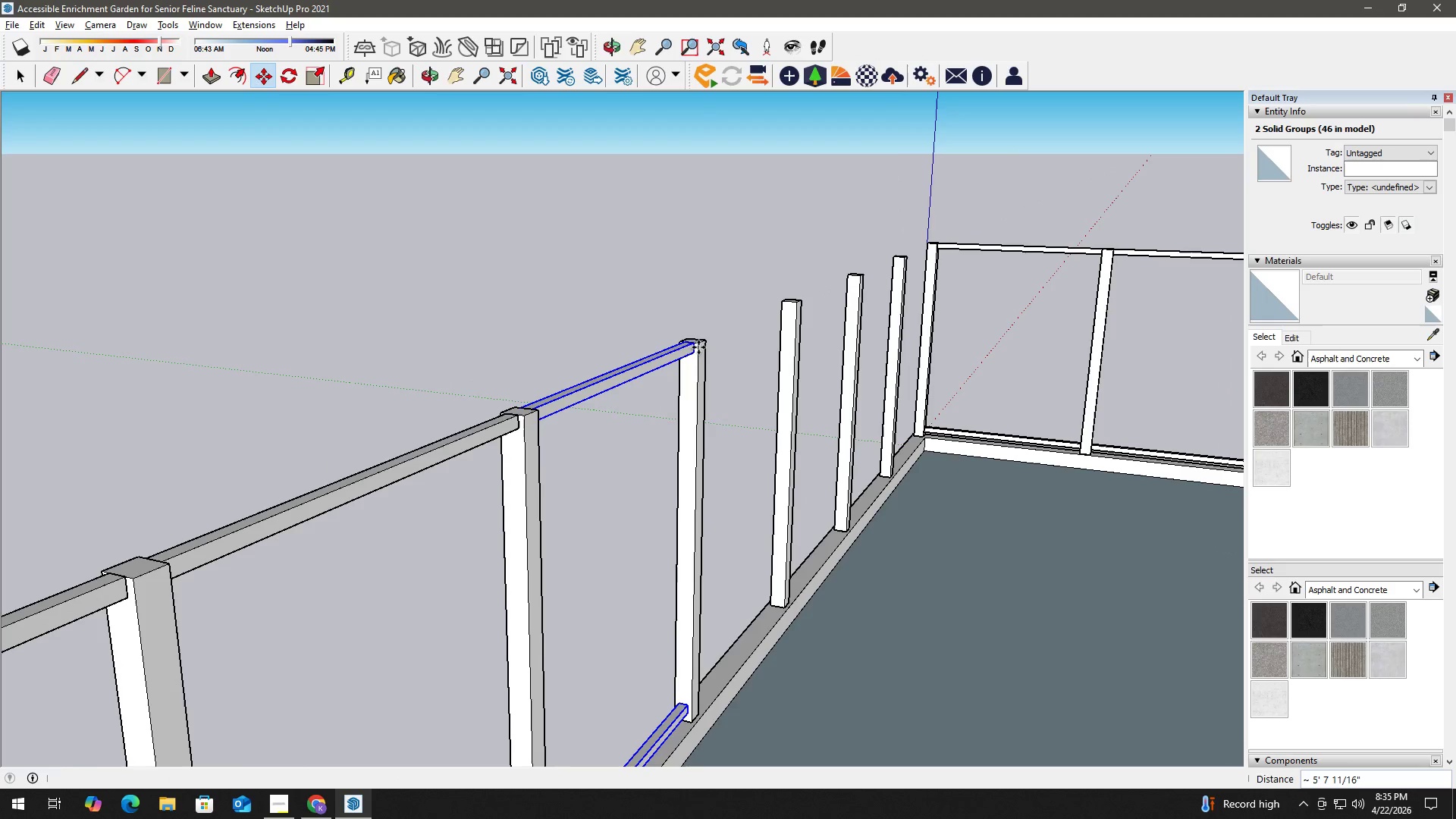 
key(Space)
 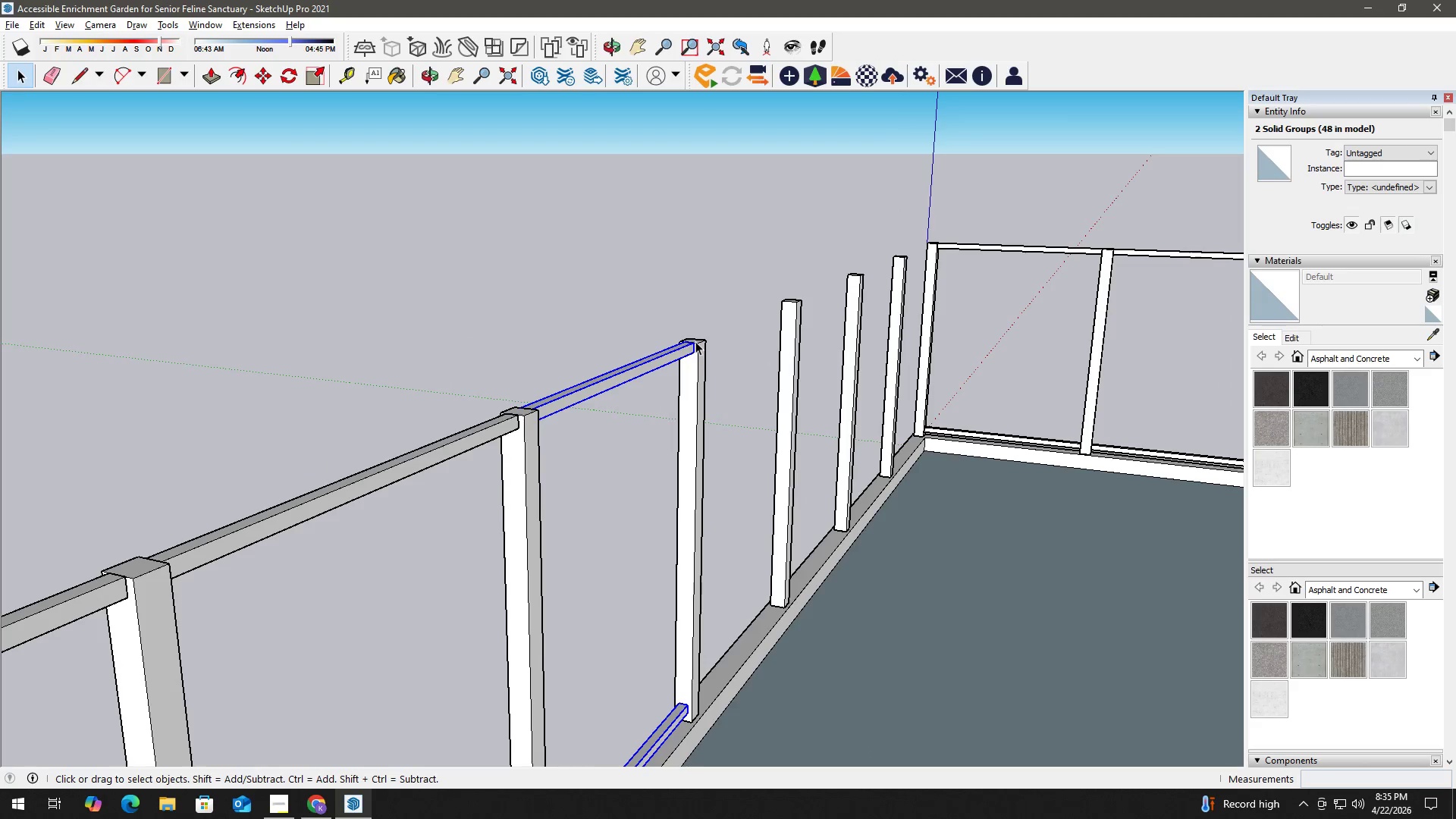 
key(M)
 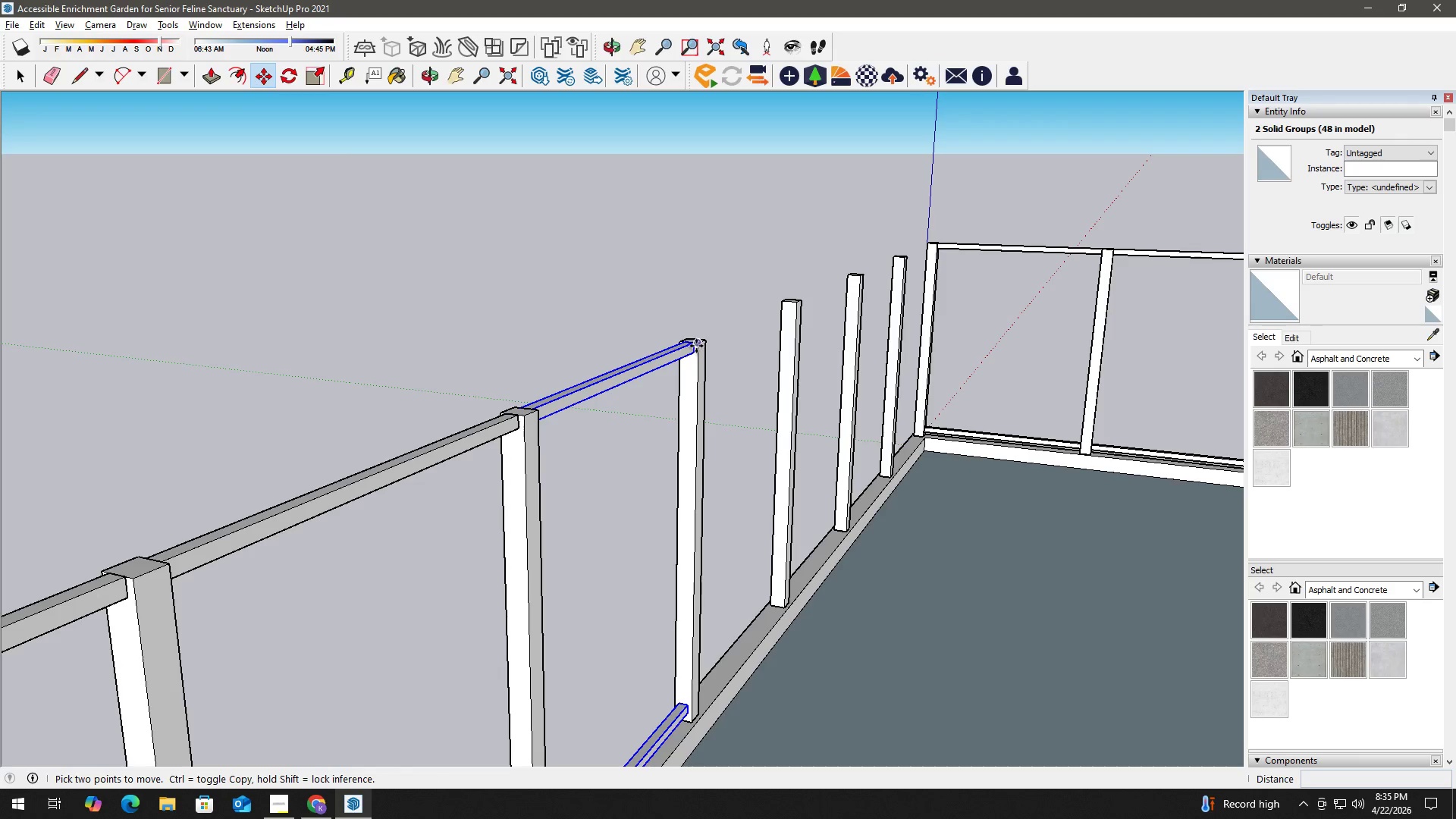 
left_click([696, 346])
 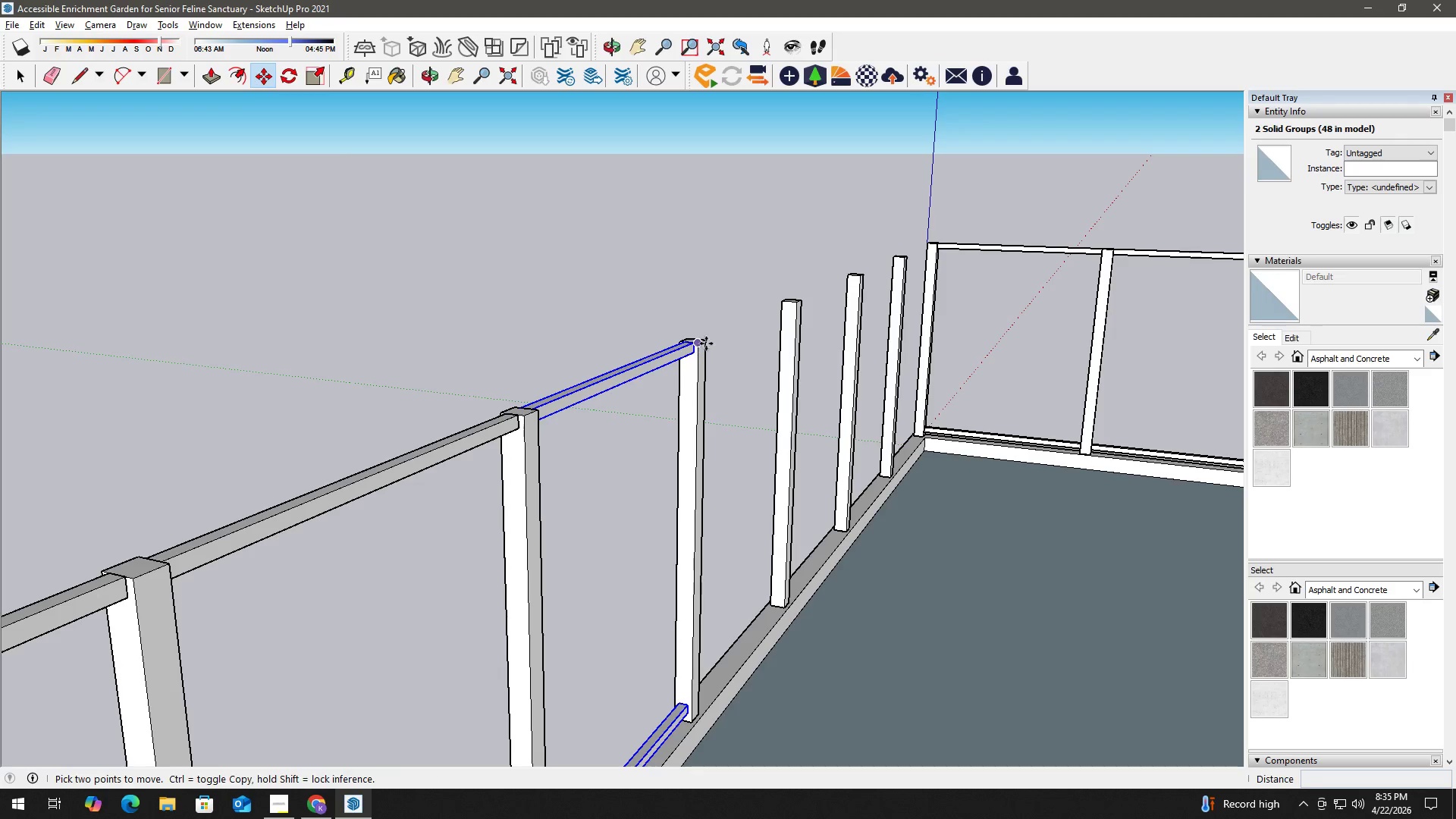 
key(Control+ControlLeft)
 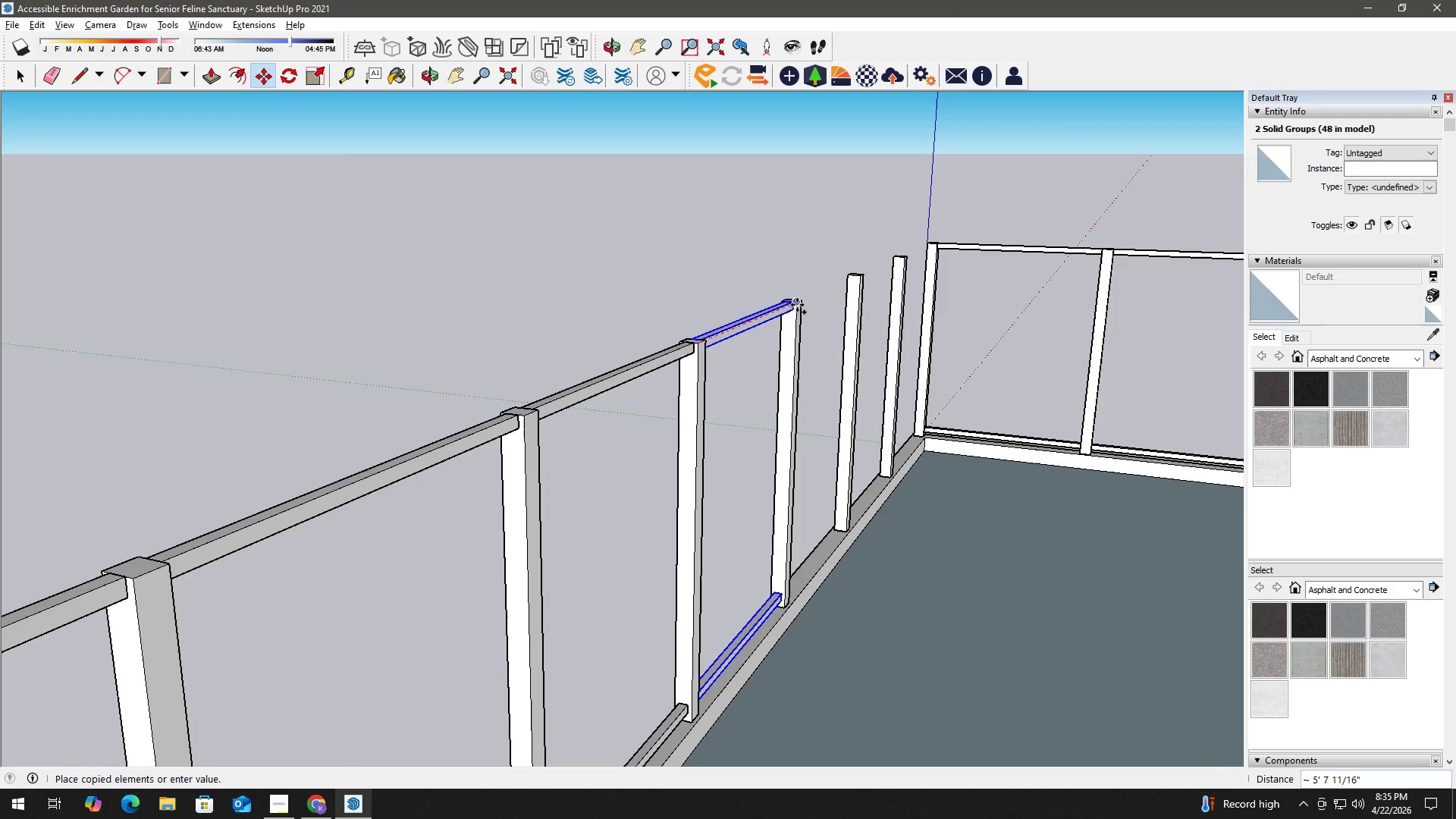 
left_click([797, 305])
 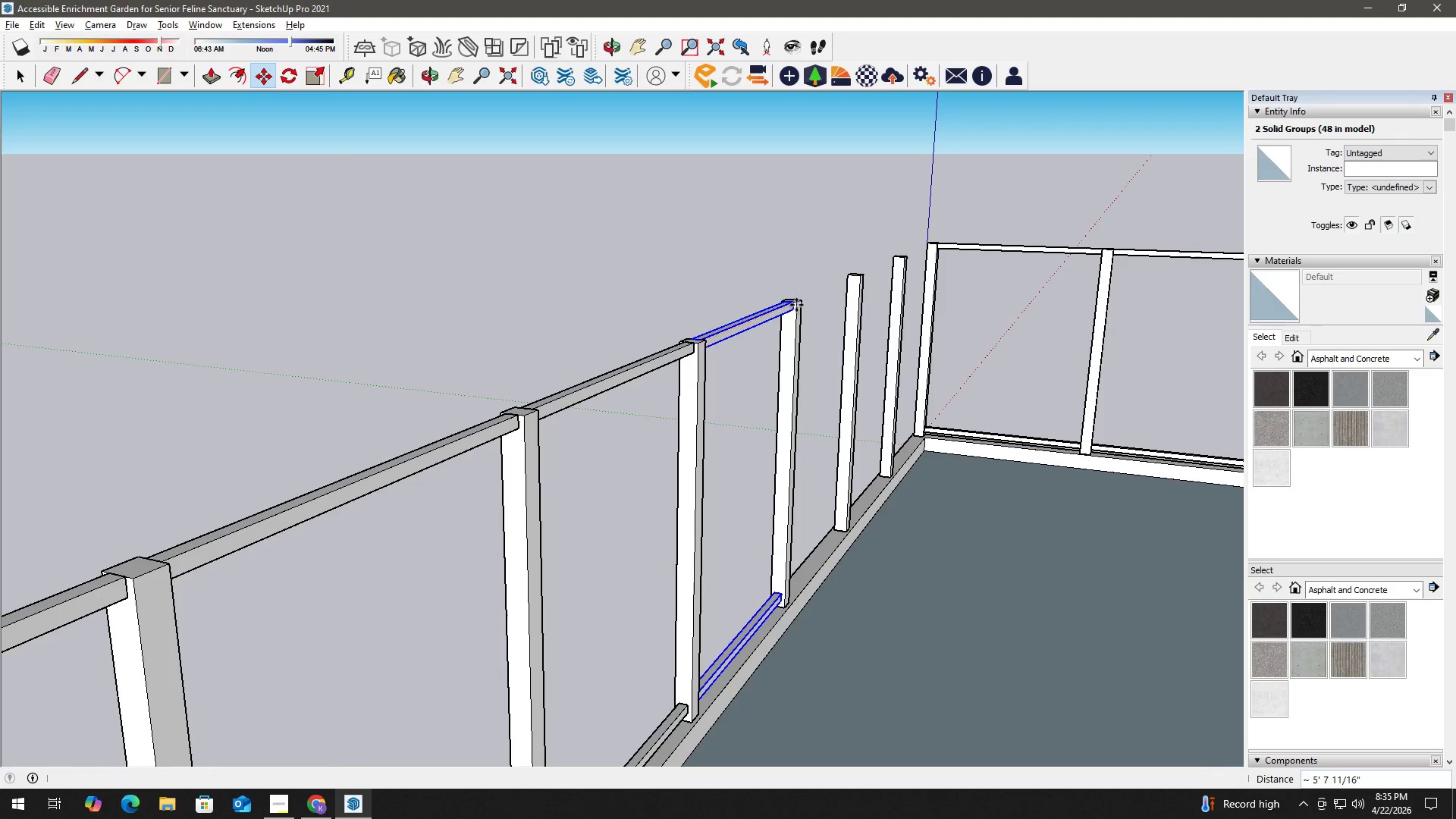 
key(Space)
 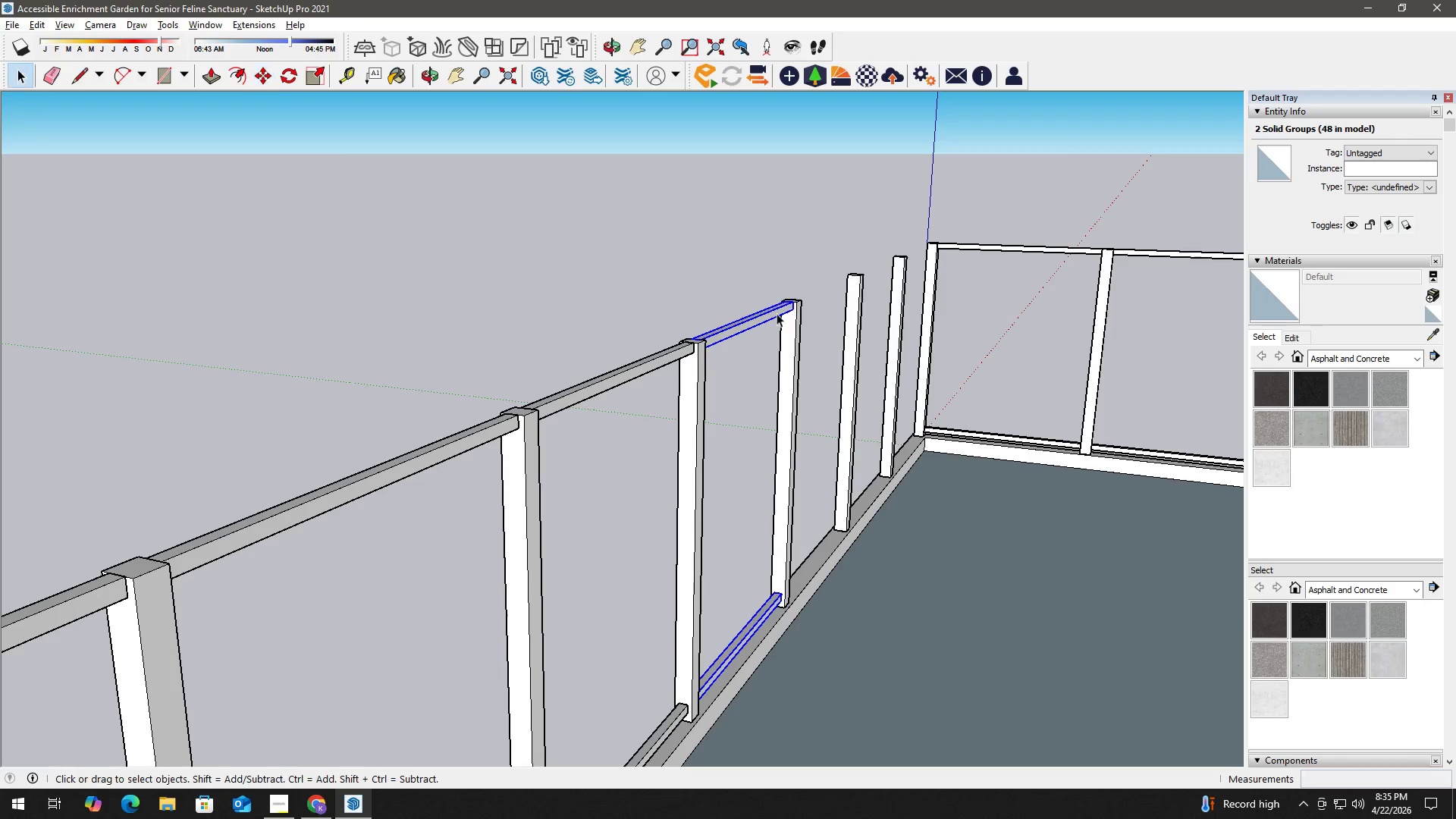 
key(H)
 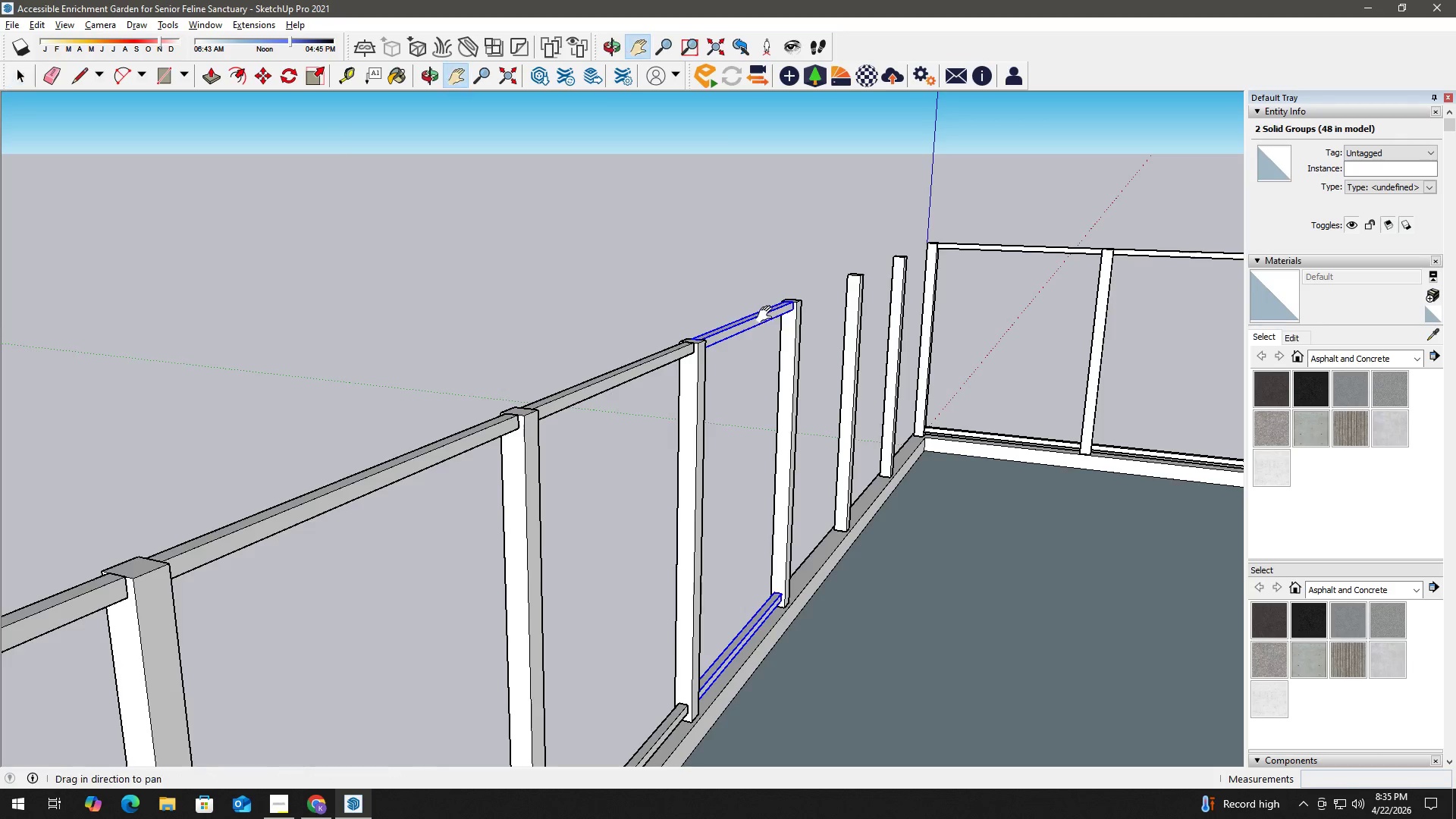 
left_click_drag(start_coordinate=[761, 318], to_coordinate=[528, 527])
 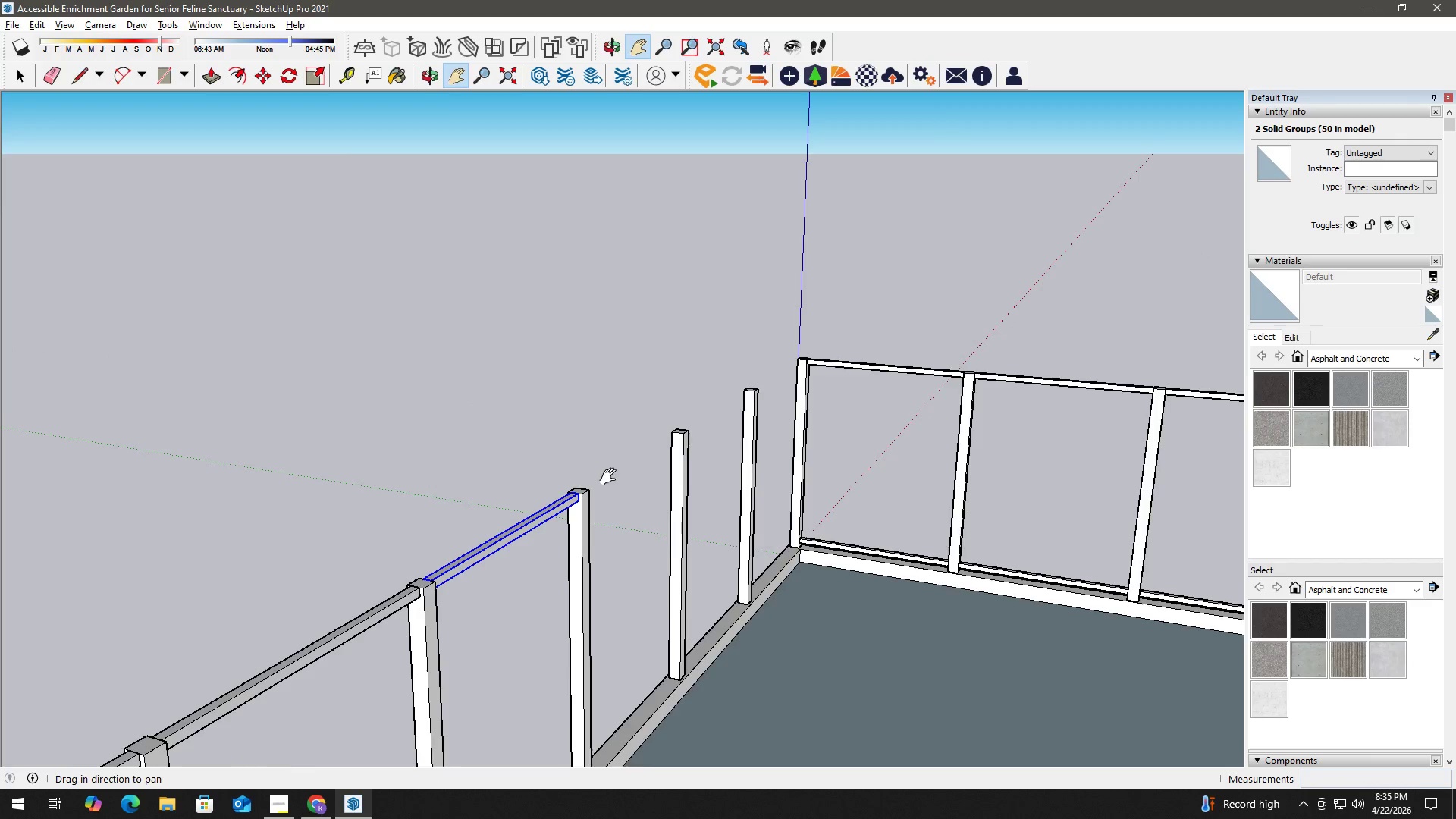 
key(M)
 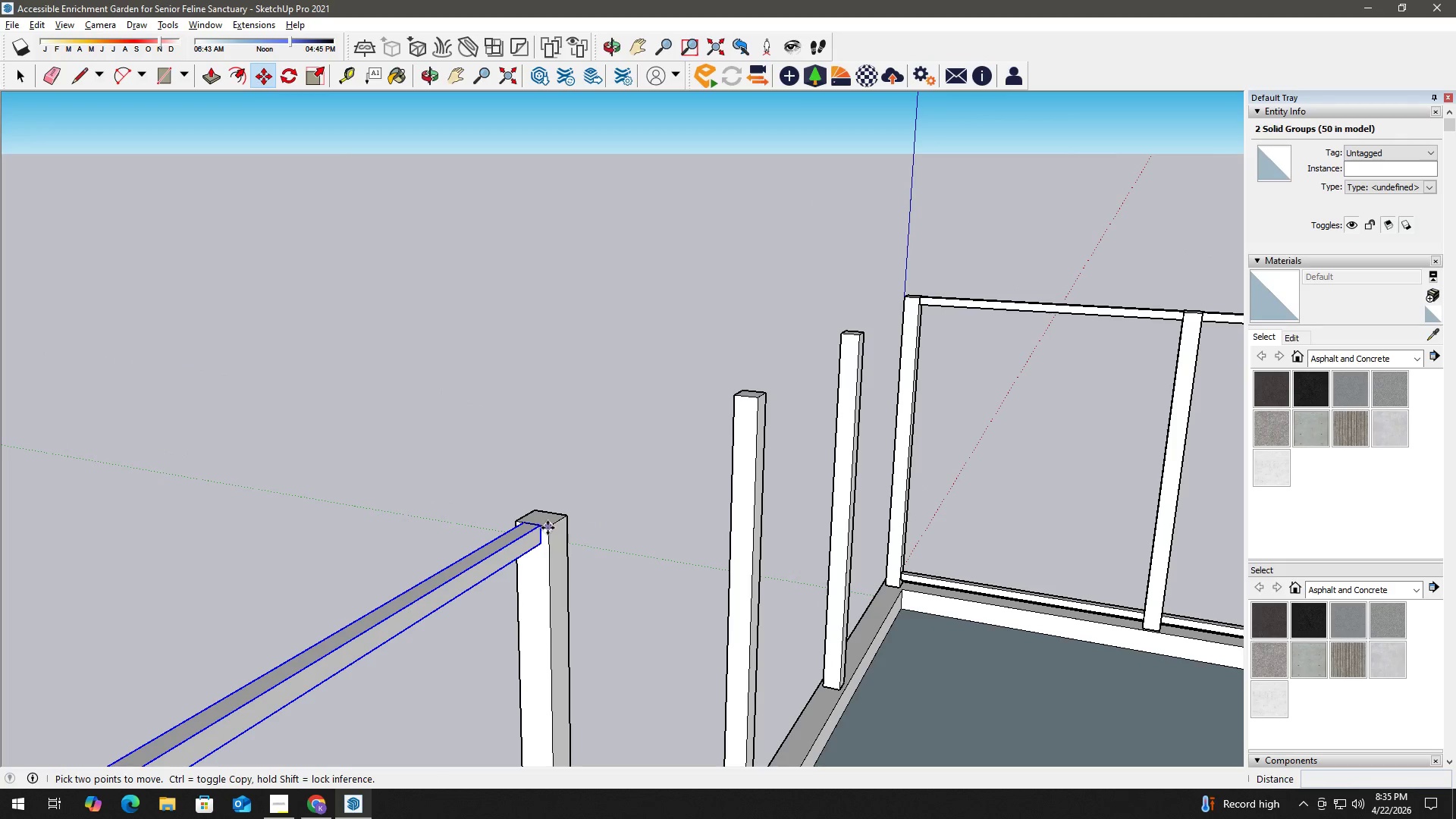 
scroll: coordinate [557, 489], scroll_direction: up, amount: 5.0
 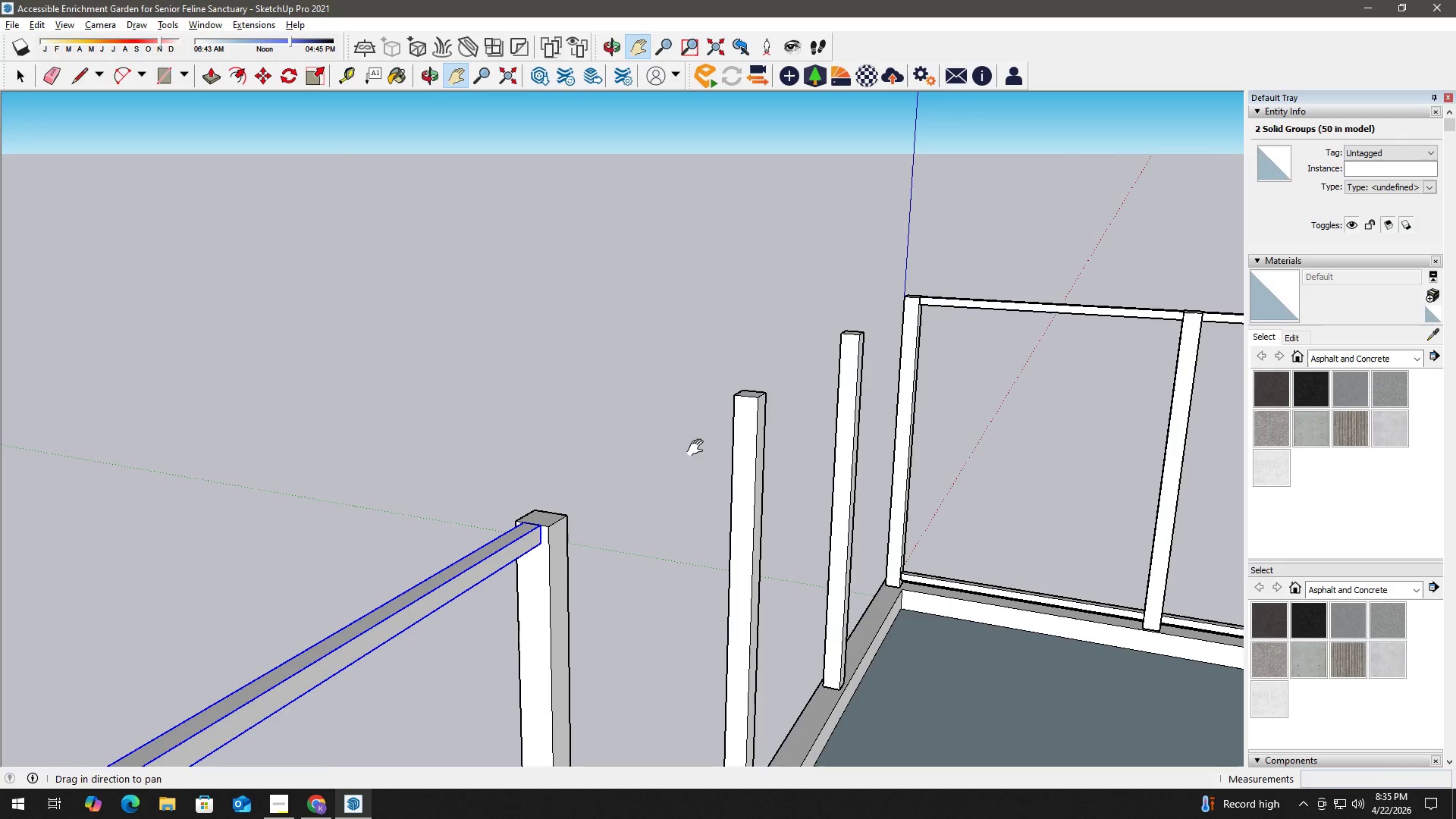 
left_click([548, 528])
 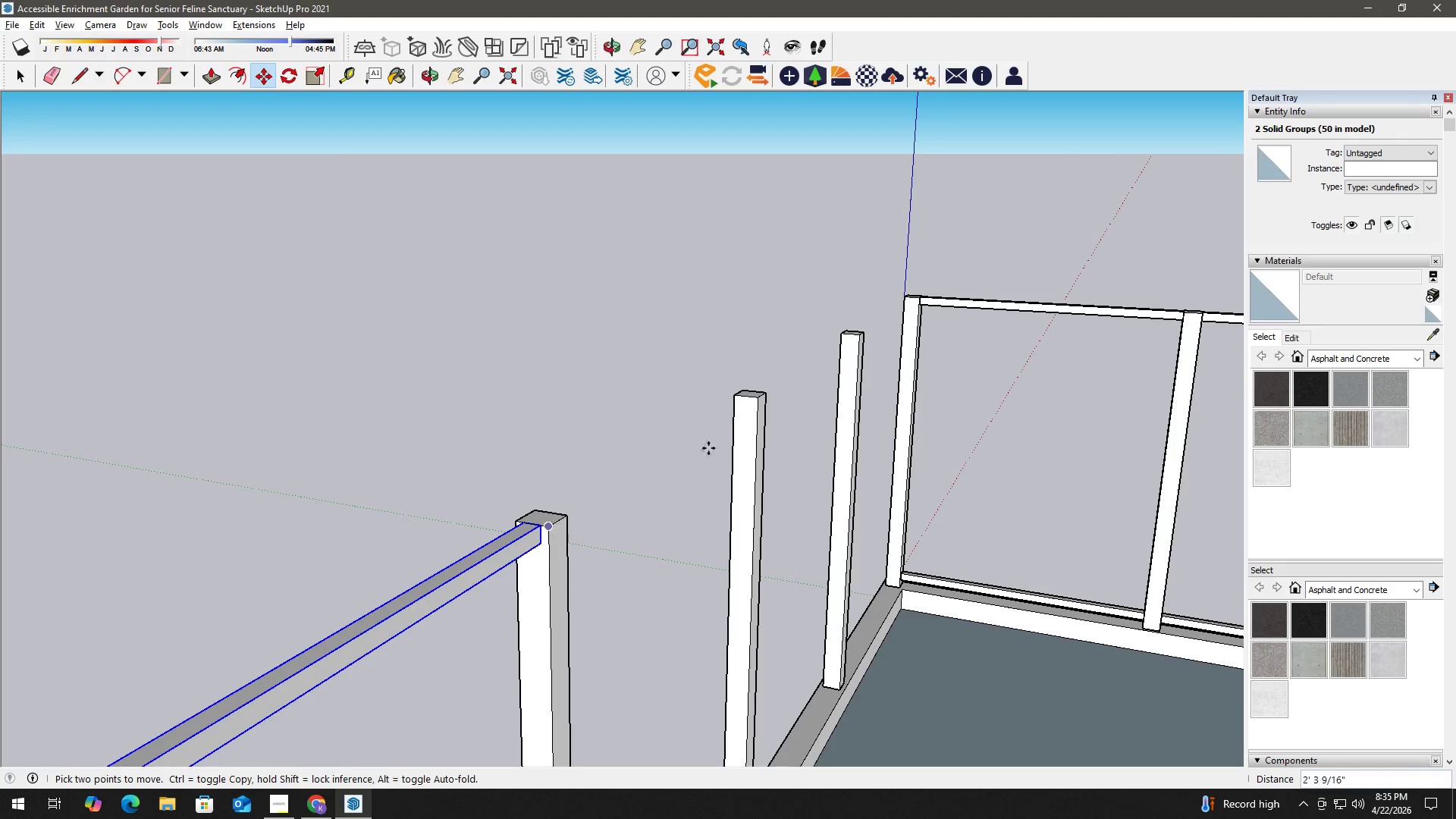 
key(Control+ControlLeft)
 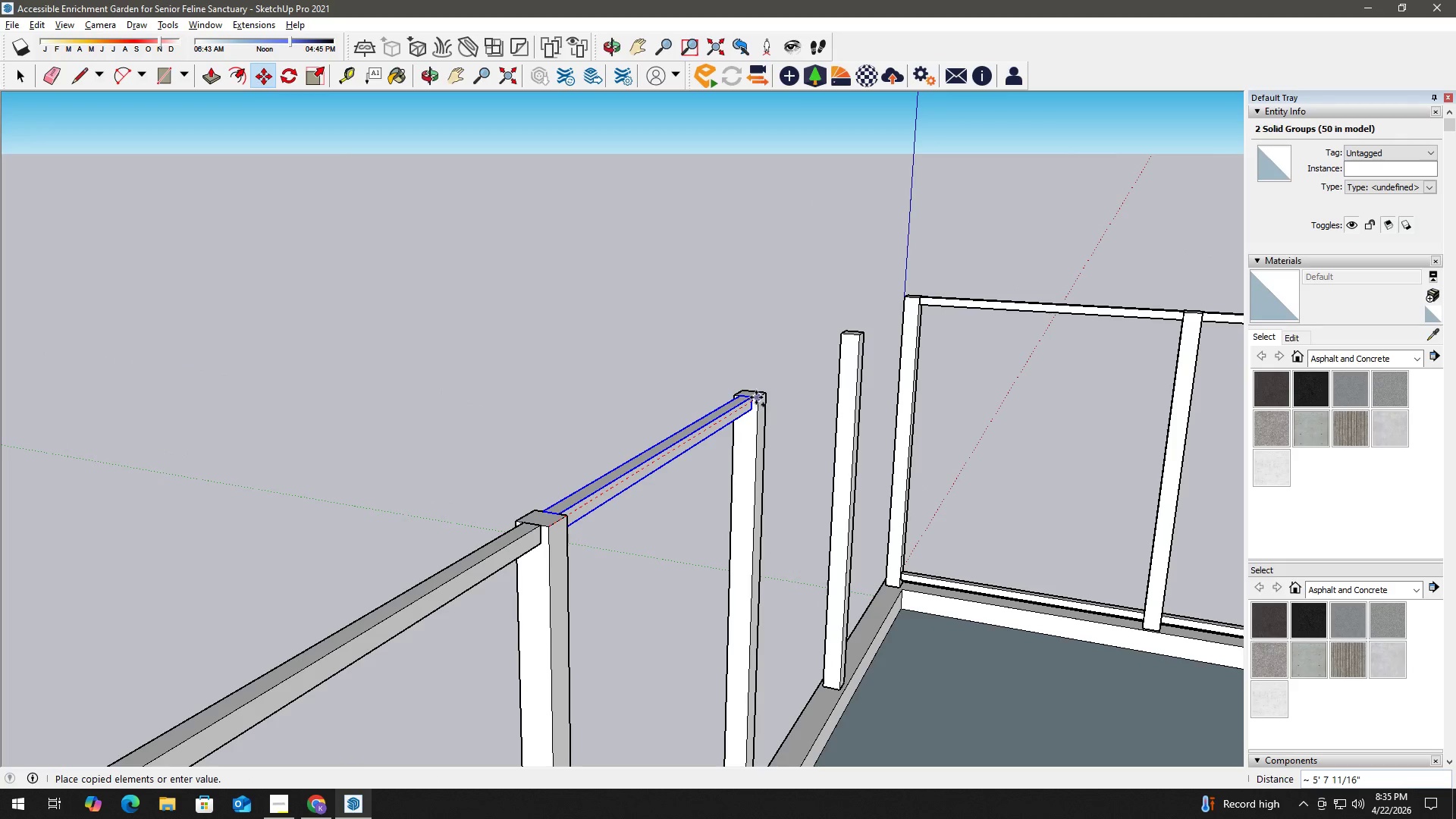 
left_click([758, 396])
 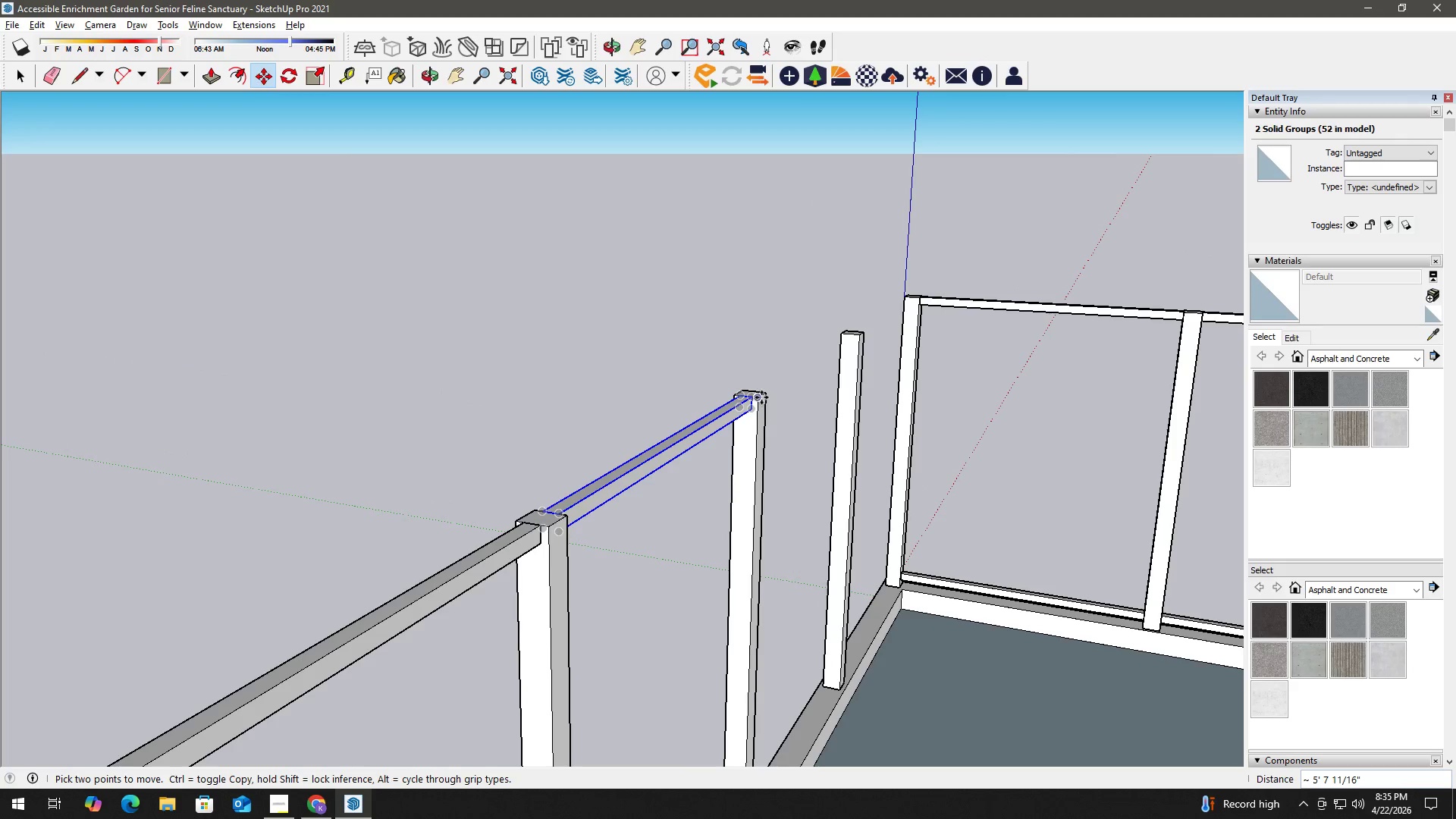 
left_click([761, 397])
 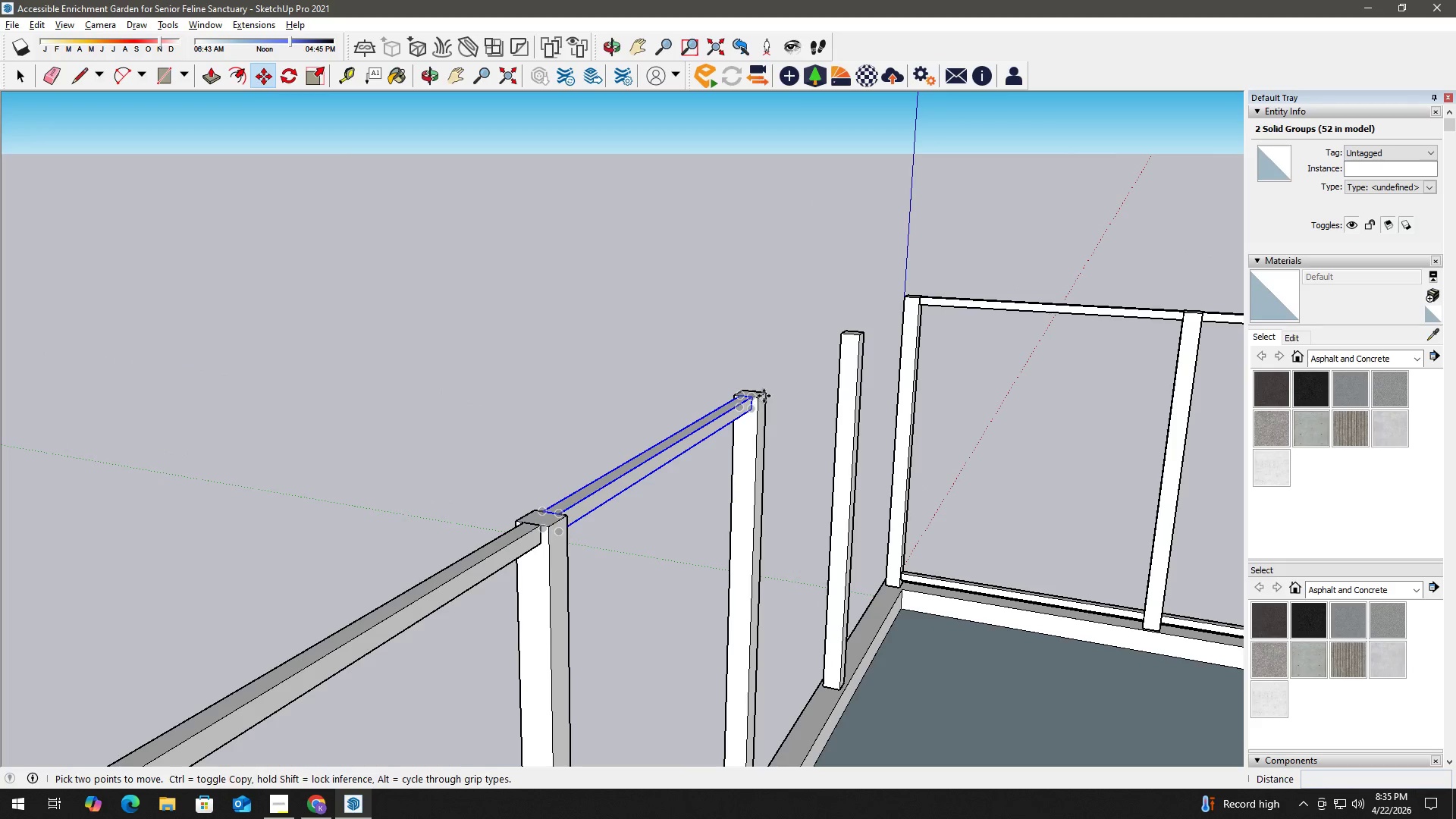 
key(Control+ControlLeft)
 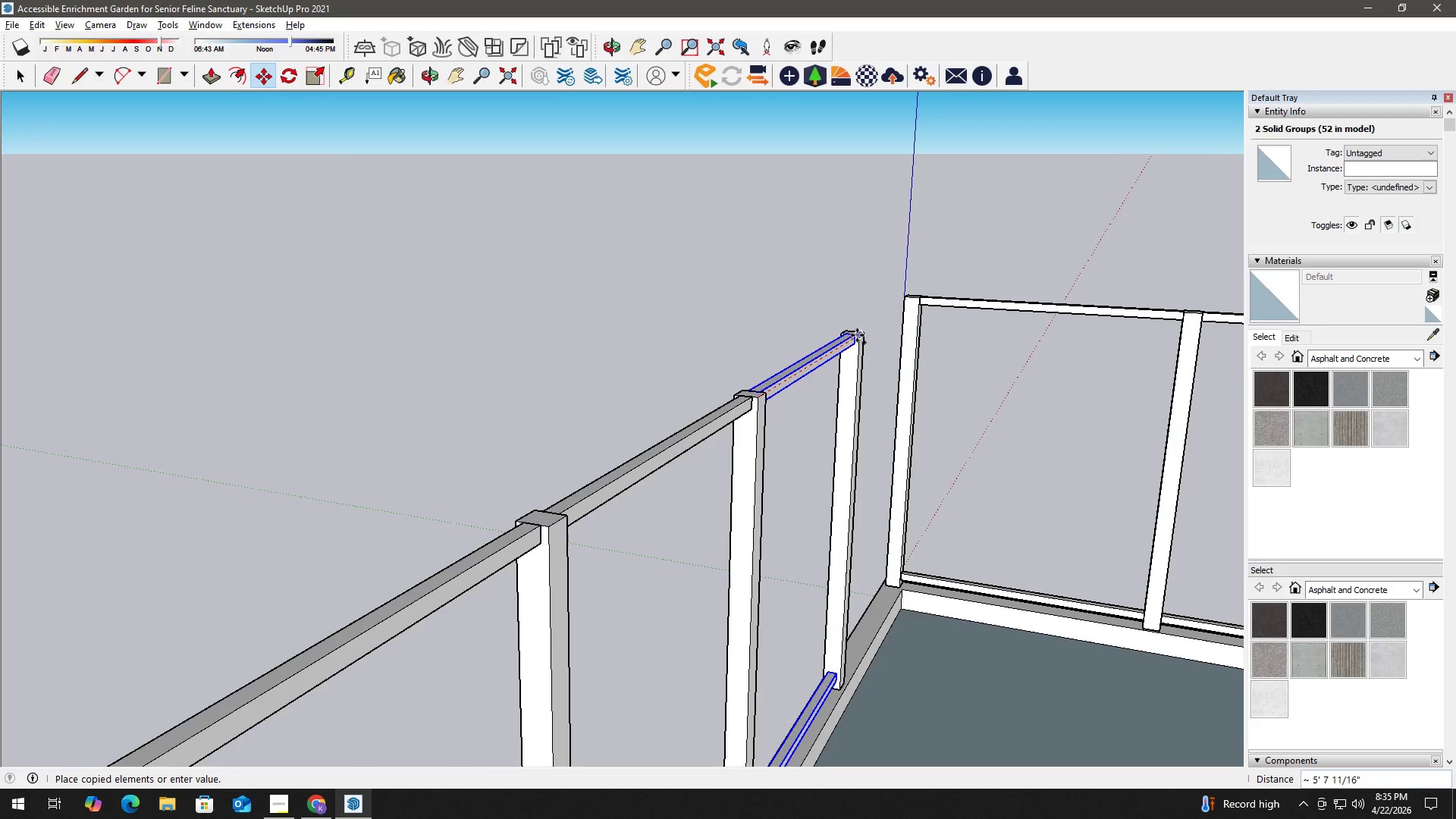 
left_click([857, 334])
 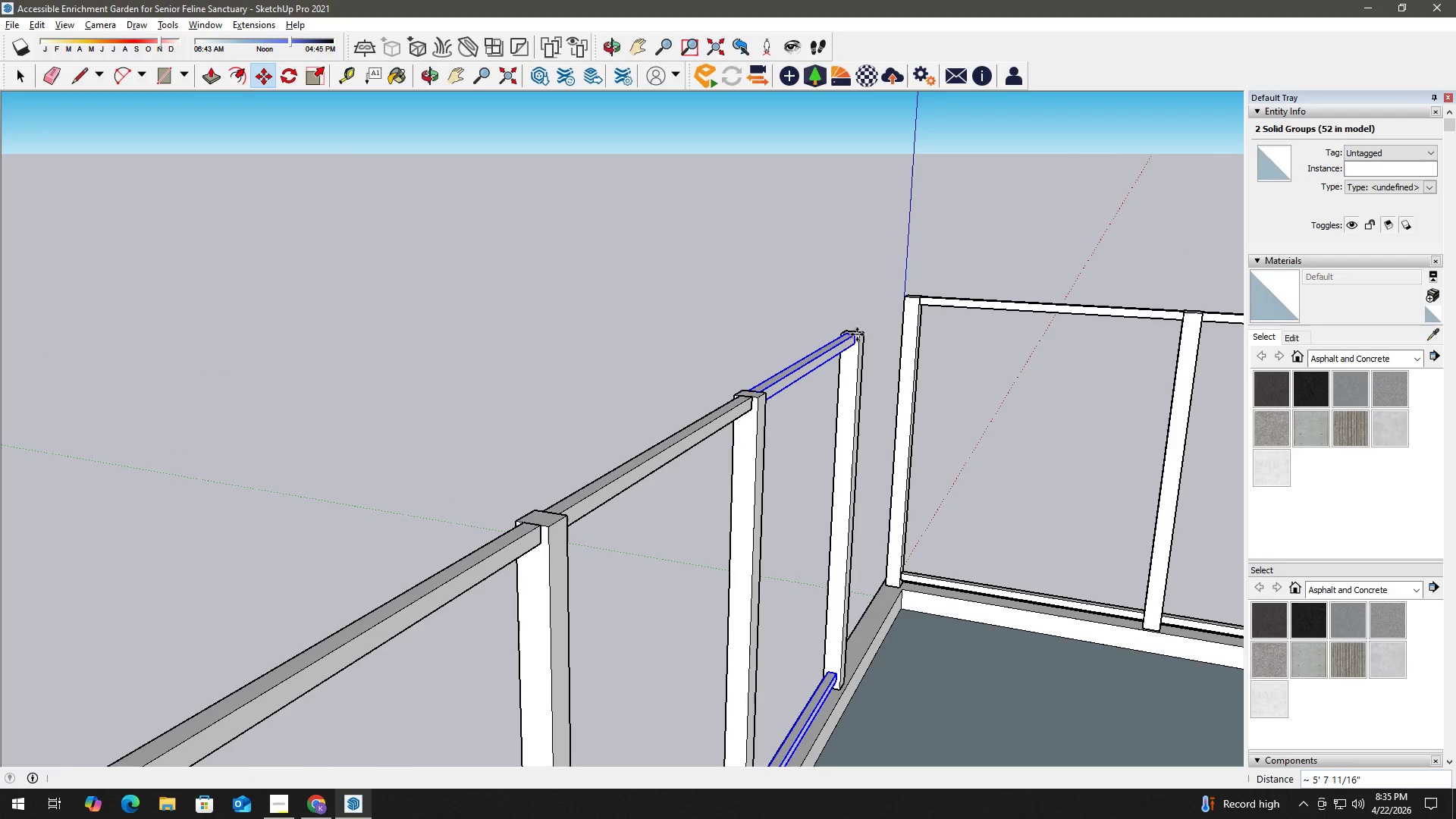 
key(Space)
 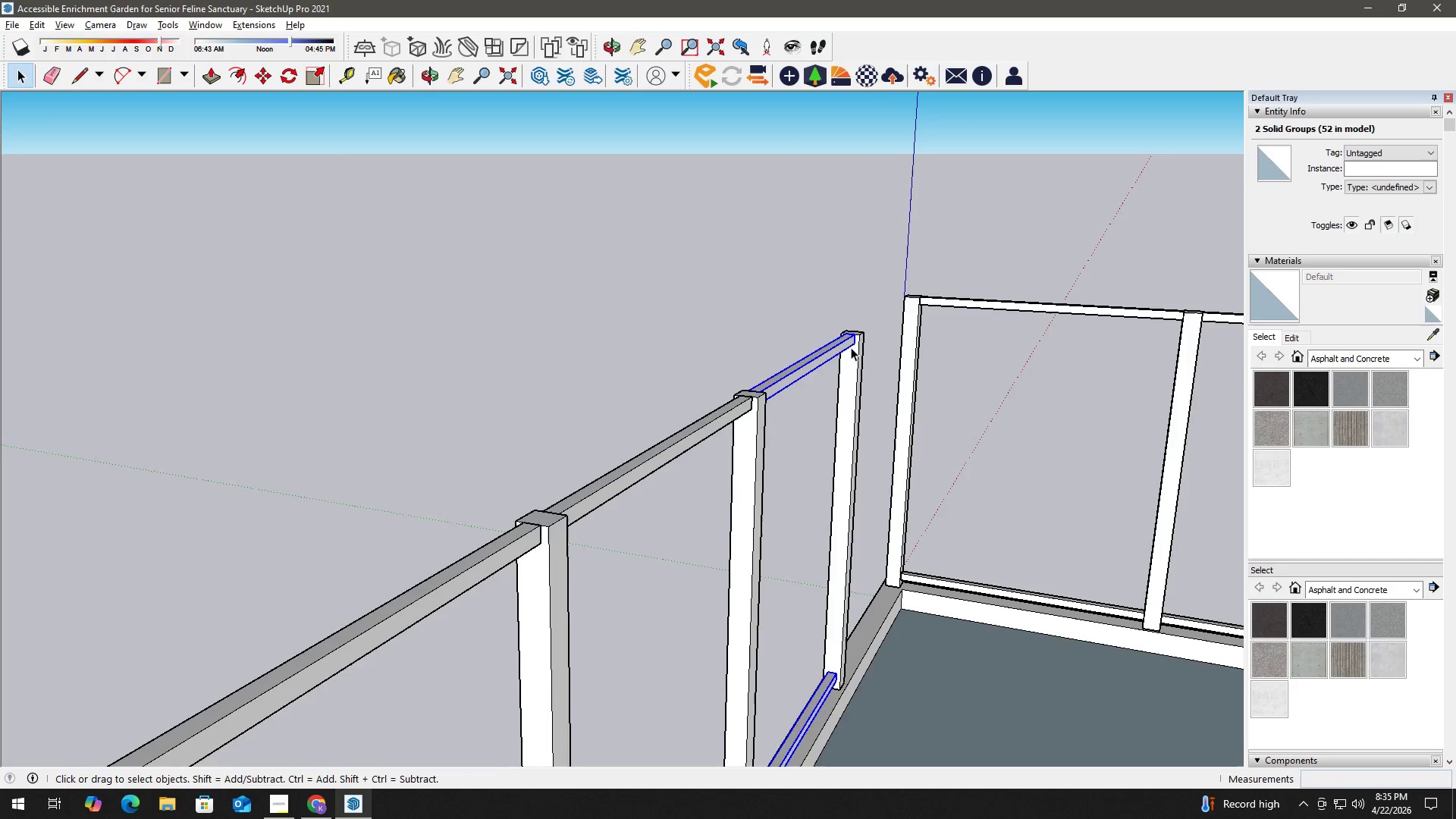 
key(H)
 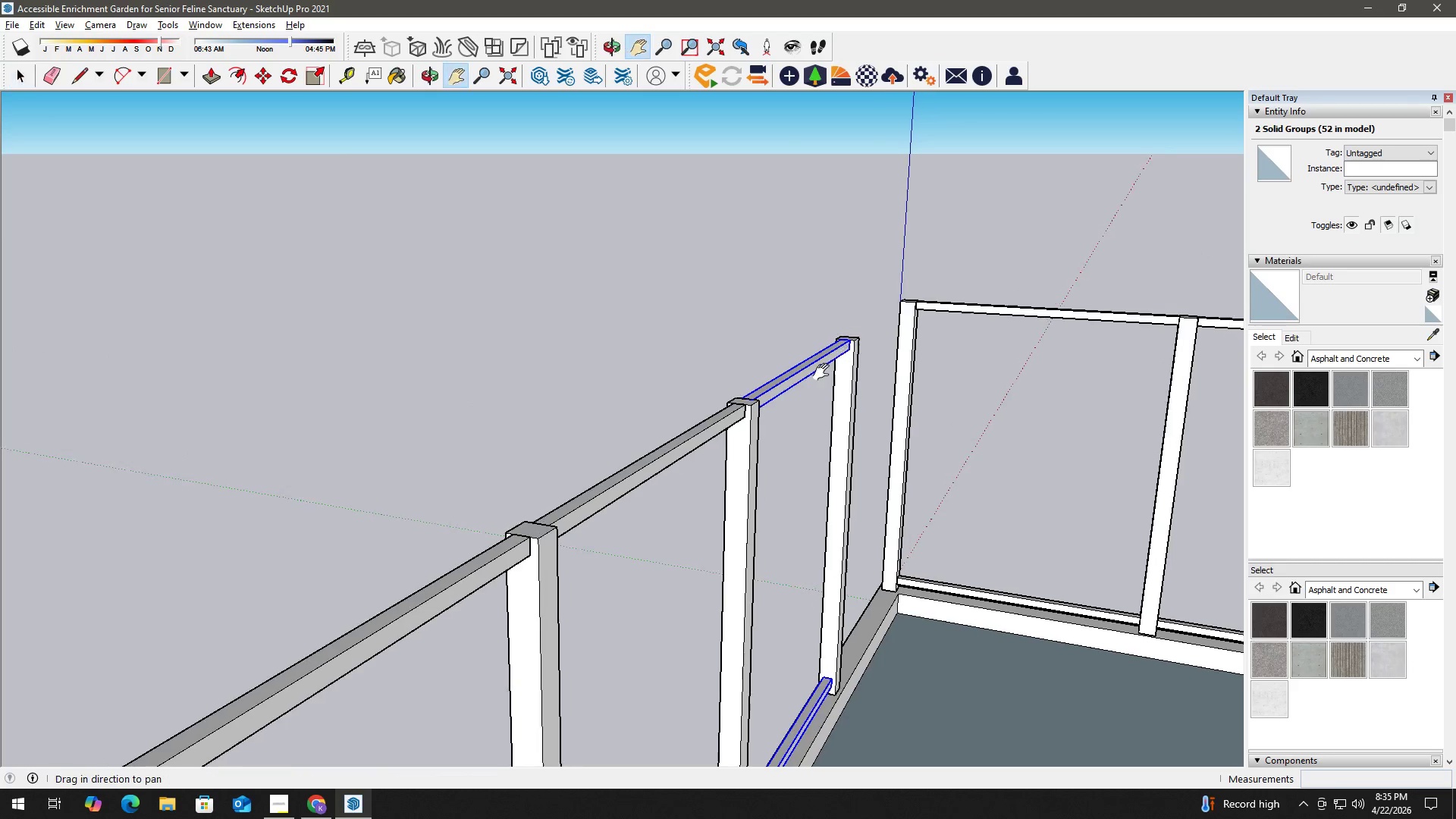 
left_click_drag(start_coordinate=[843, 354], to_coordinate=[657, 513])
 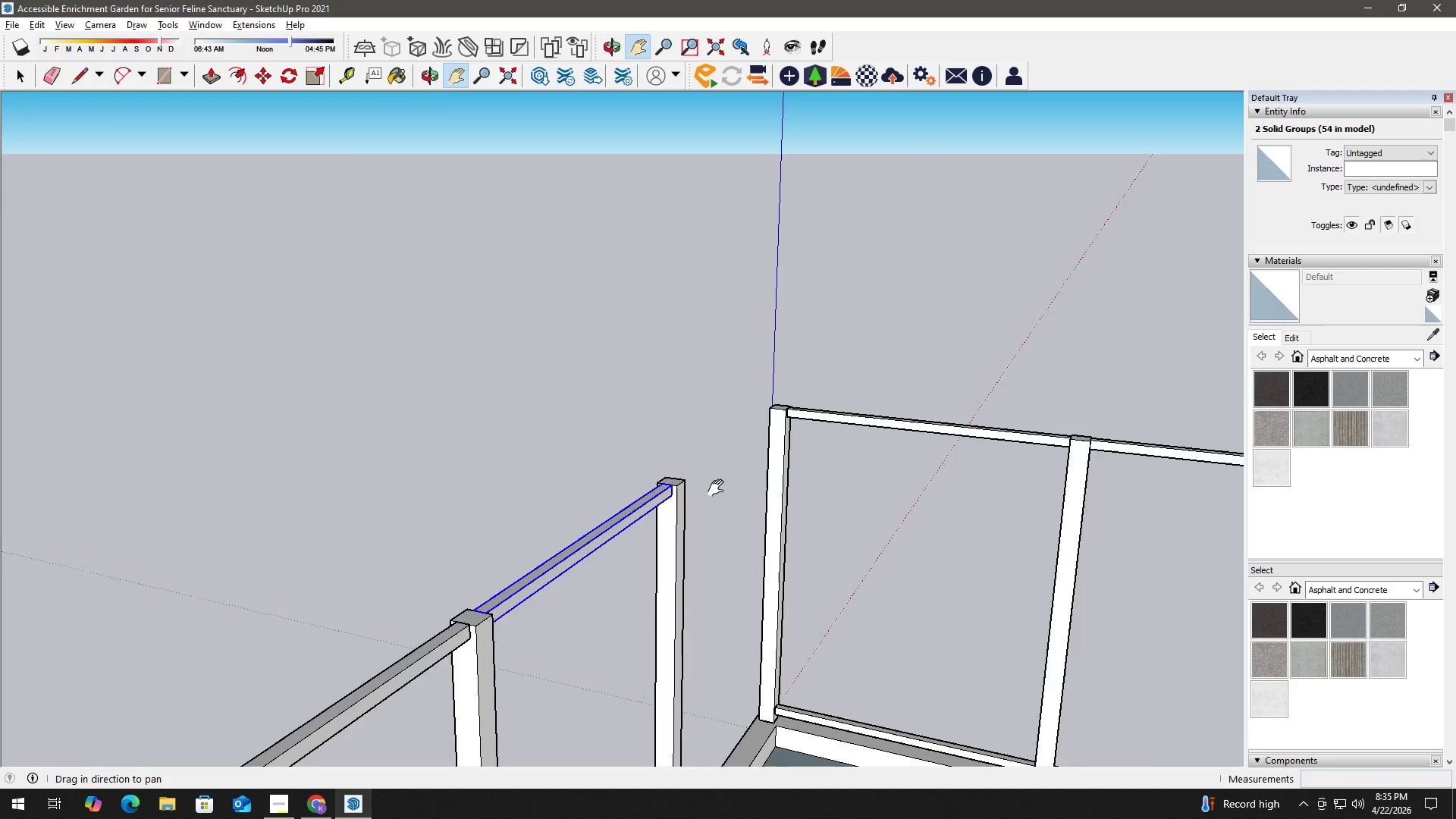 
scroll: coordinate [704, 495], scroll_direction: up, amount: 3.0
 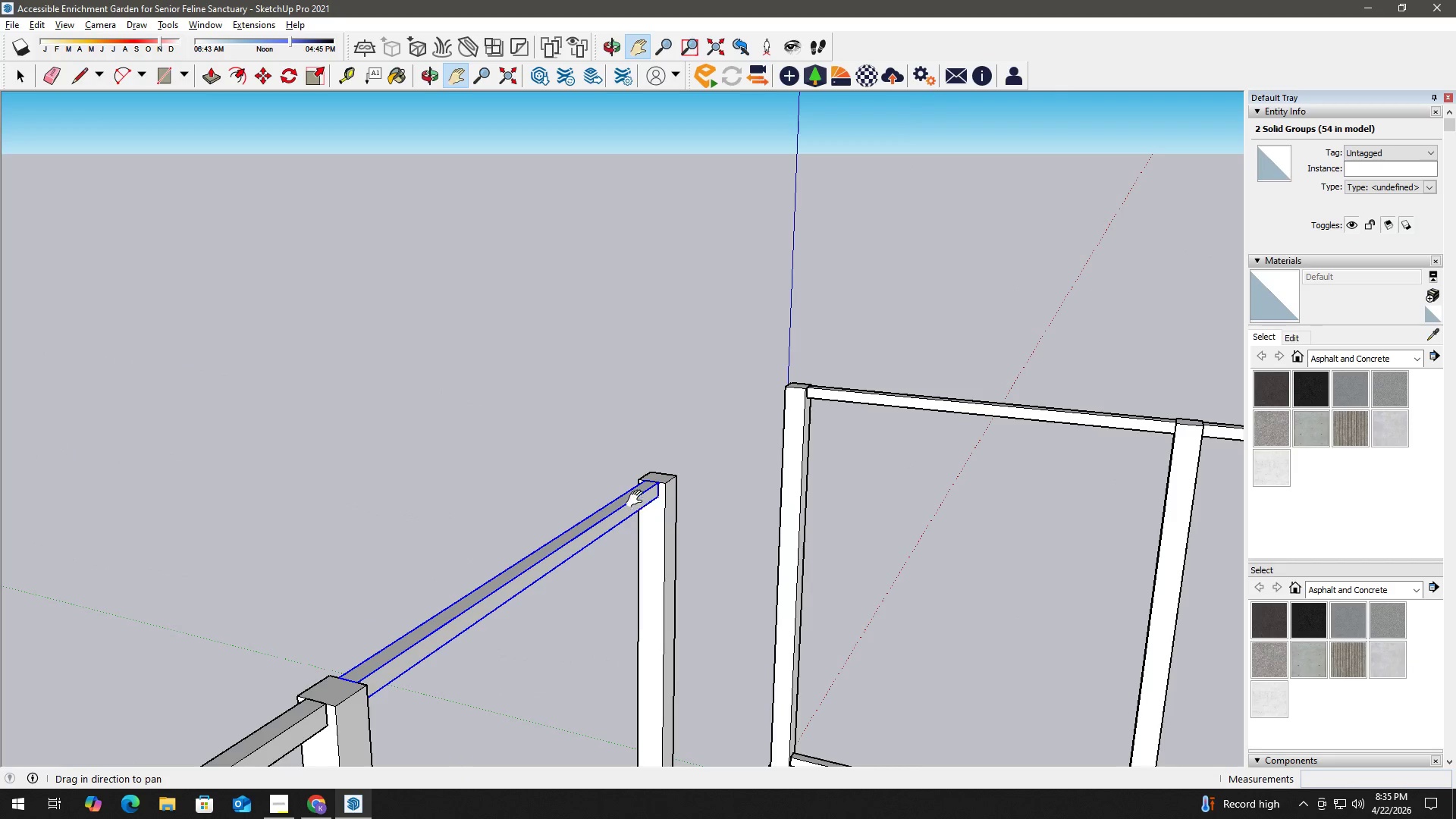 
key(M)
 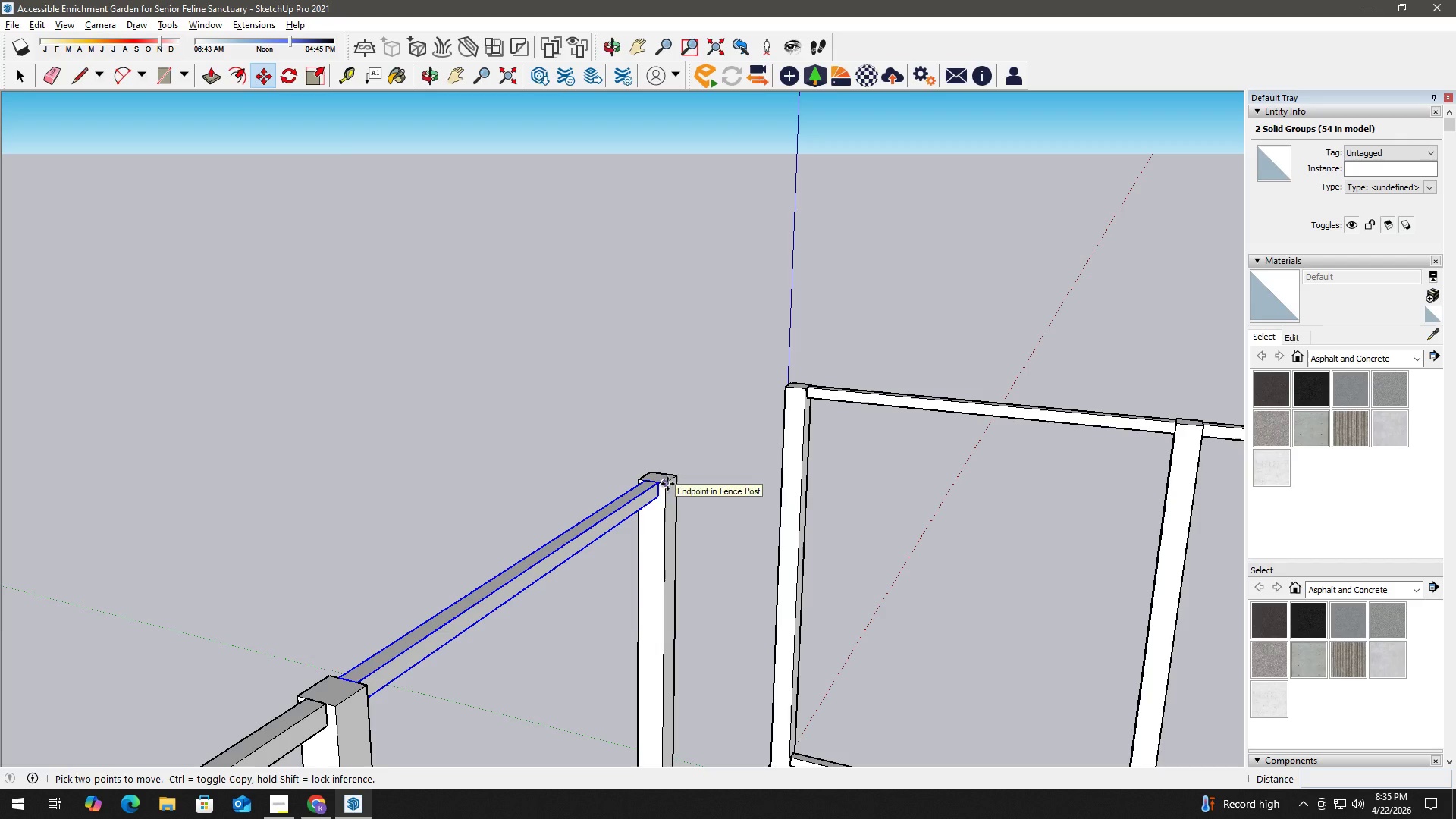 
key(Control+ControlLeft)
 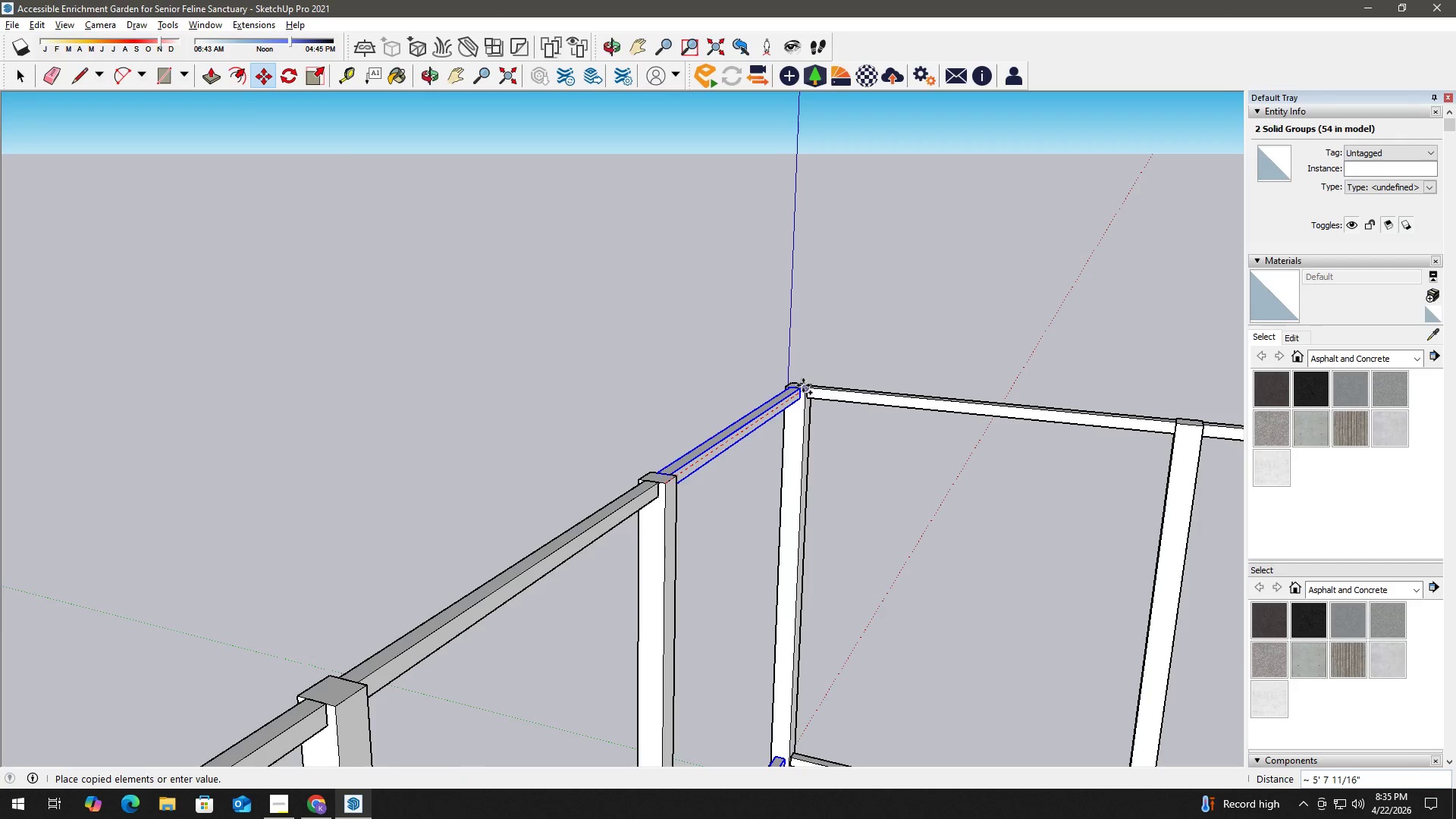 
left_click([803, 385])
 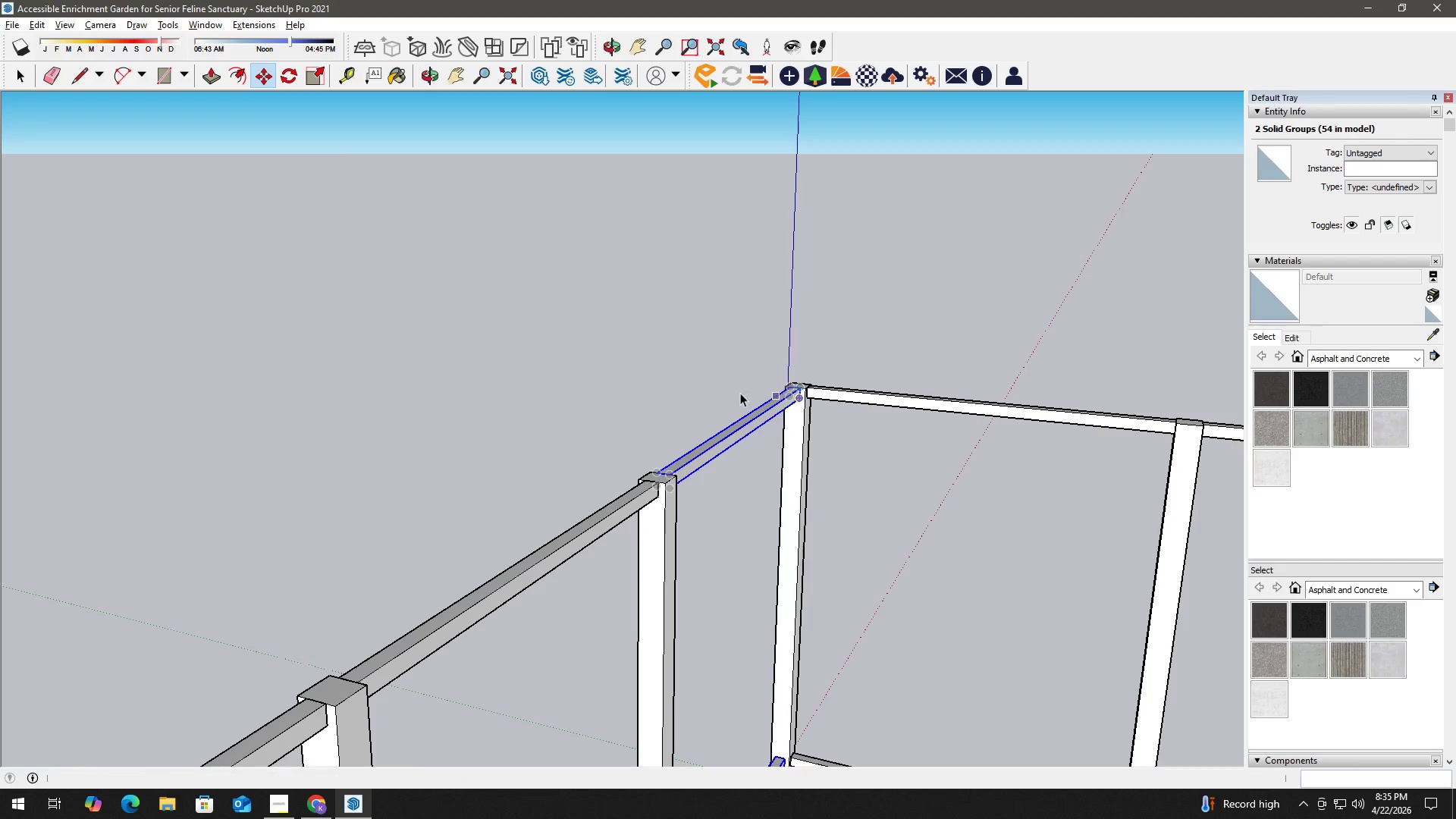 
key(Space)
 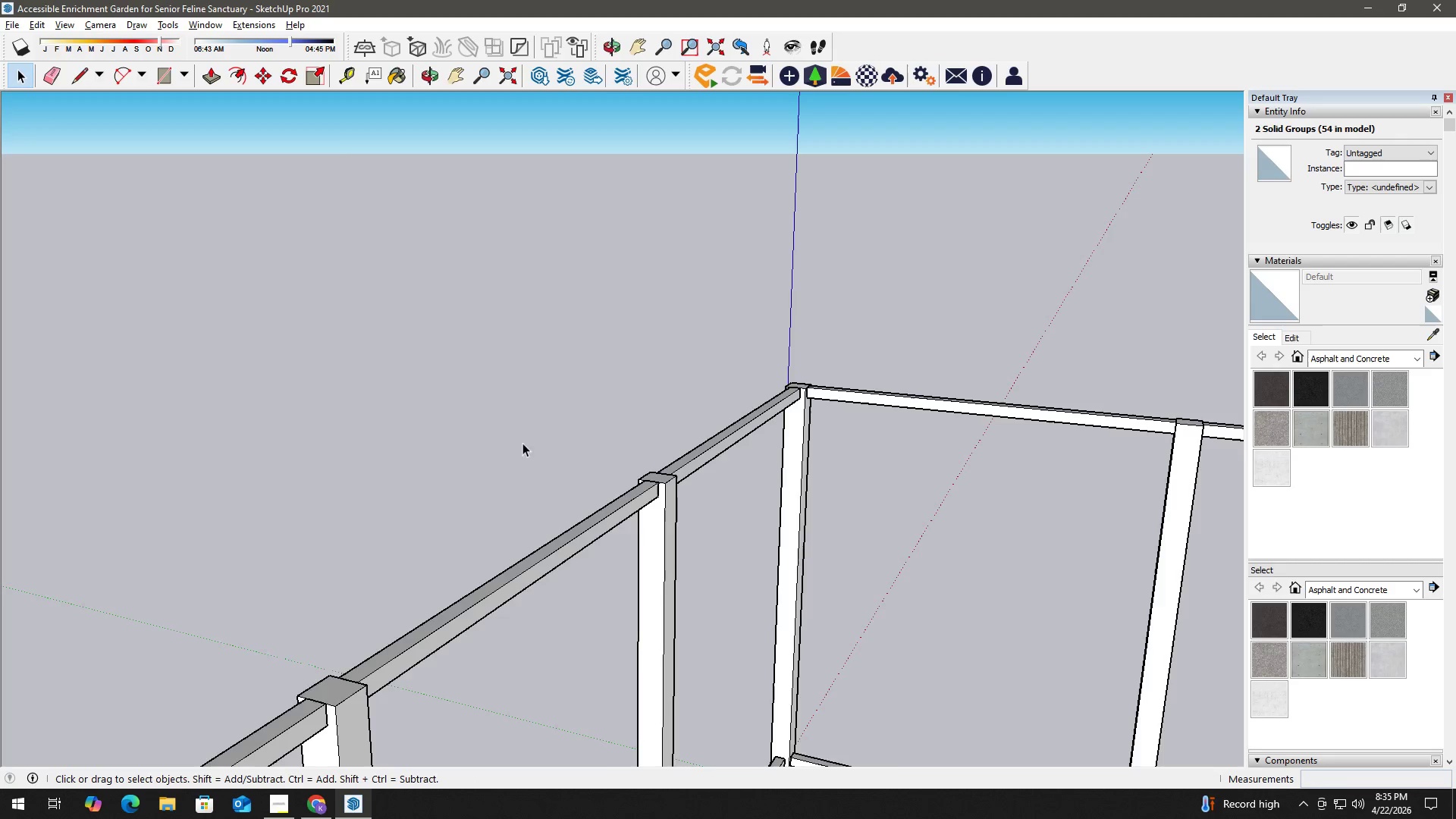 
scroll: coordinate [770, 526], scroll_direction: down, amount: 12.0
 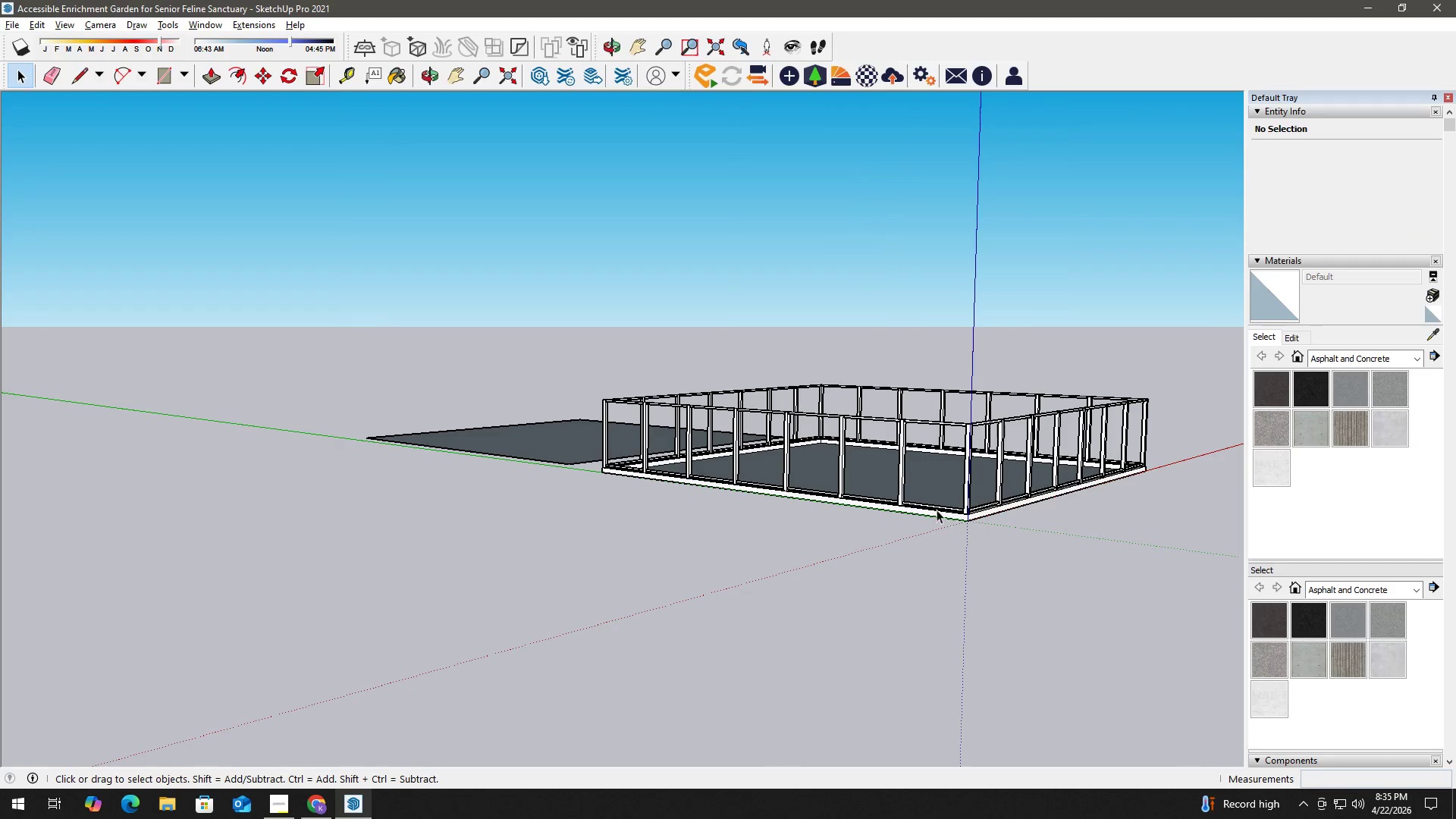 
key(H)
 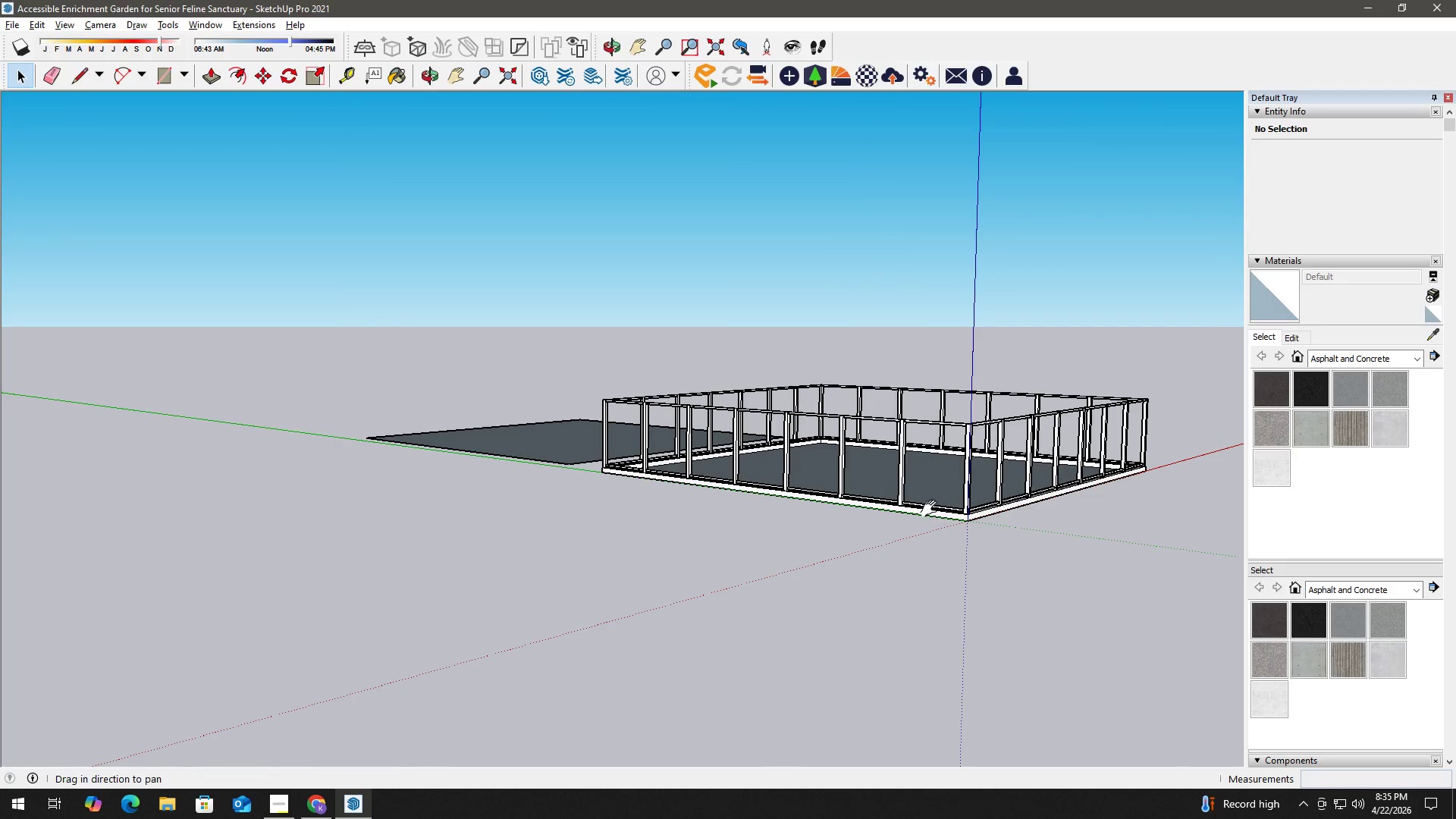 
left_click_drag(start_coordinate=[929, 510], to_coordinate=[638, 607])
 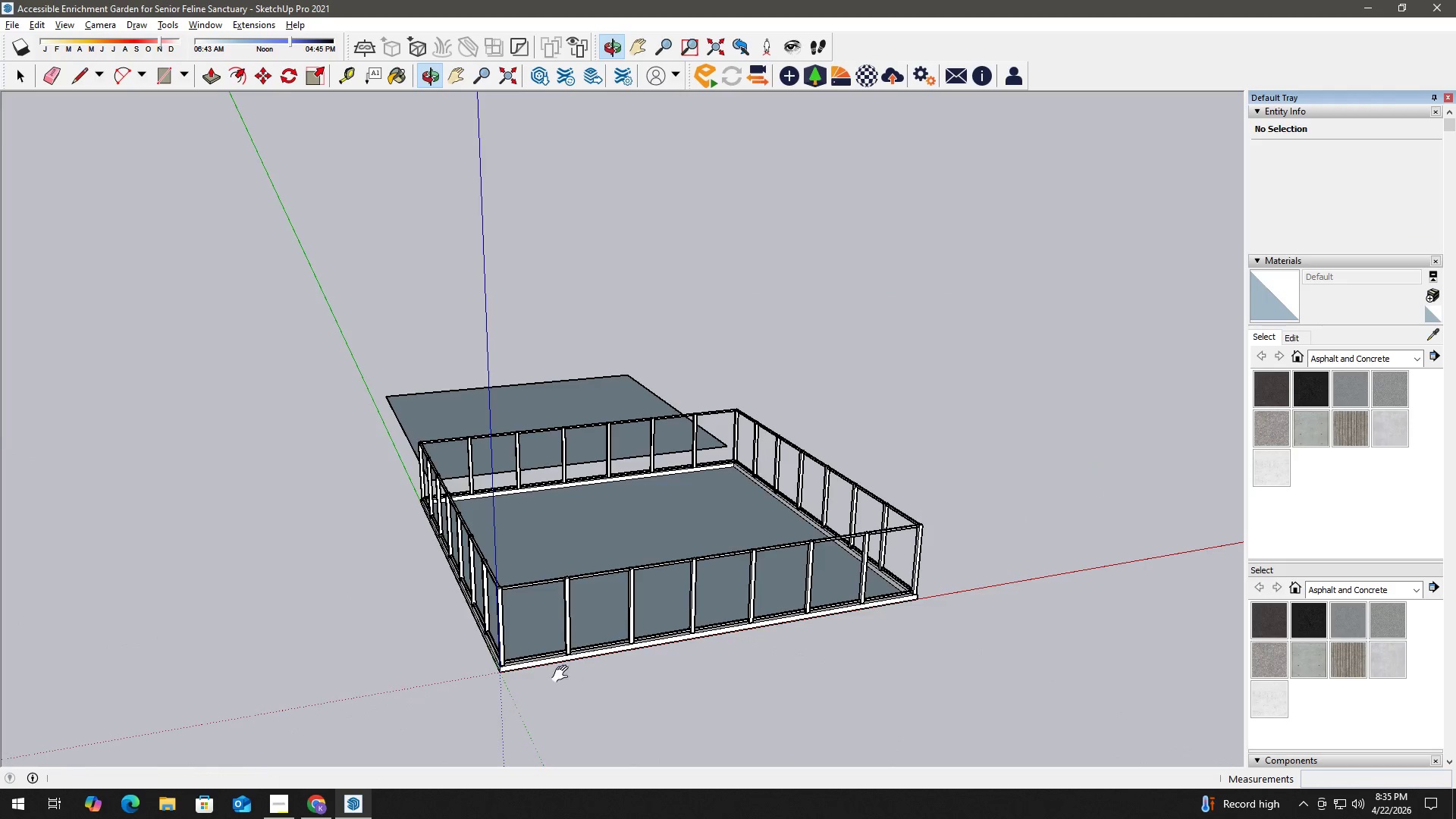 
scroll: coordinate [574, 641], scroll_direction: down, amount: 3.0
 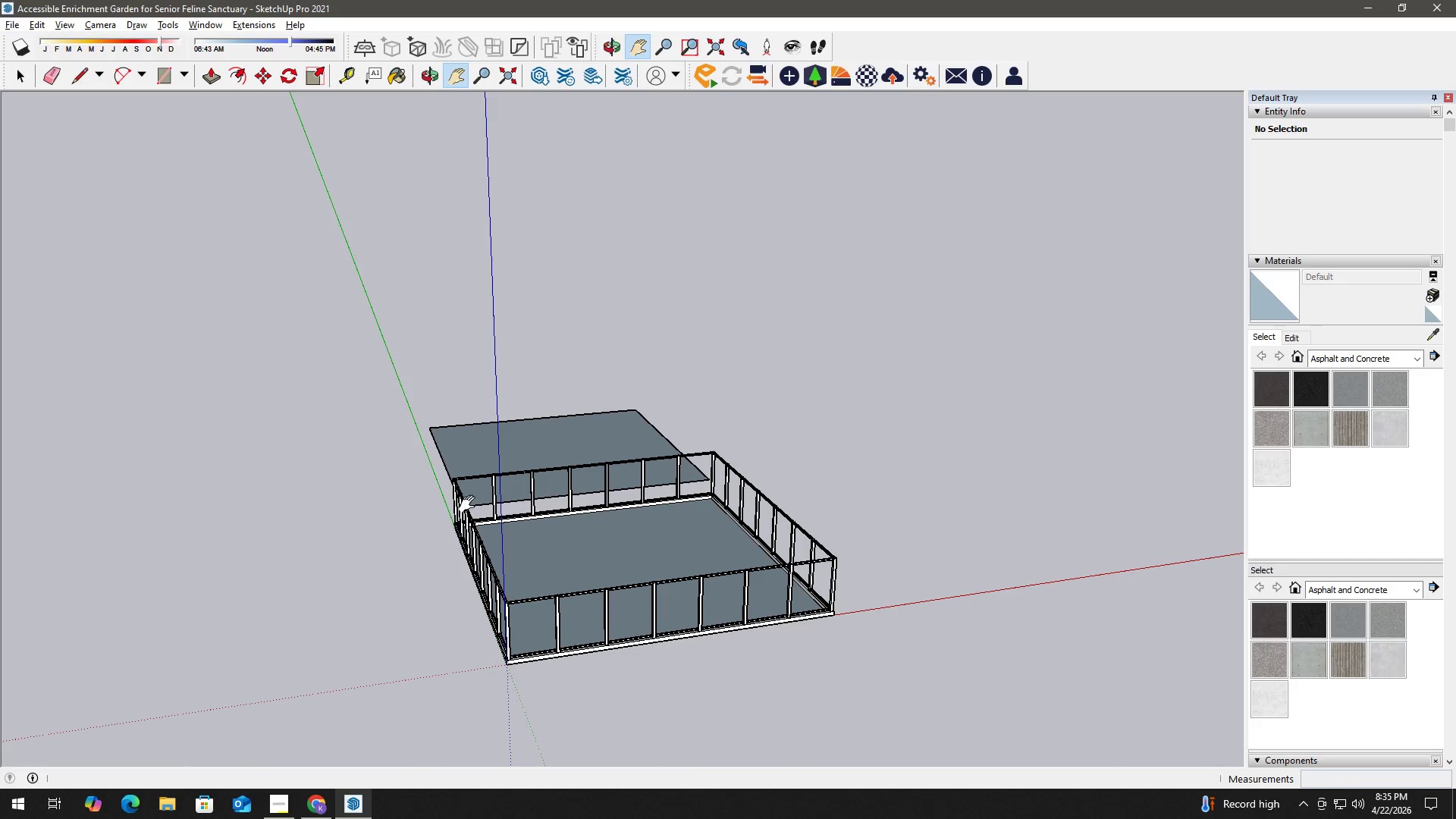 
key(Space)
 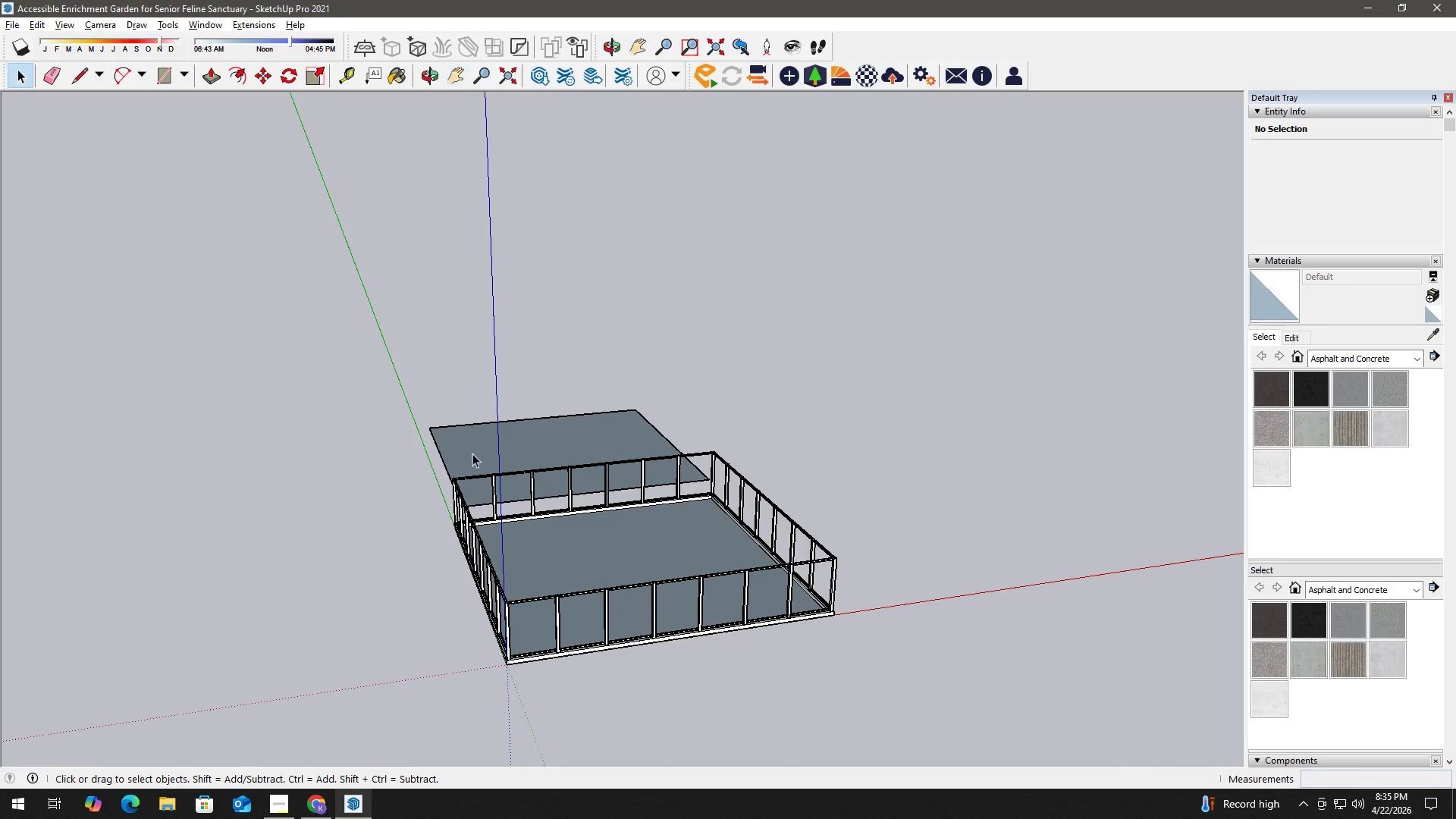 
left_click([488, 441])
 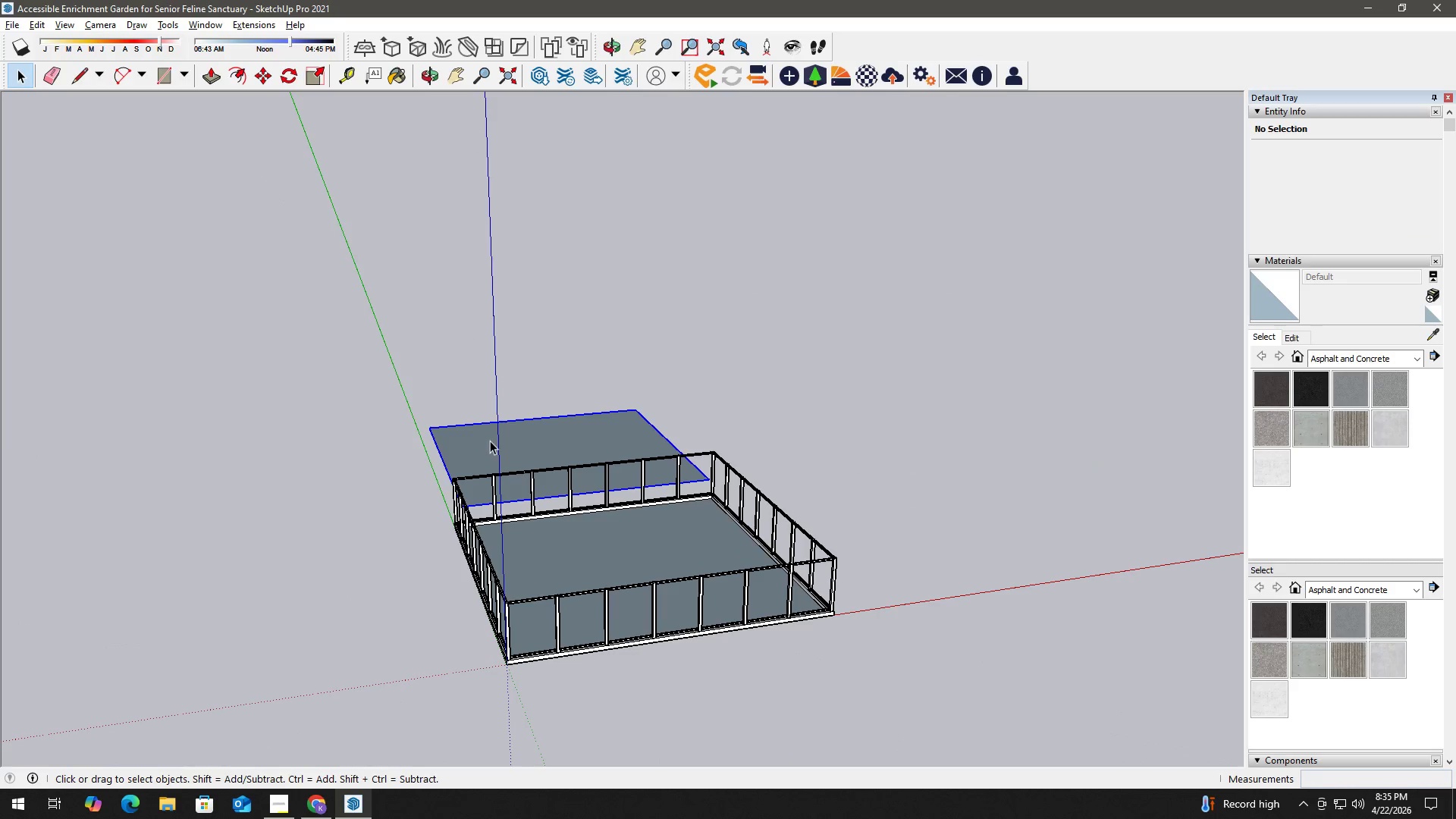 
key(Delete)
 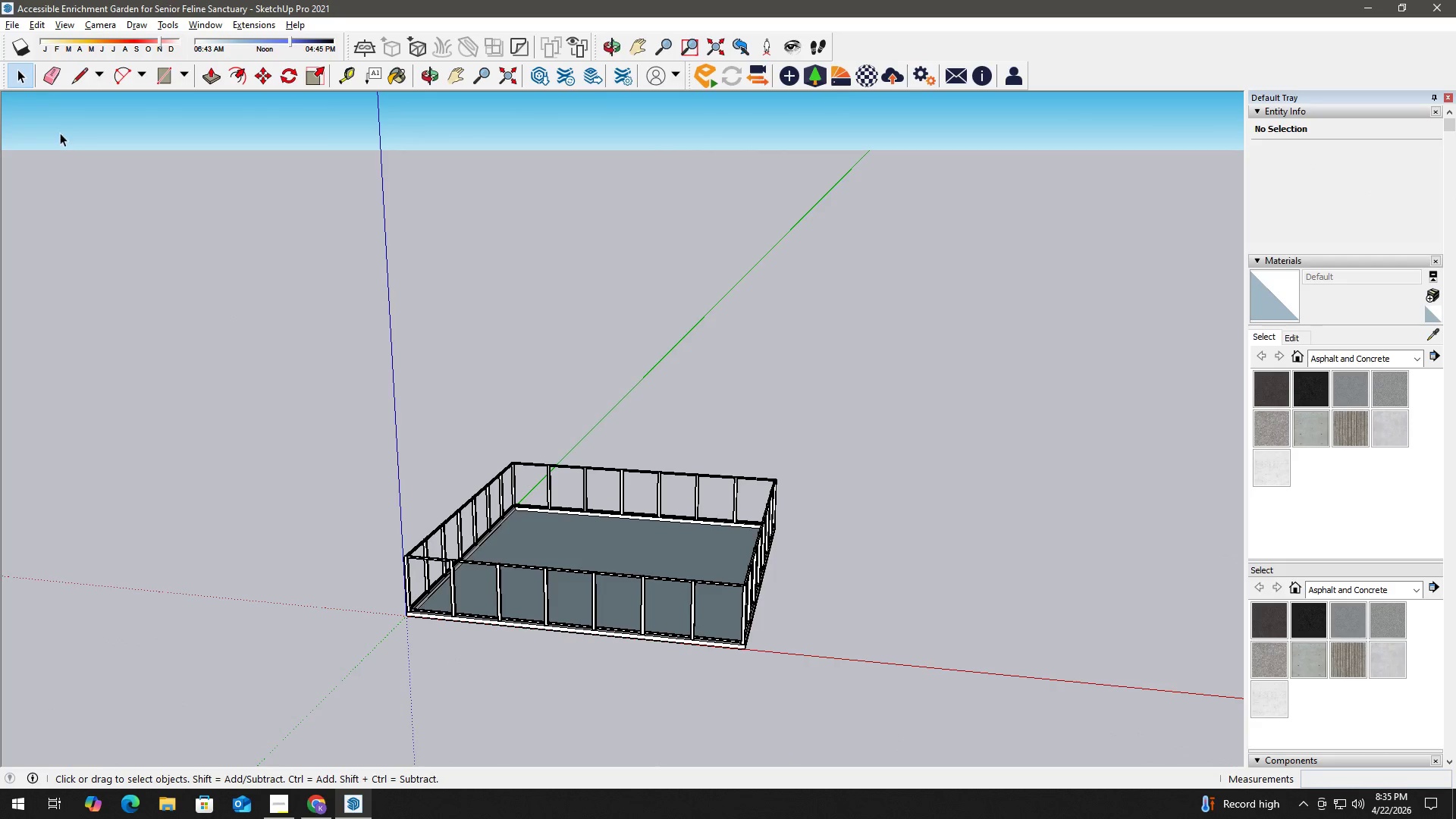 
left_click([16, 24])
 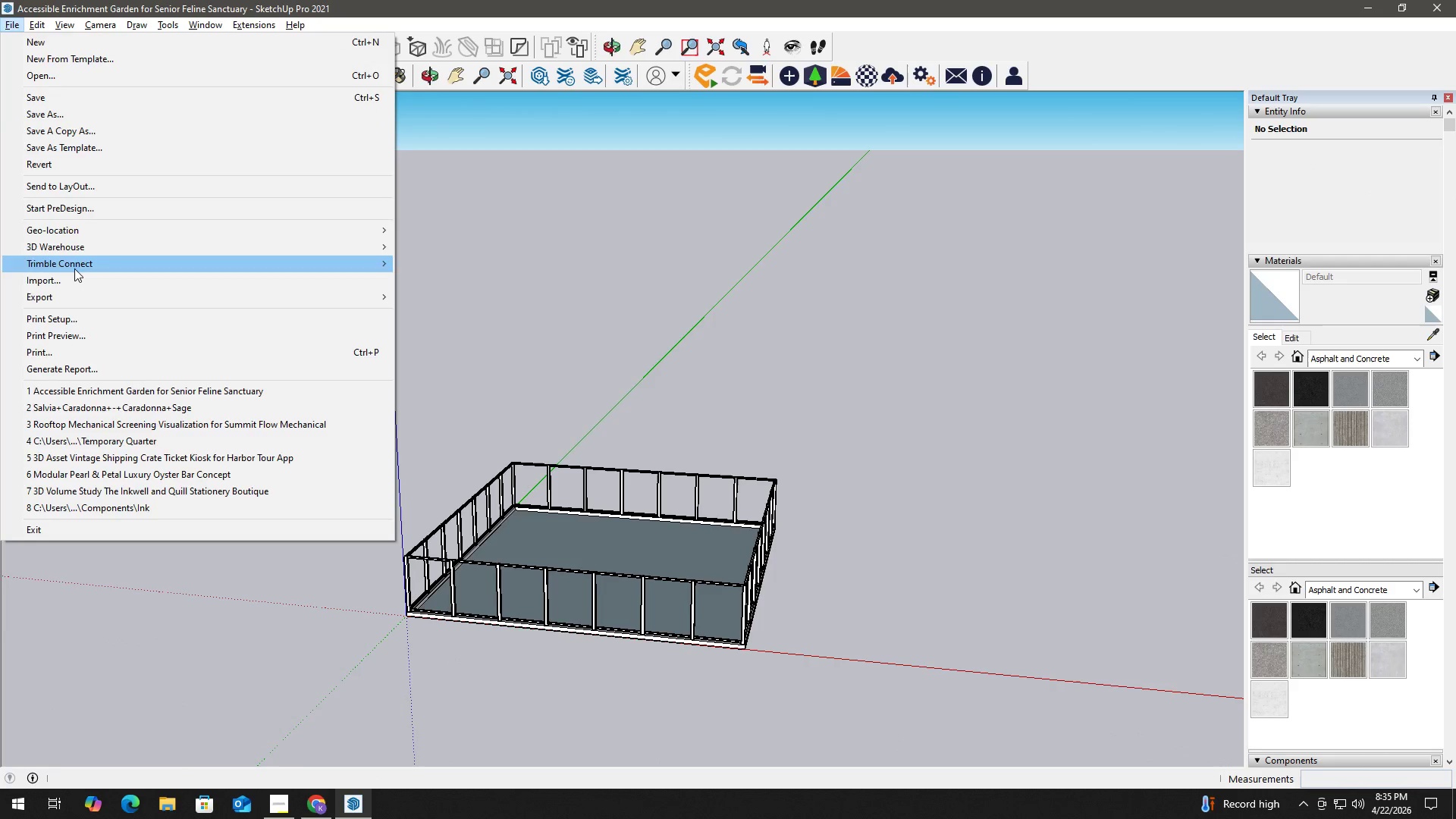 
left_click([74, 284])
 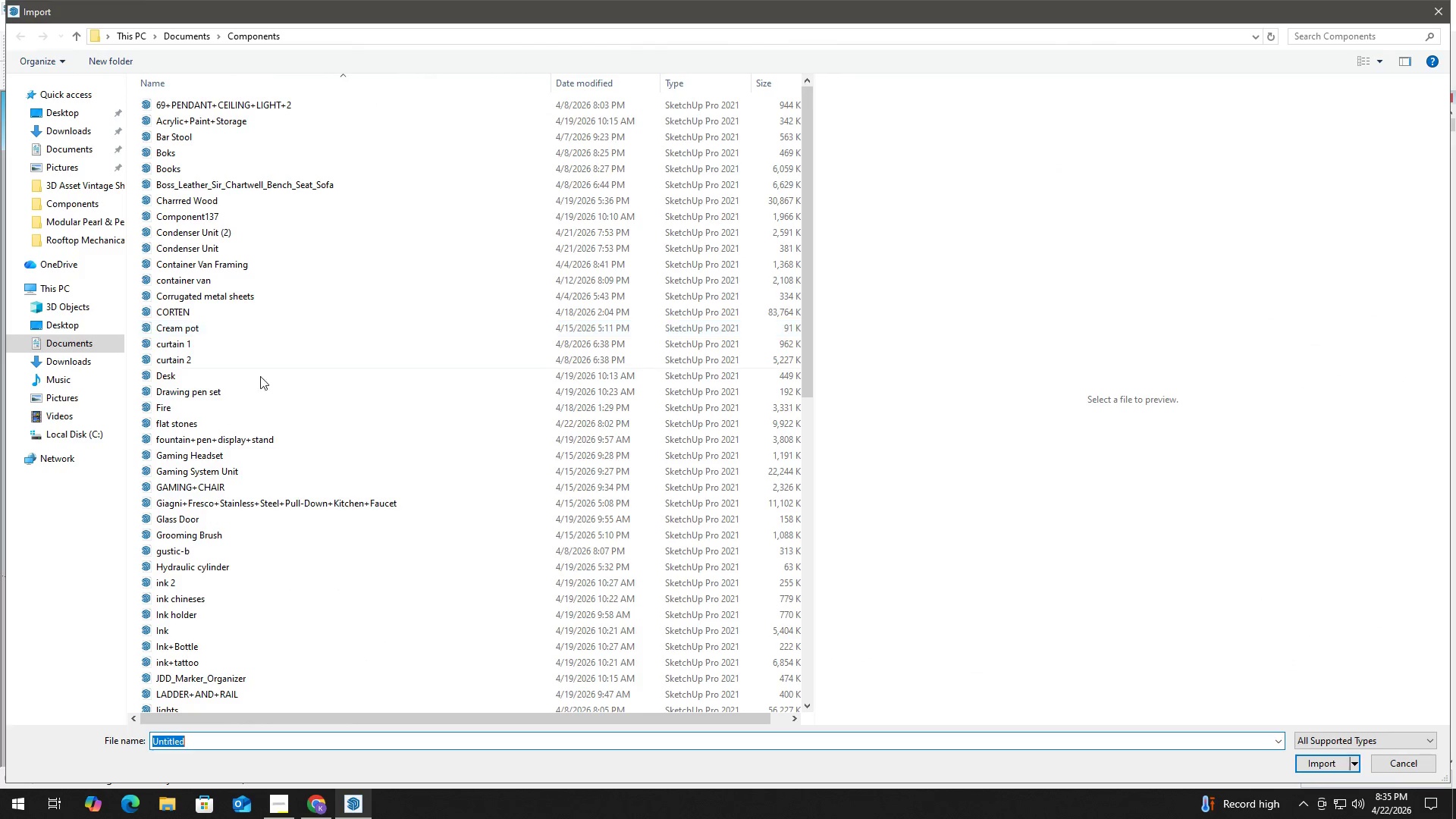 
scroll: coordinate [196, 583], scroll_direction: down, amount: 4.0
 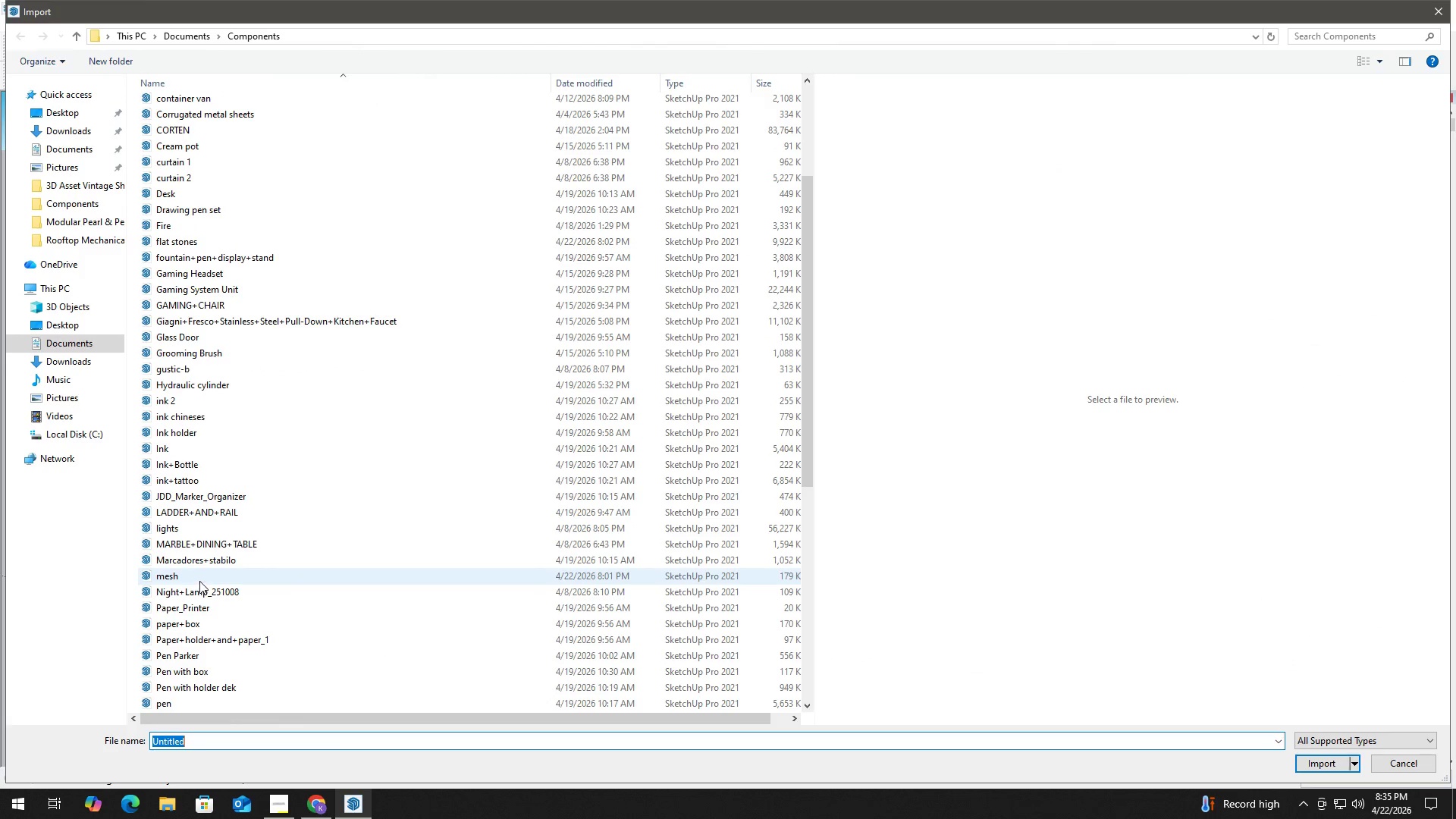 
left_click([199, 579])
 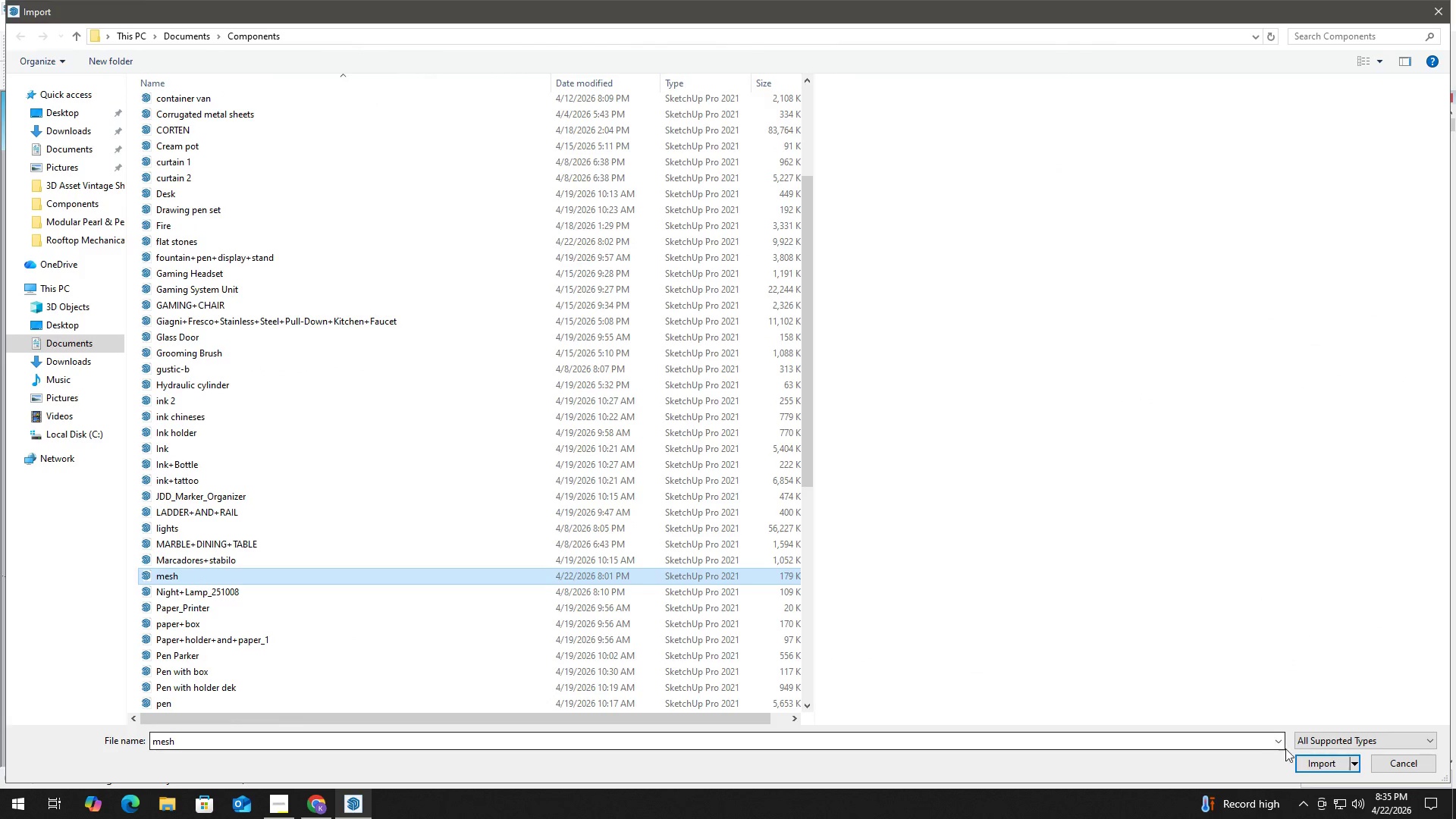 
left_click([1313, 761])
 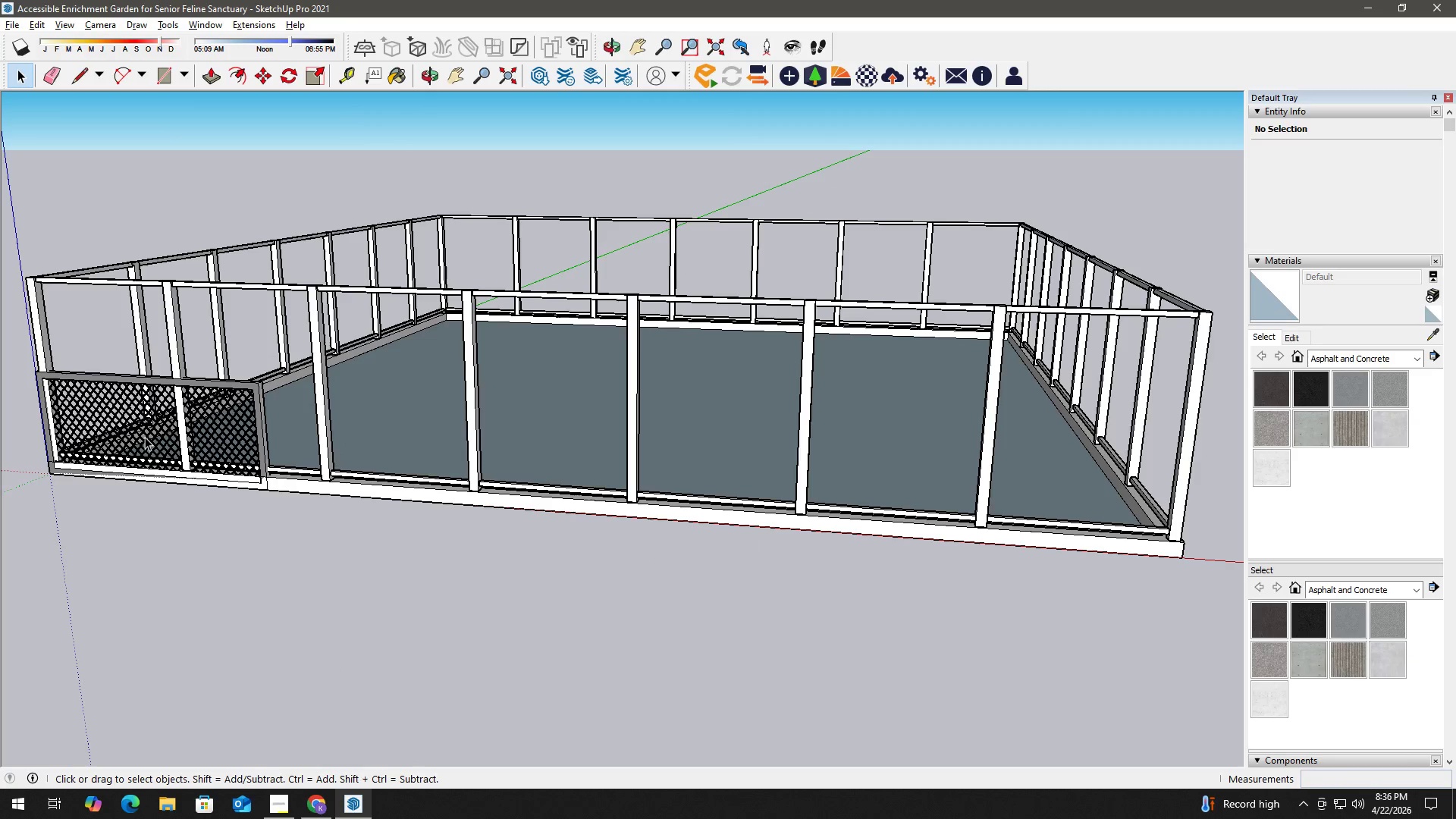 
left_click([241, 385])
 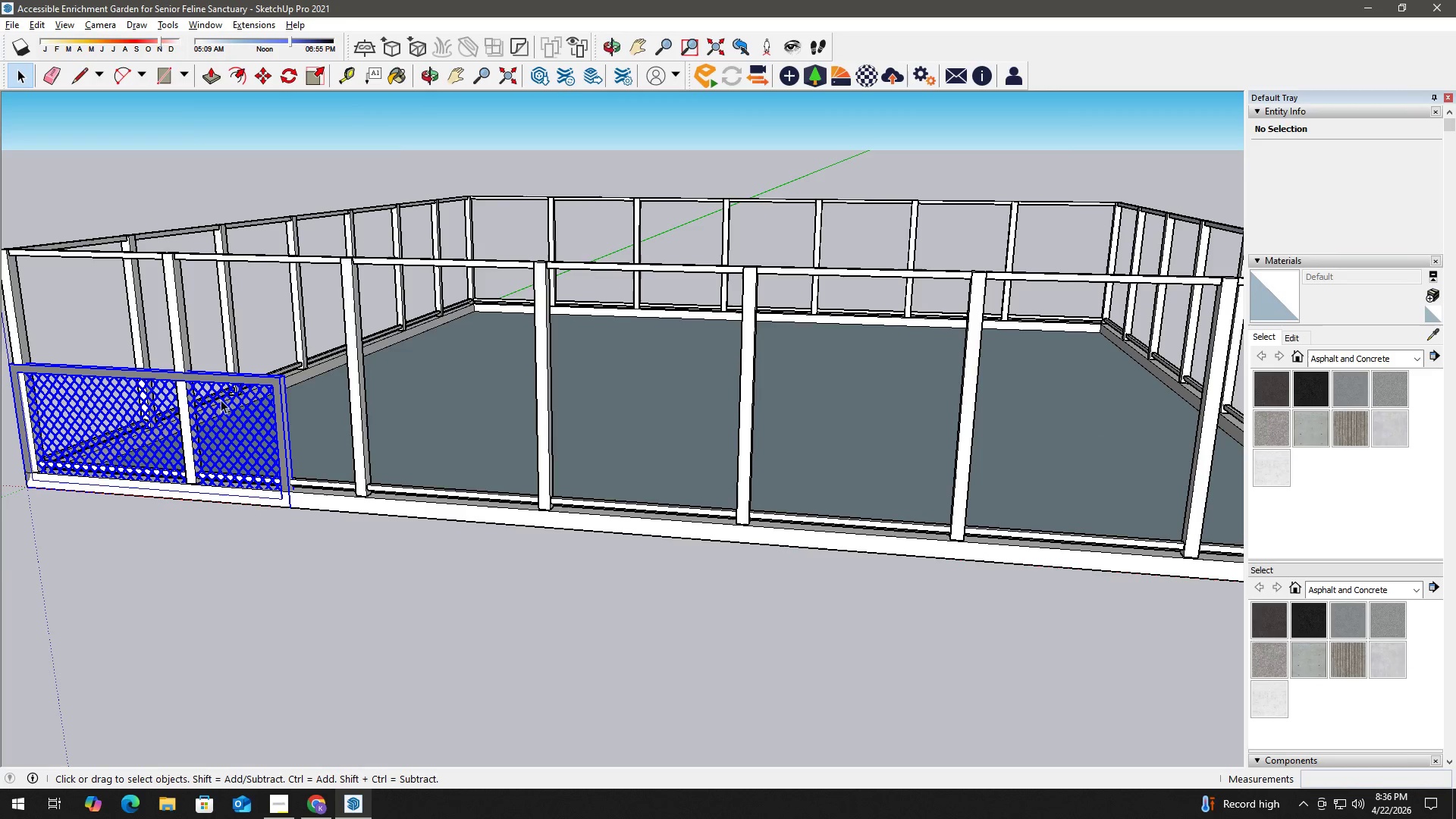 
scroll: coordinate [163, 408], scroll_direction: up, amount: 2.0
 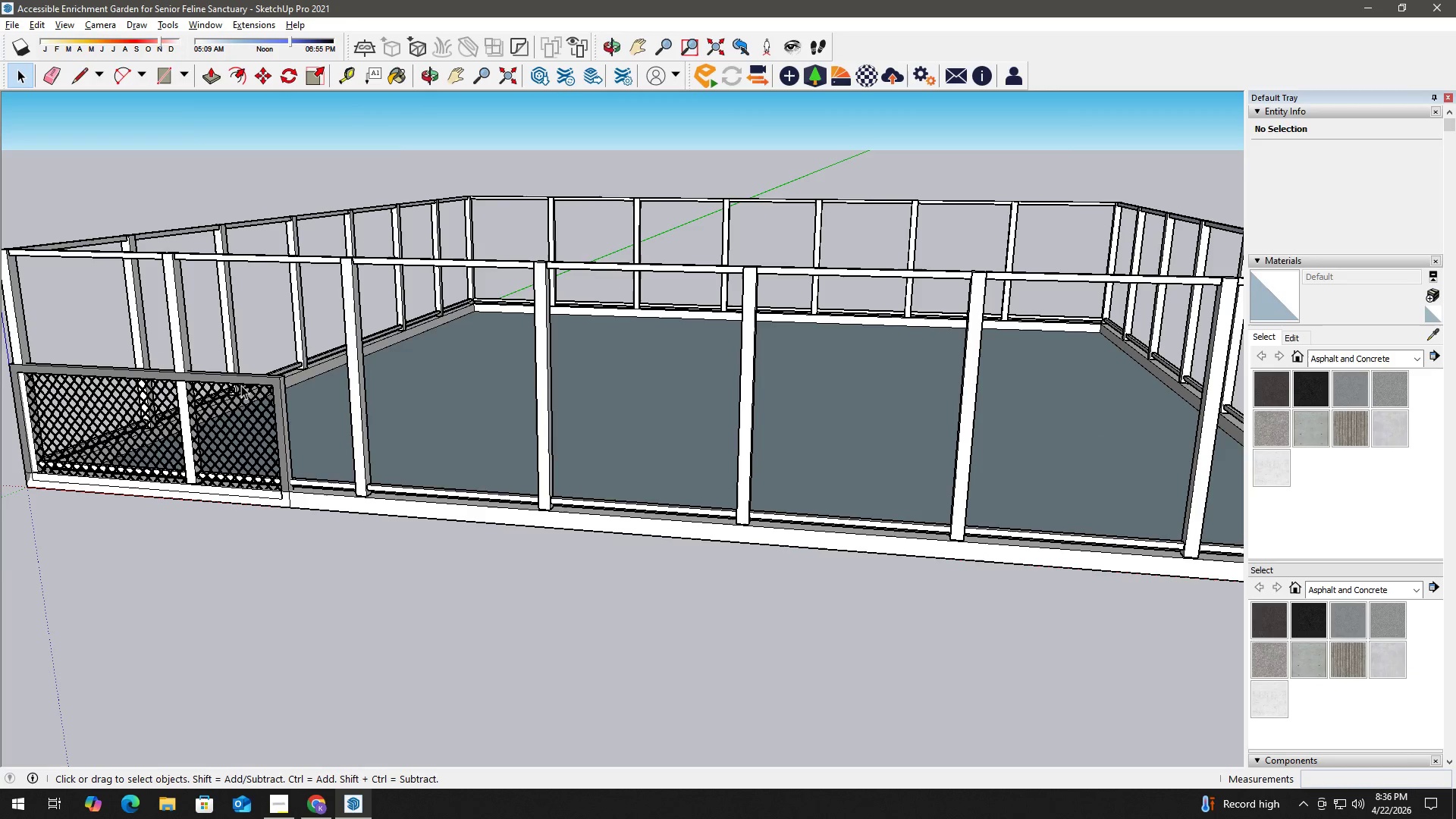 
left_click([227, 399])
 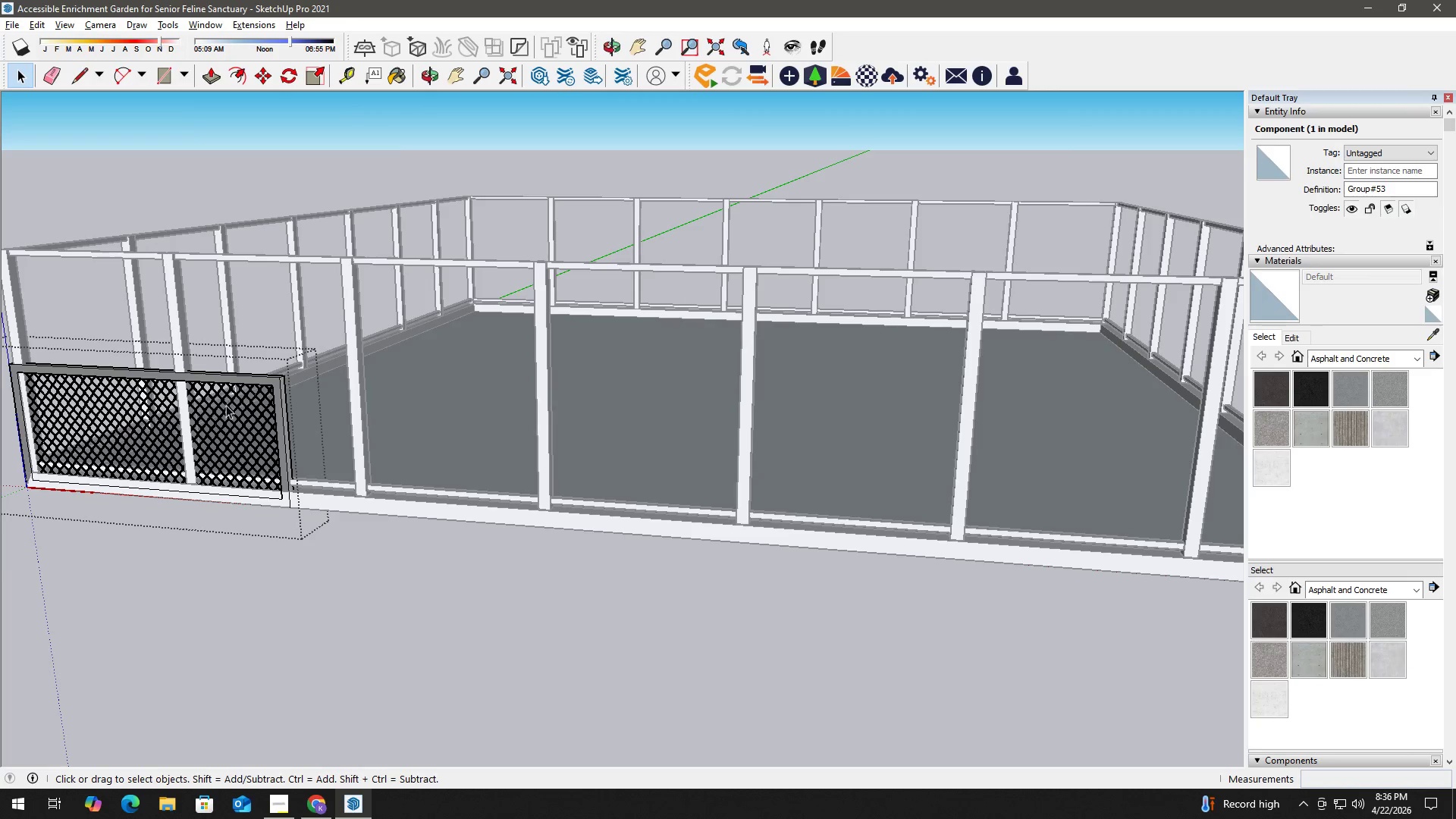 
triple_click([226, 416])
 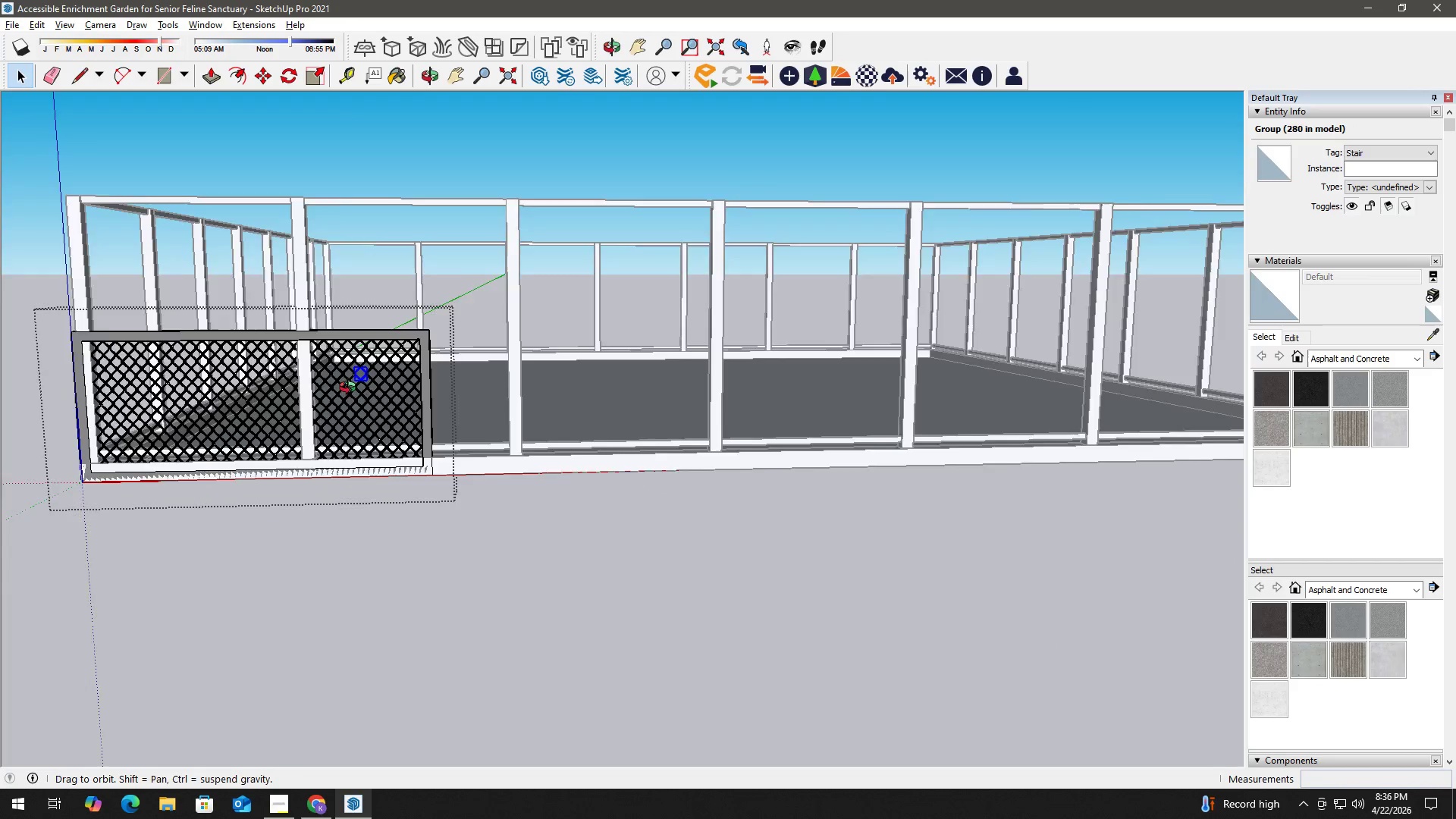 
scroll: coordinate [619, 390], scroll_direction: up, amount: 11.0
 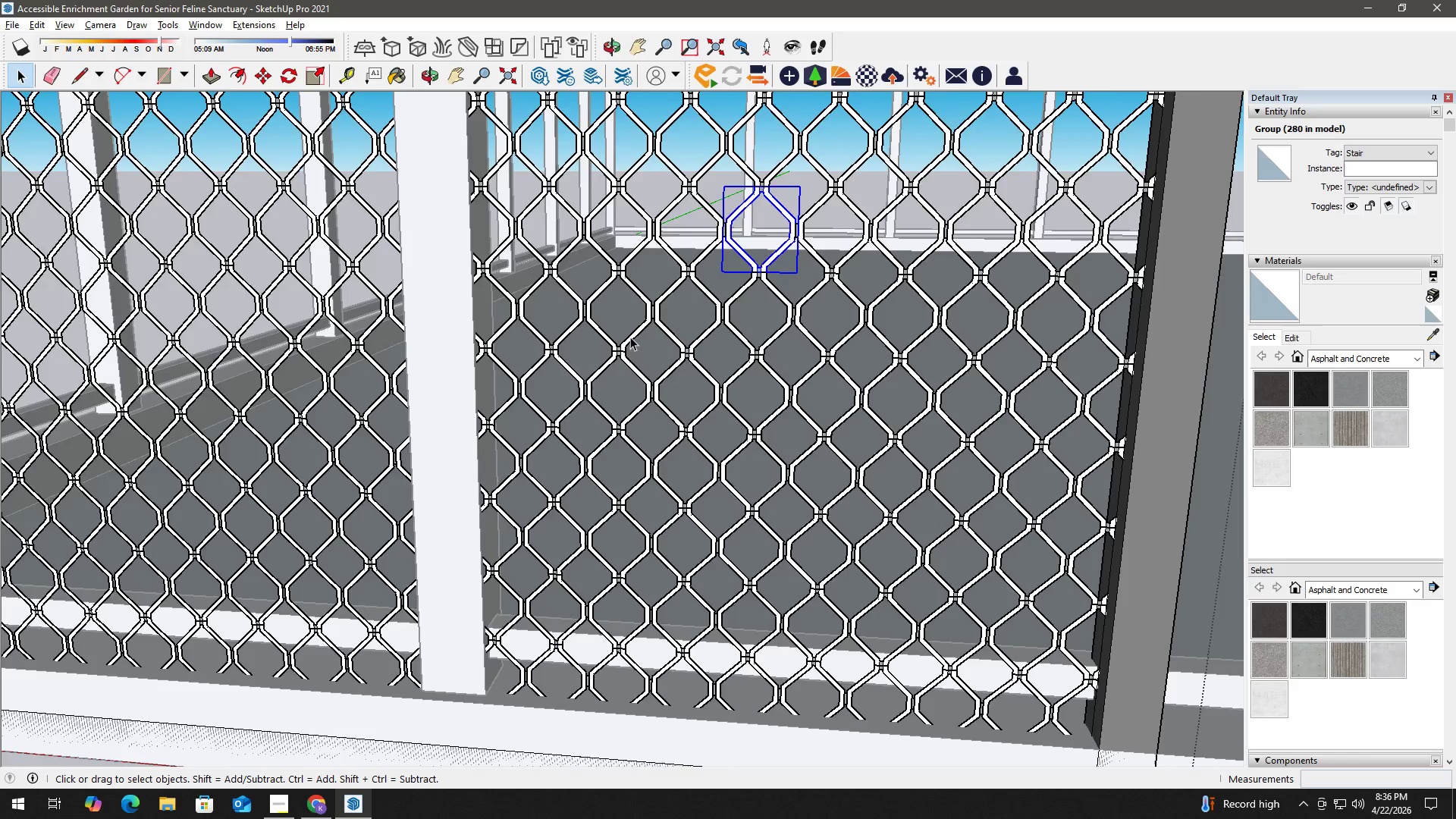 
scroll: coordinate [604, 390], scroll_direction: down, amount: 11.0
 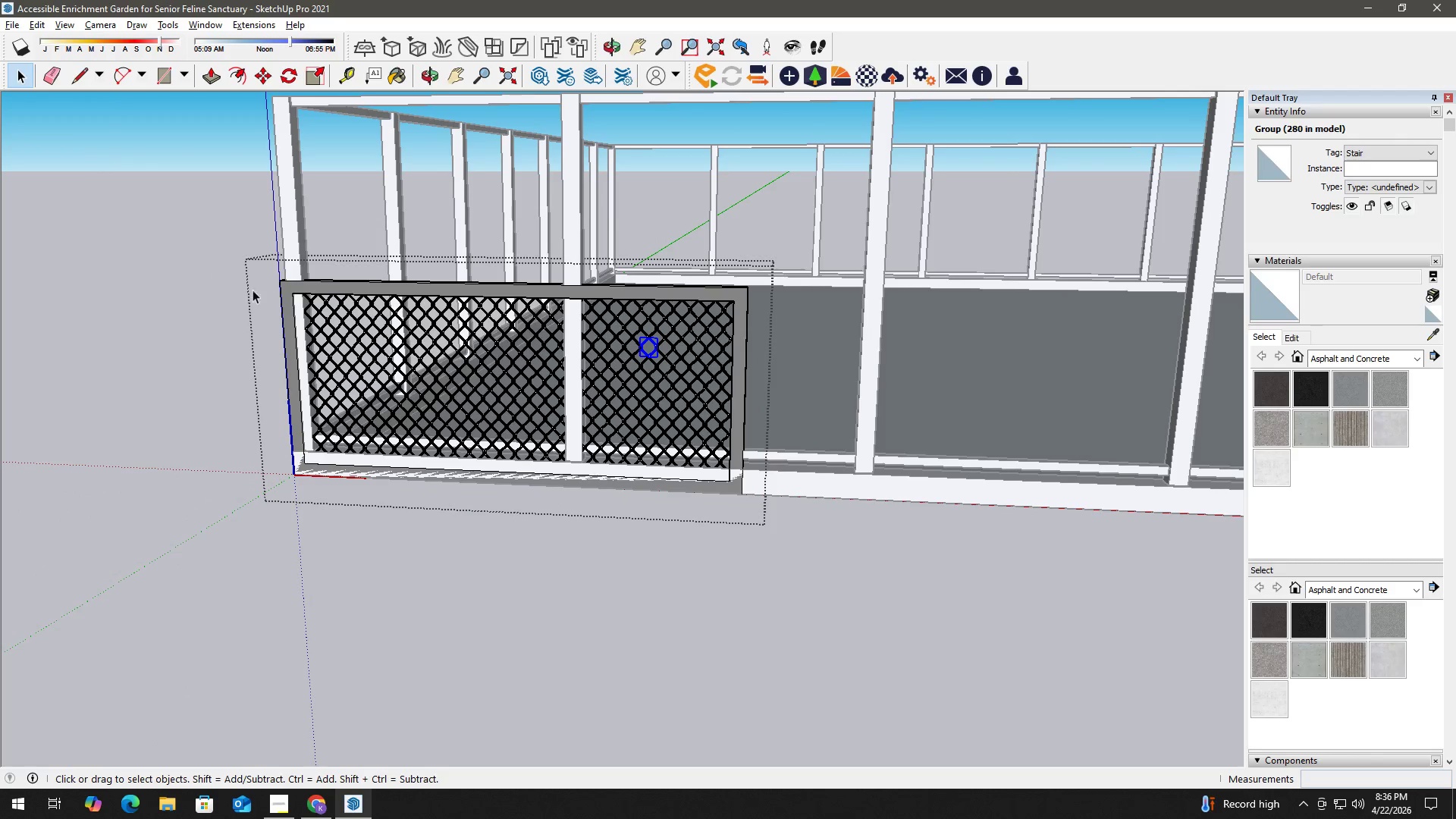 
left_click_drag(start_coordinate=[246, 282], to_coordinate=[757, 499])
 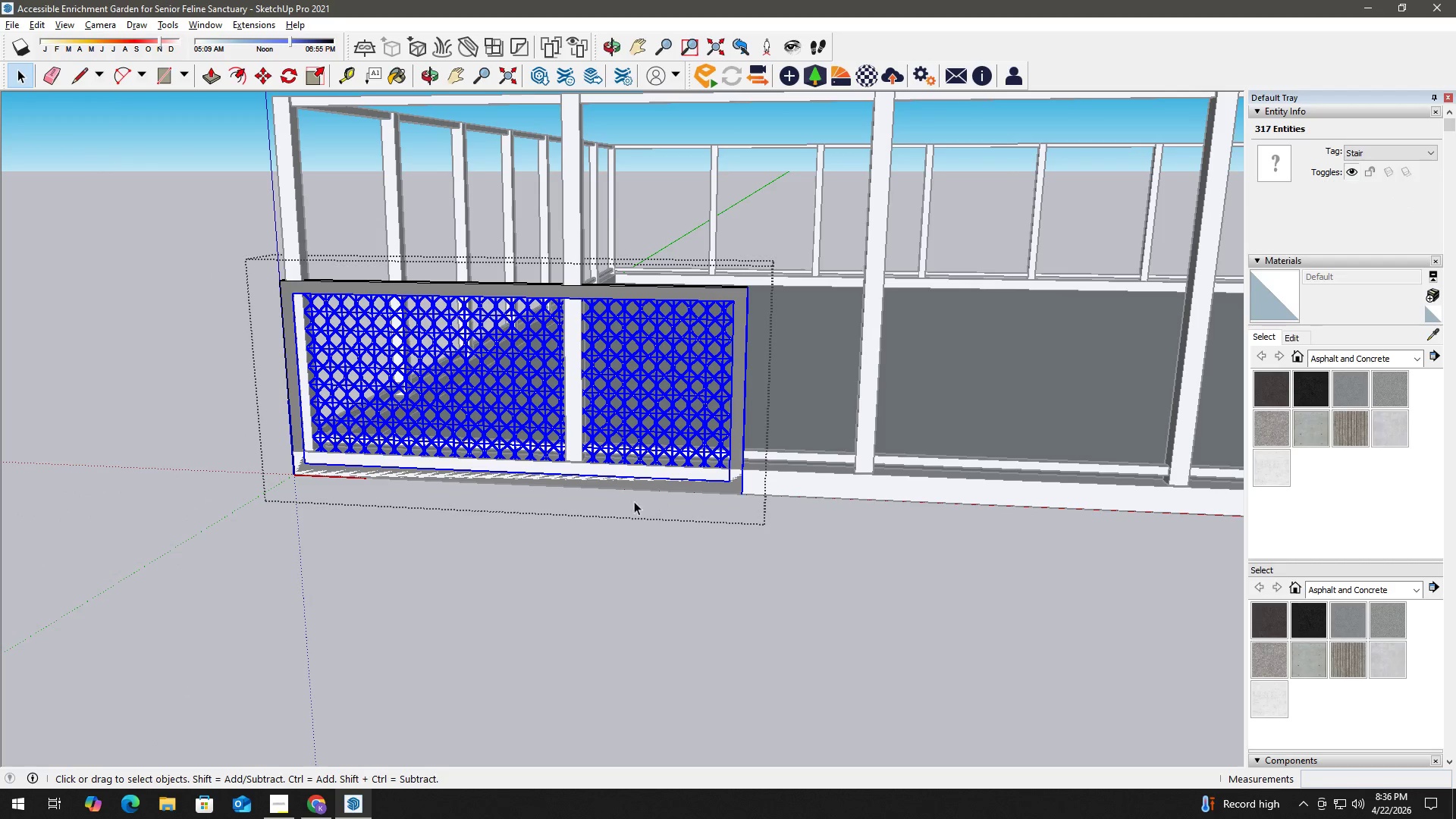 
key(Escape)
 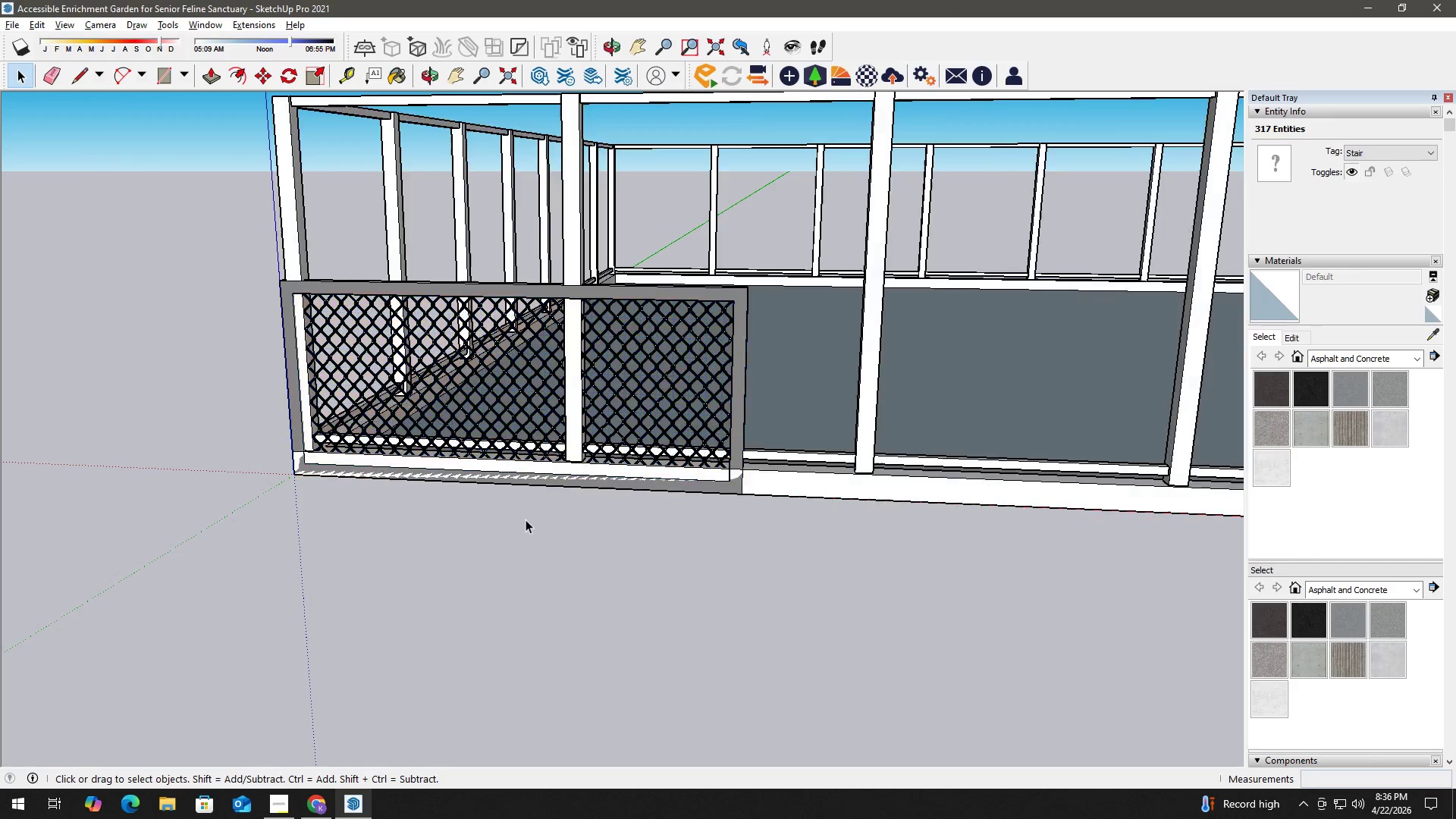 
key(Escape)
 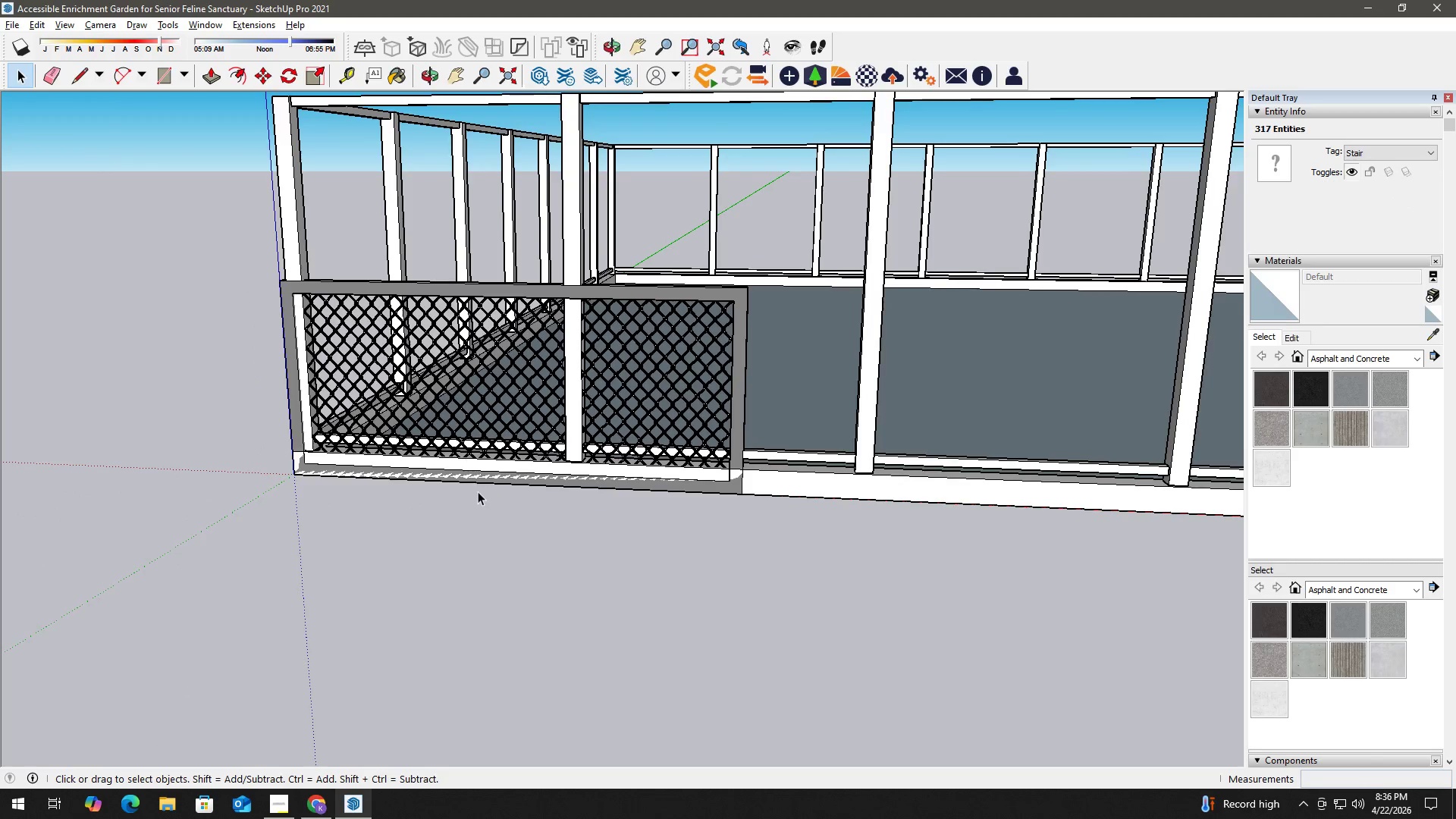 
scroll: coordinate [478, 491], scroll_direction: down, amount: 1.0
 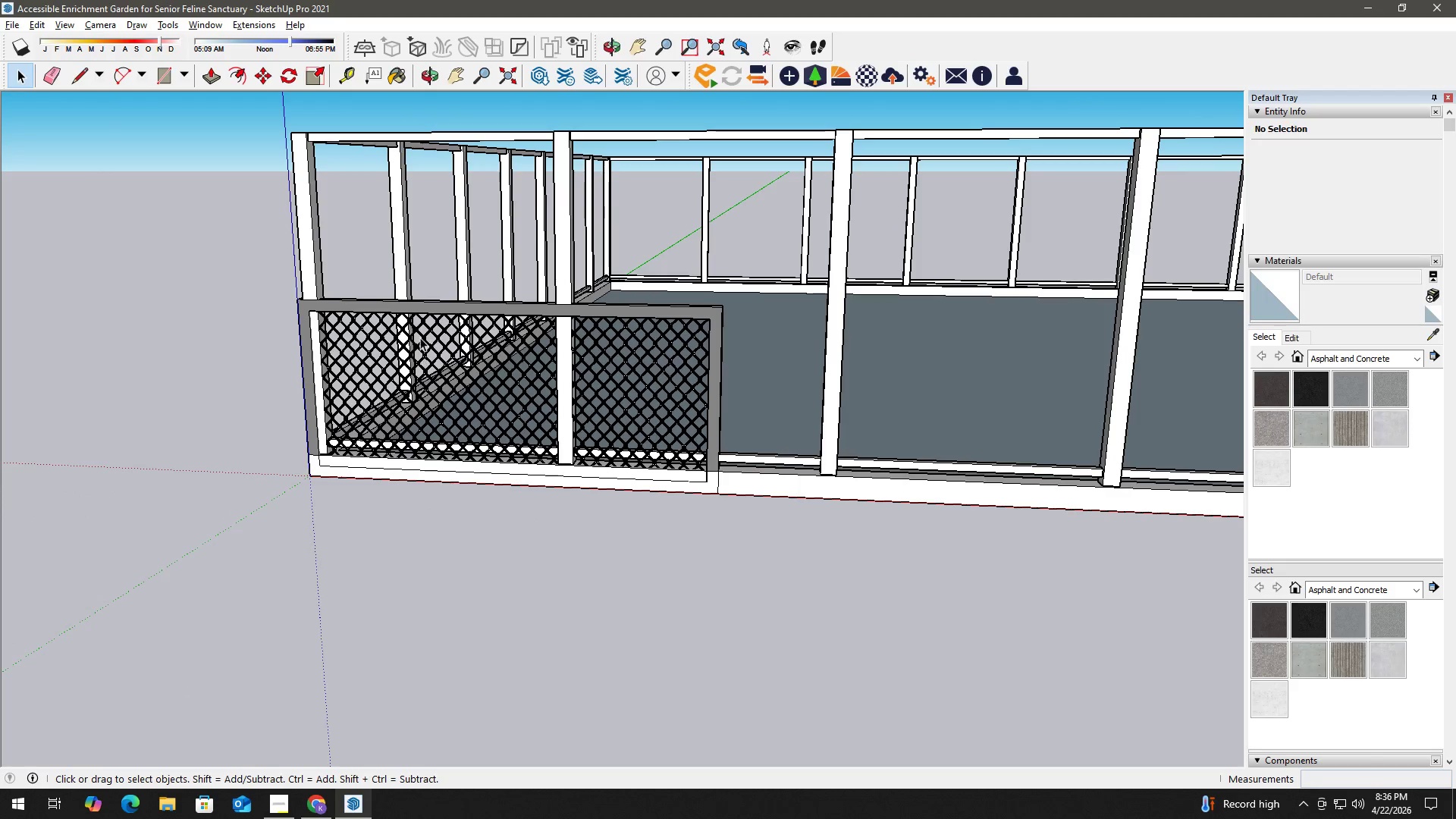 
key(Escape)
 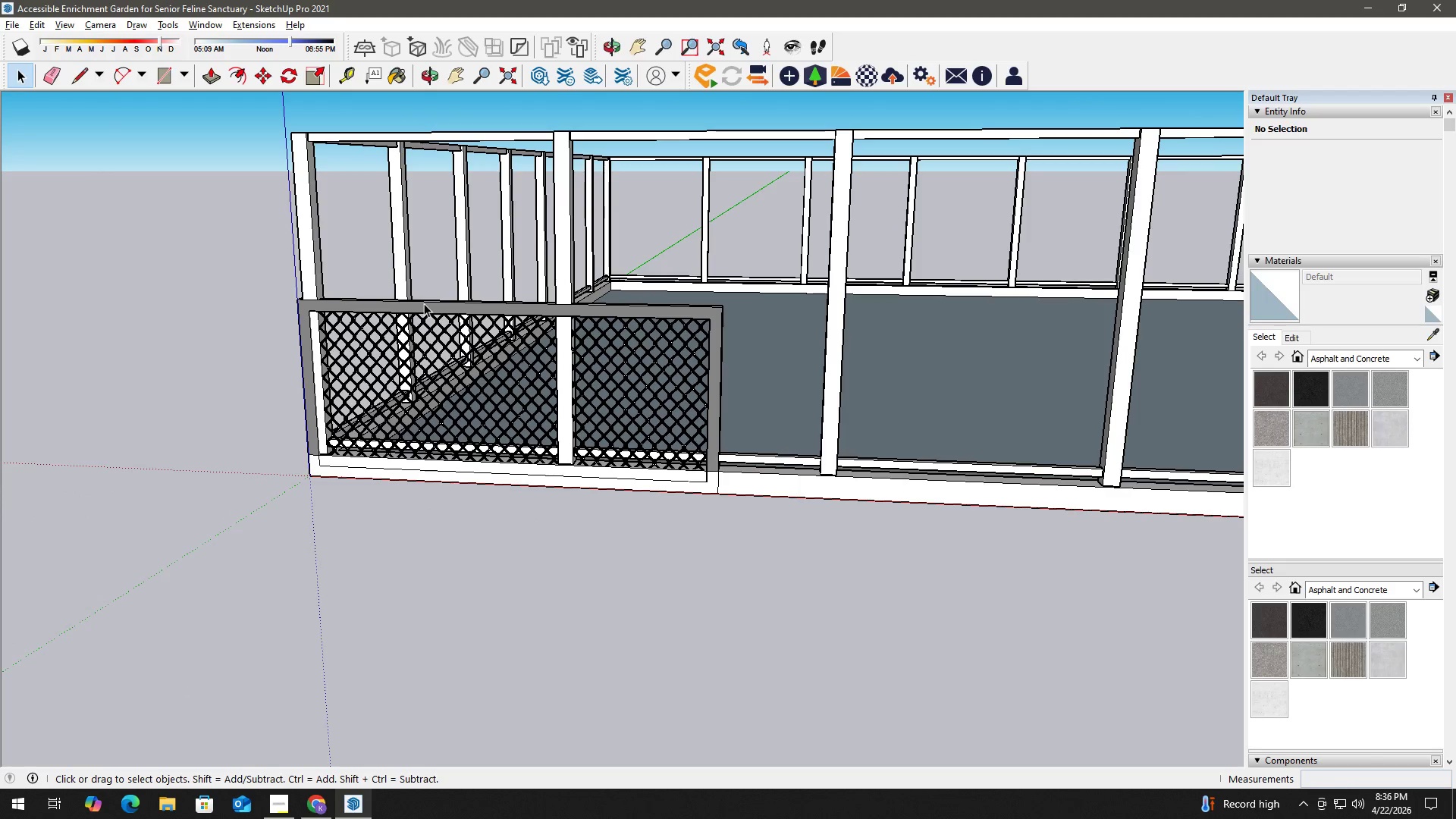 
key(Escape)
 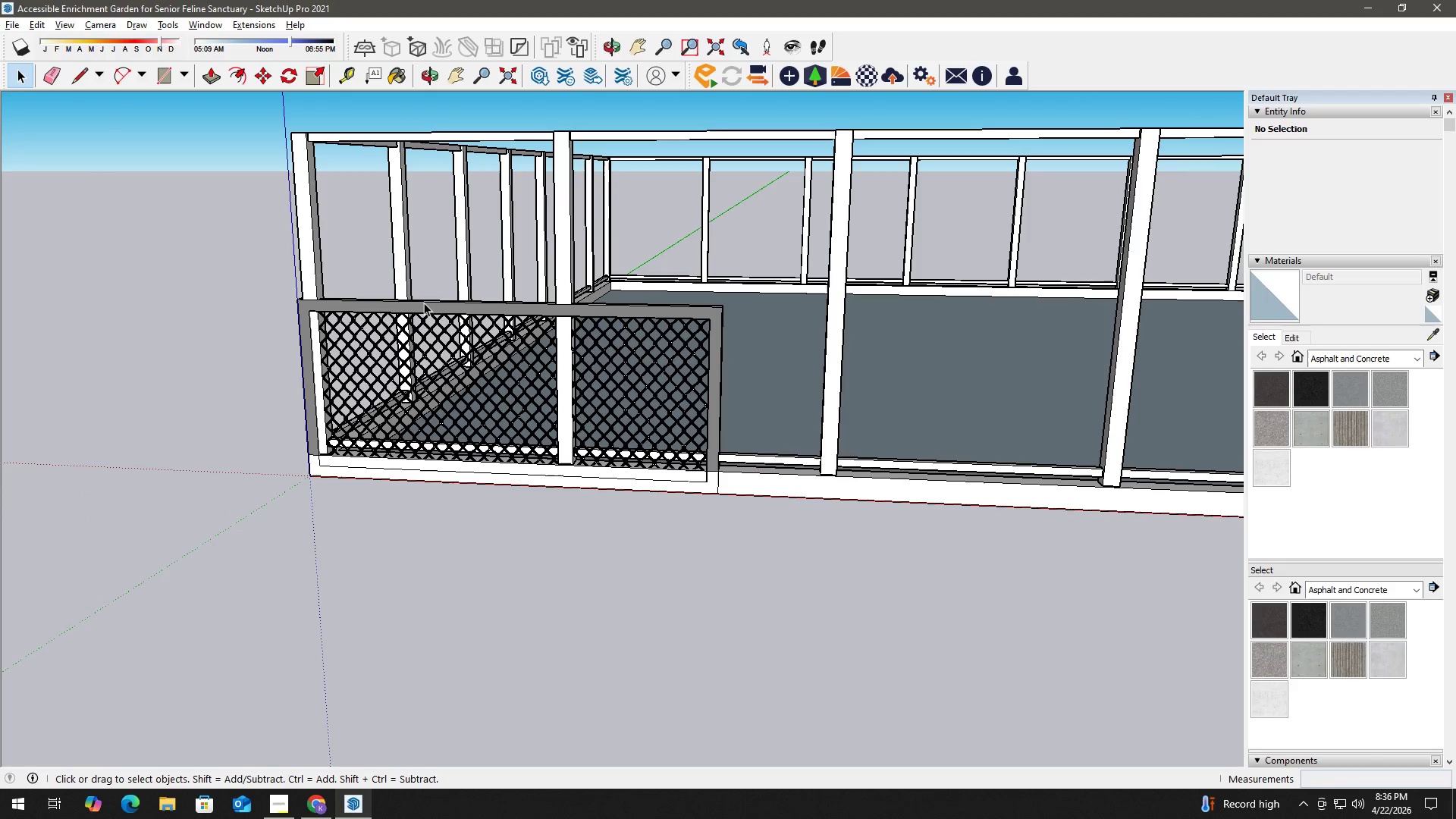 
left_click([424, 303])
 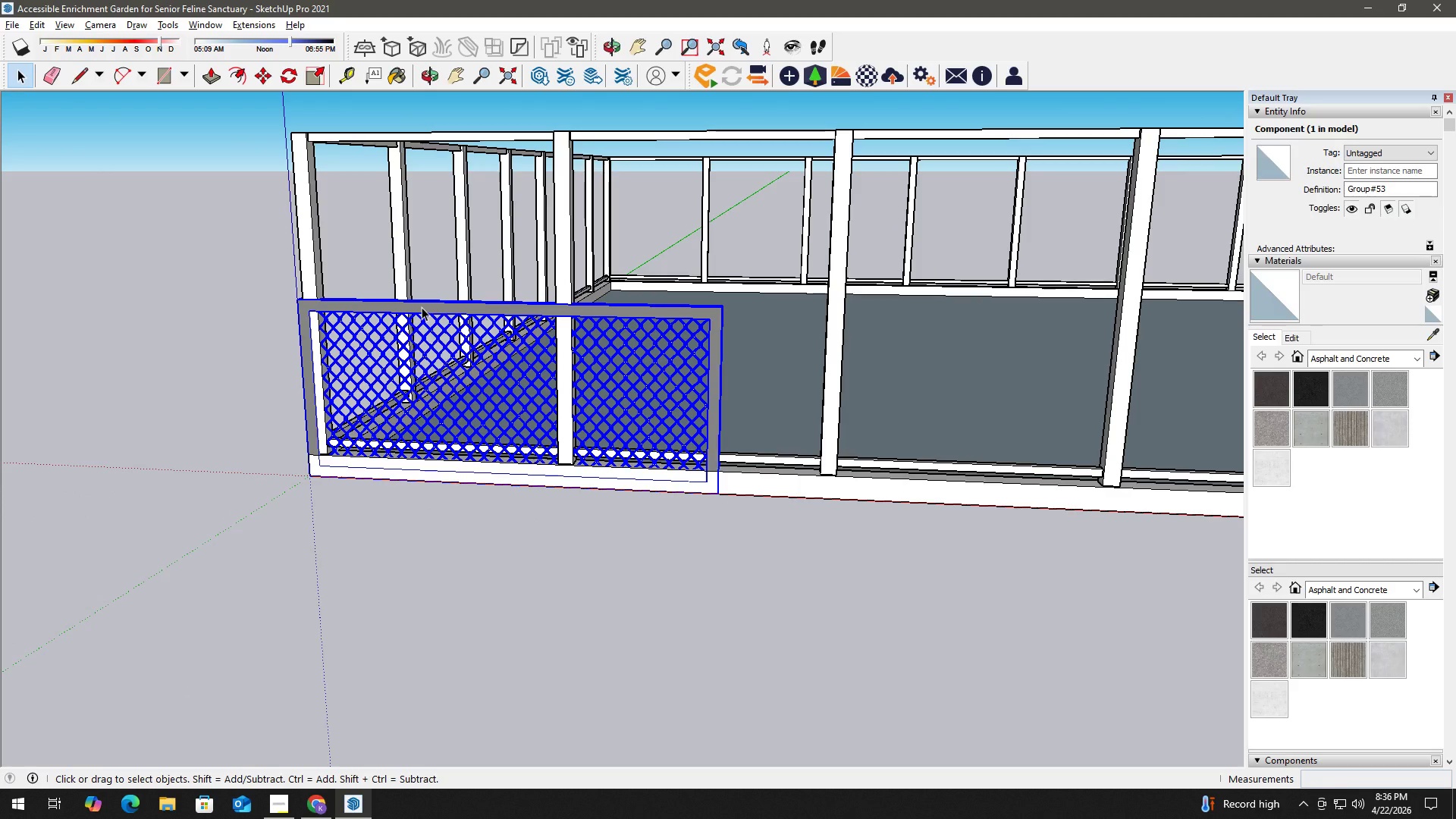 
key(M)
 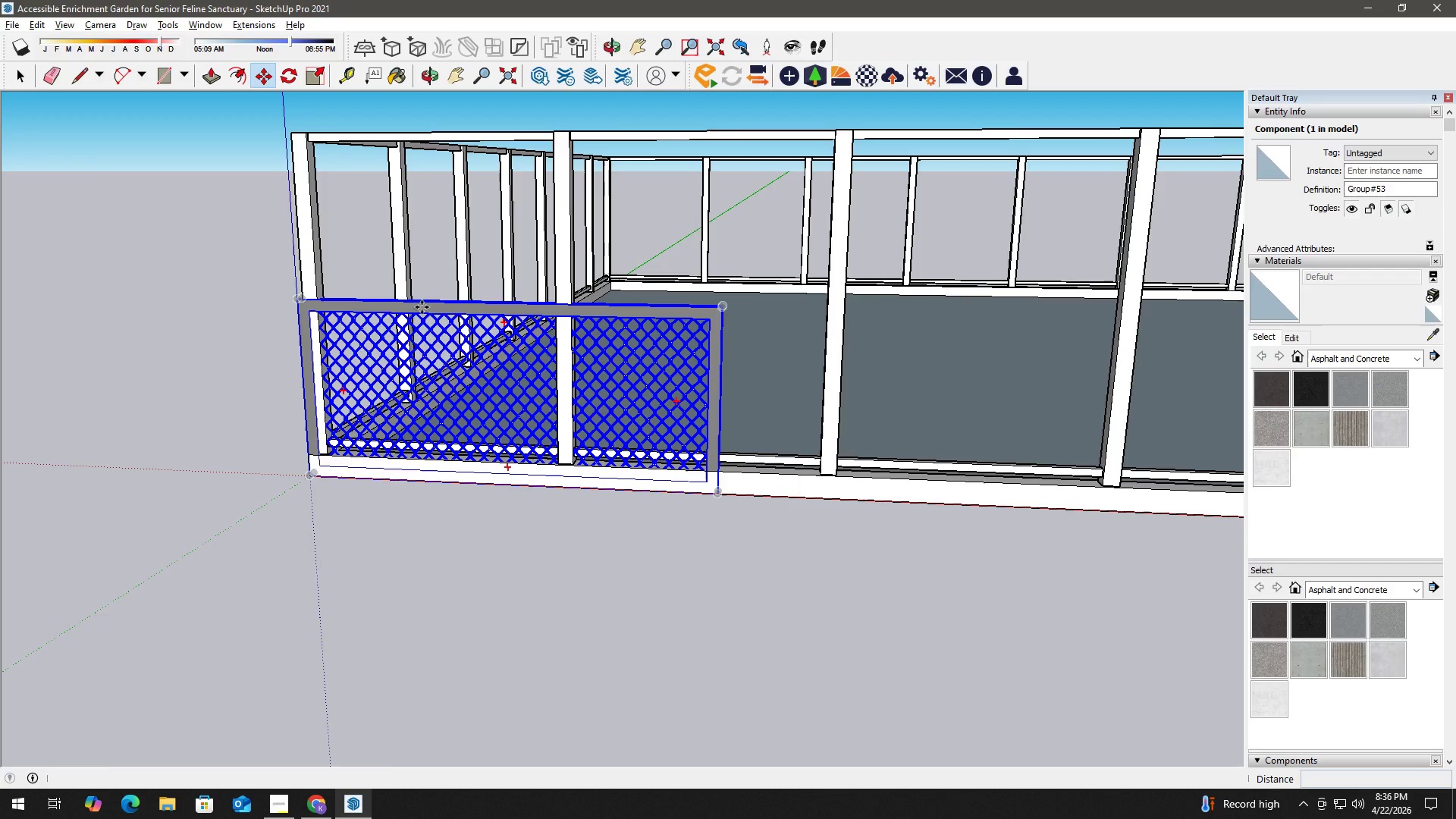 
left_click([422, 307])
 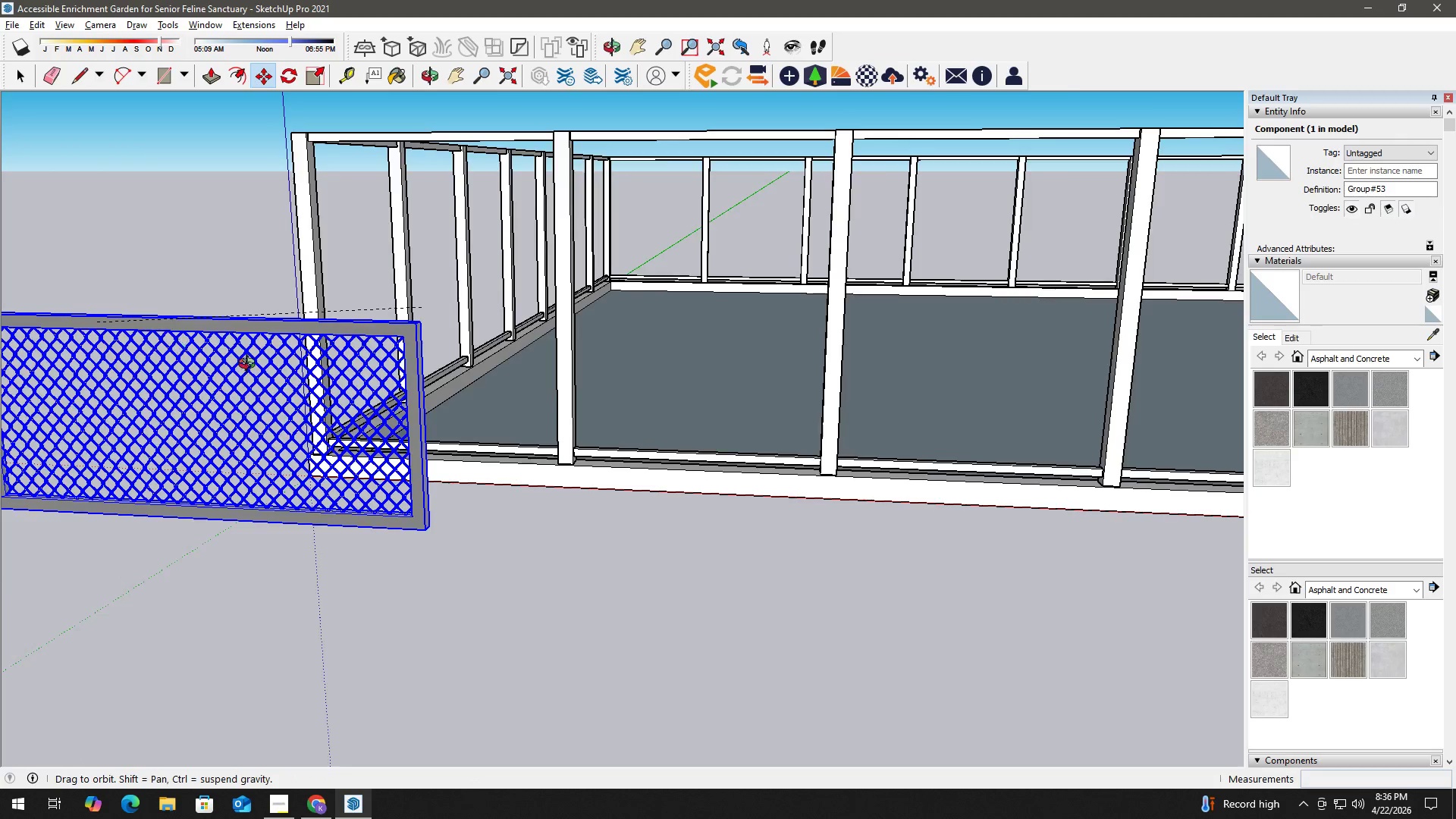 
scroll: coordinate [244, 373], scroll_direction: down, amount: 3.0
 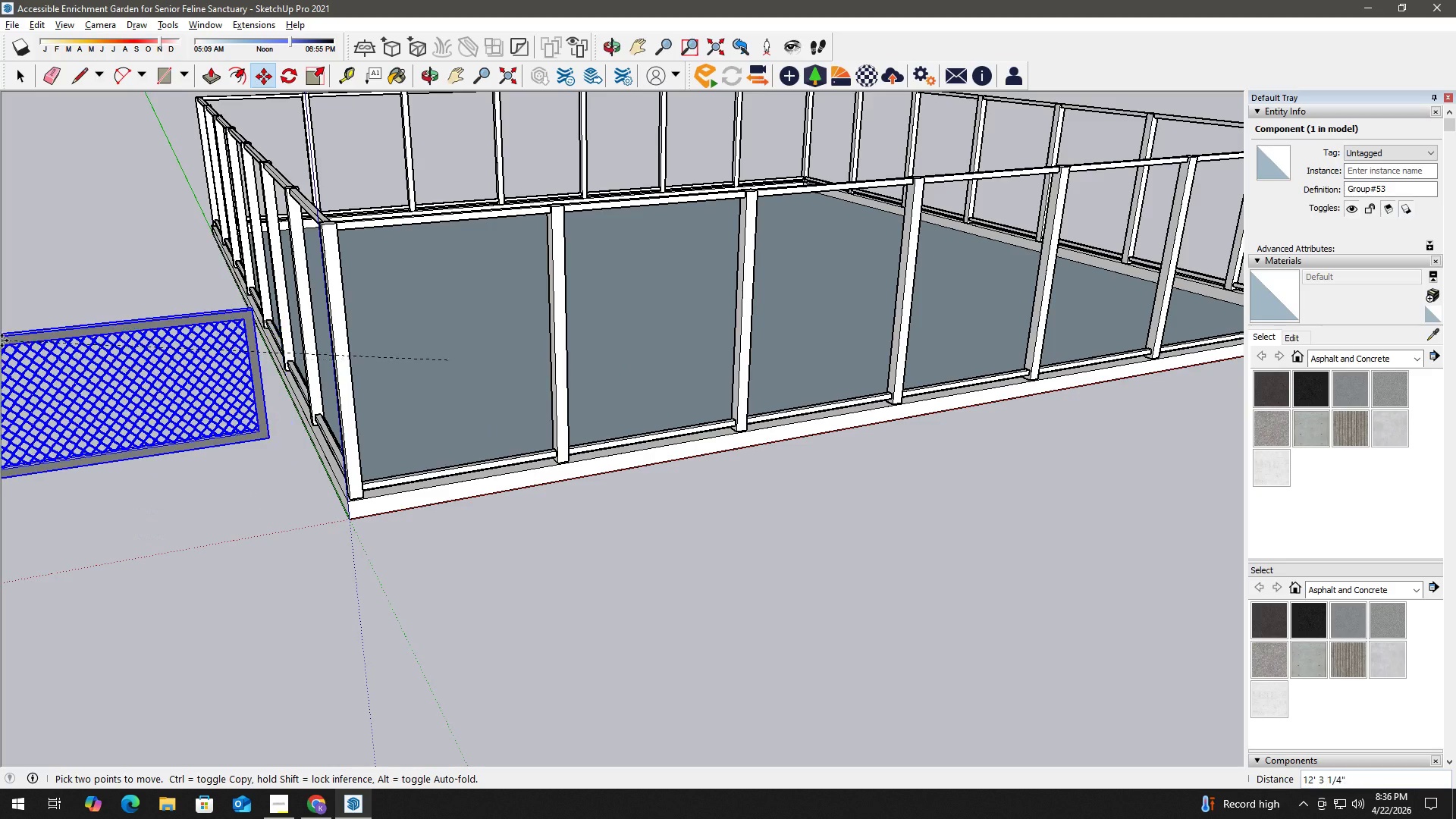 
left_click([0, 340])
 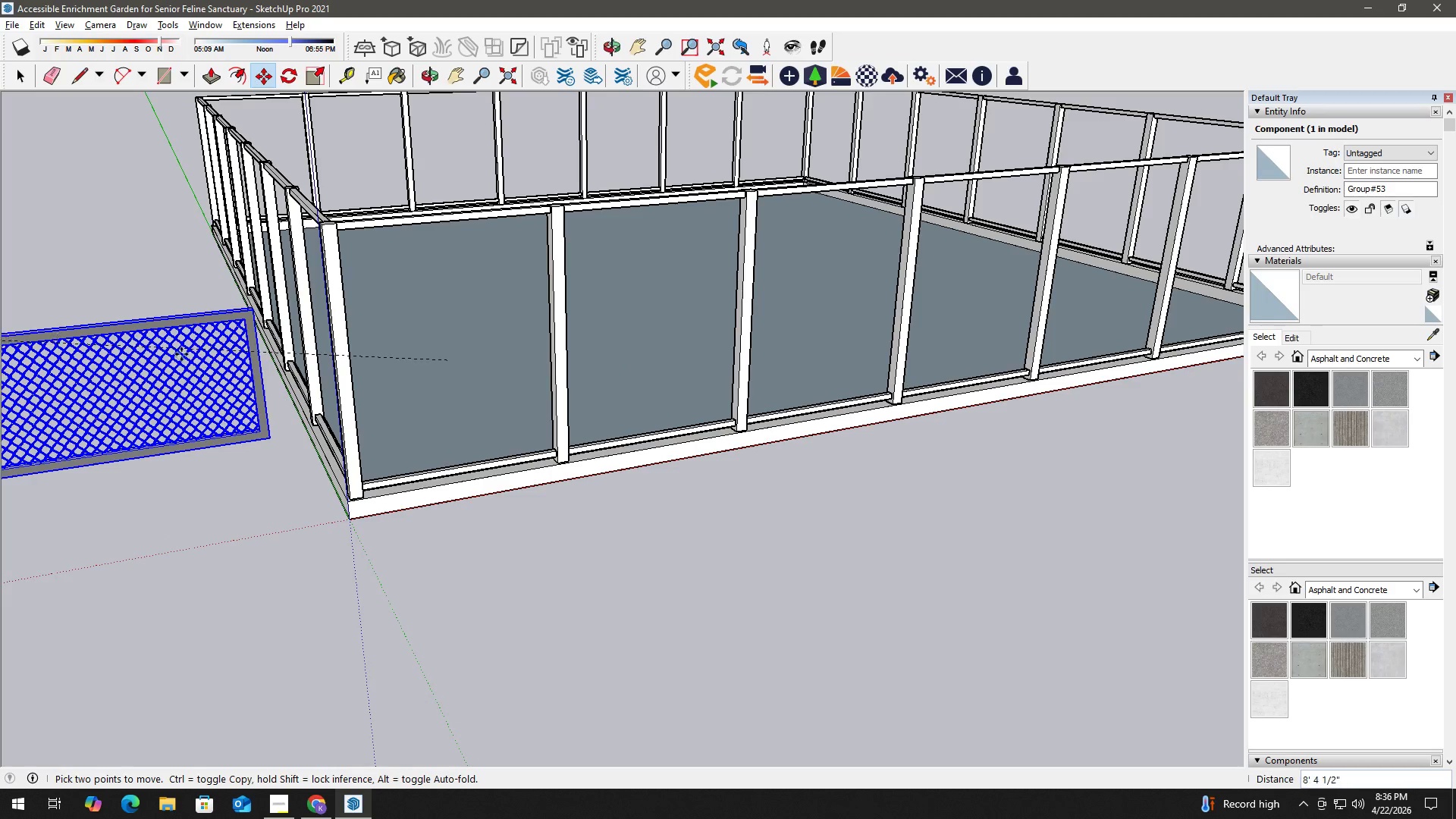 
key(Space)
 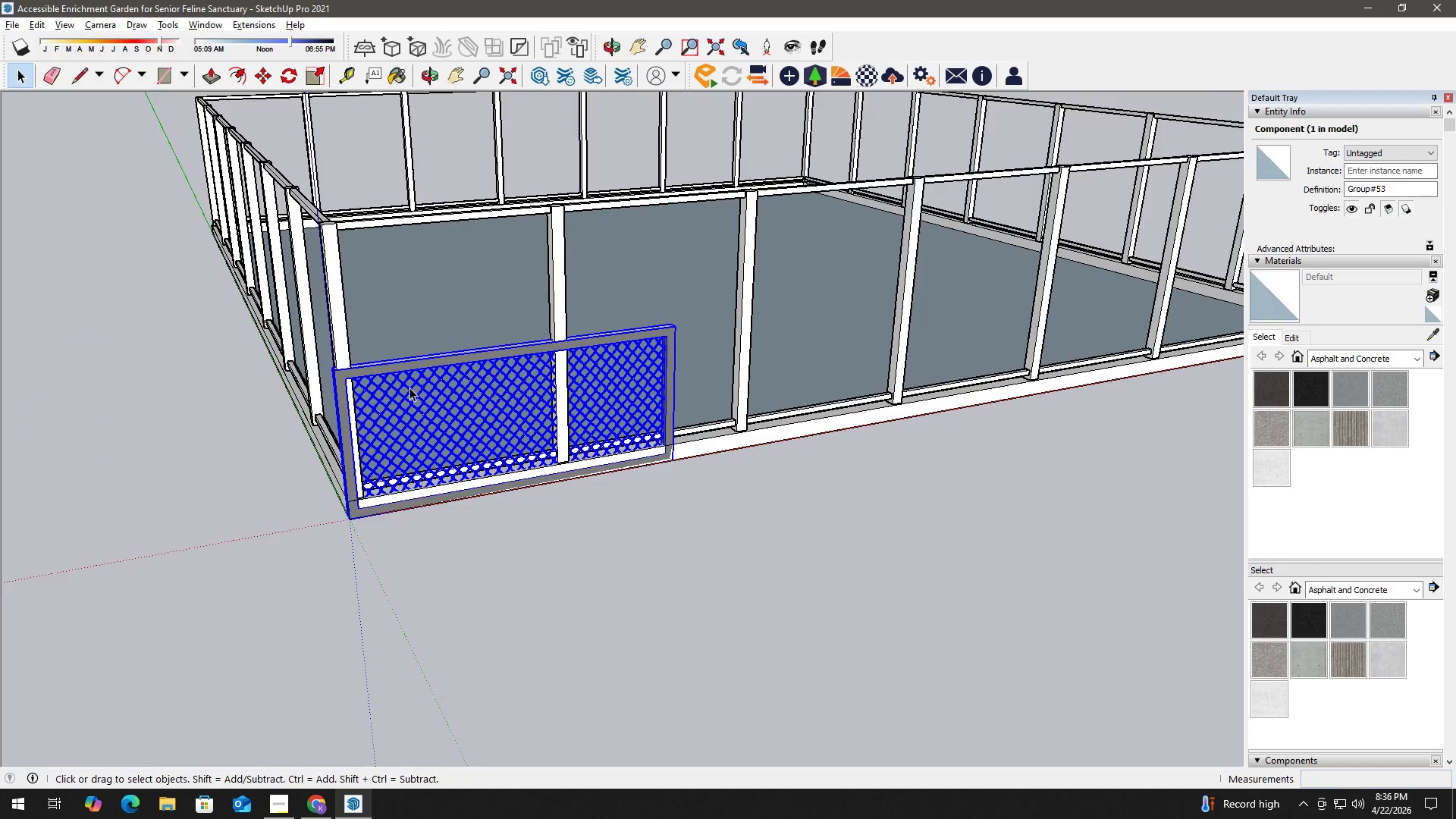 
scroll: coordinate [360, 403], scroll_direction: down, amount: 3.0
 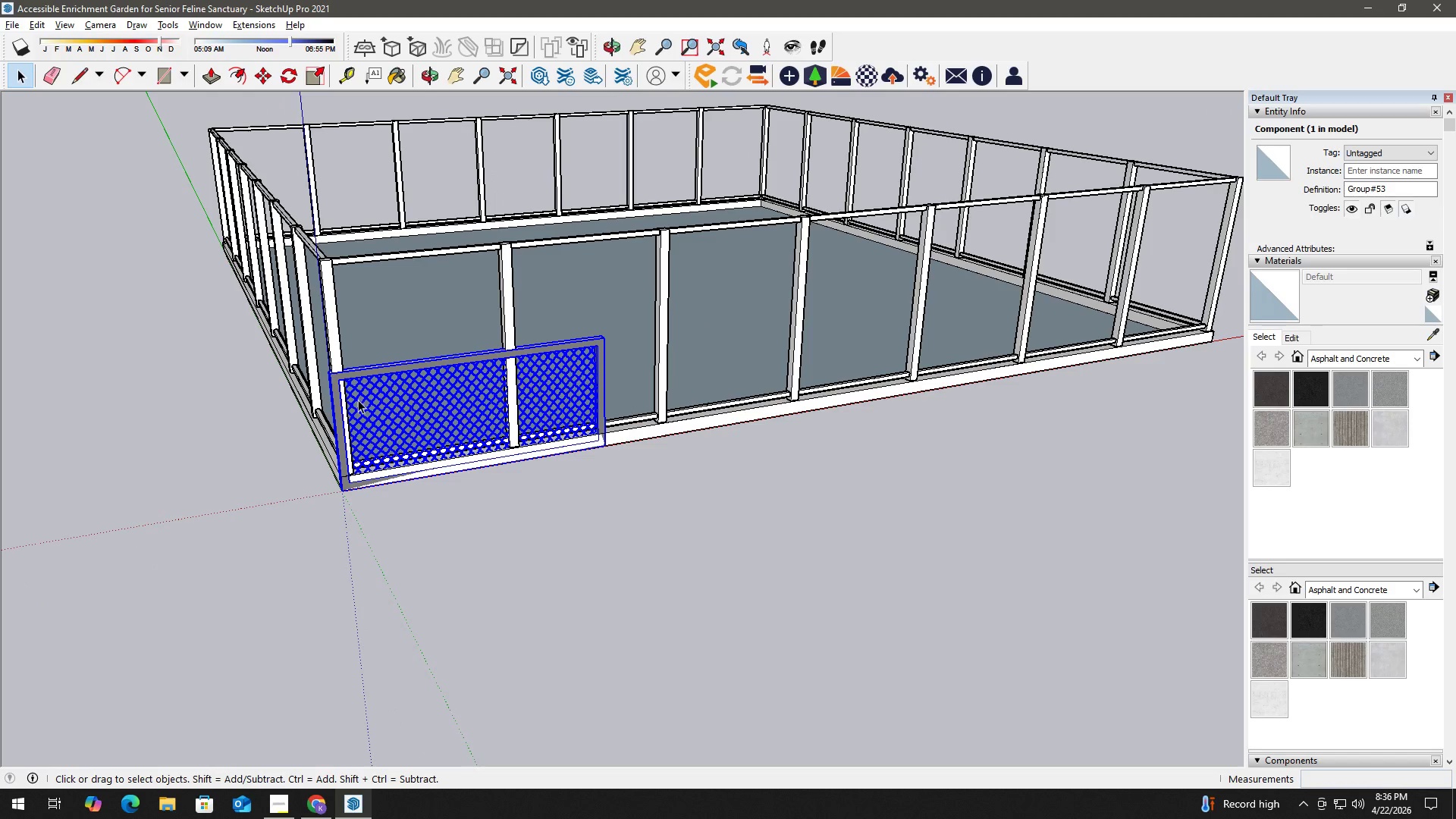 
key(Delete)
 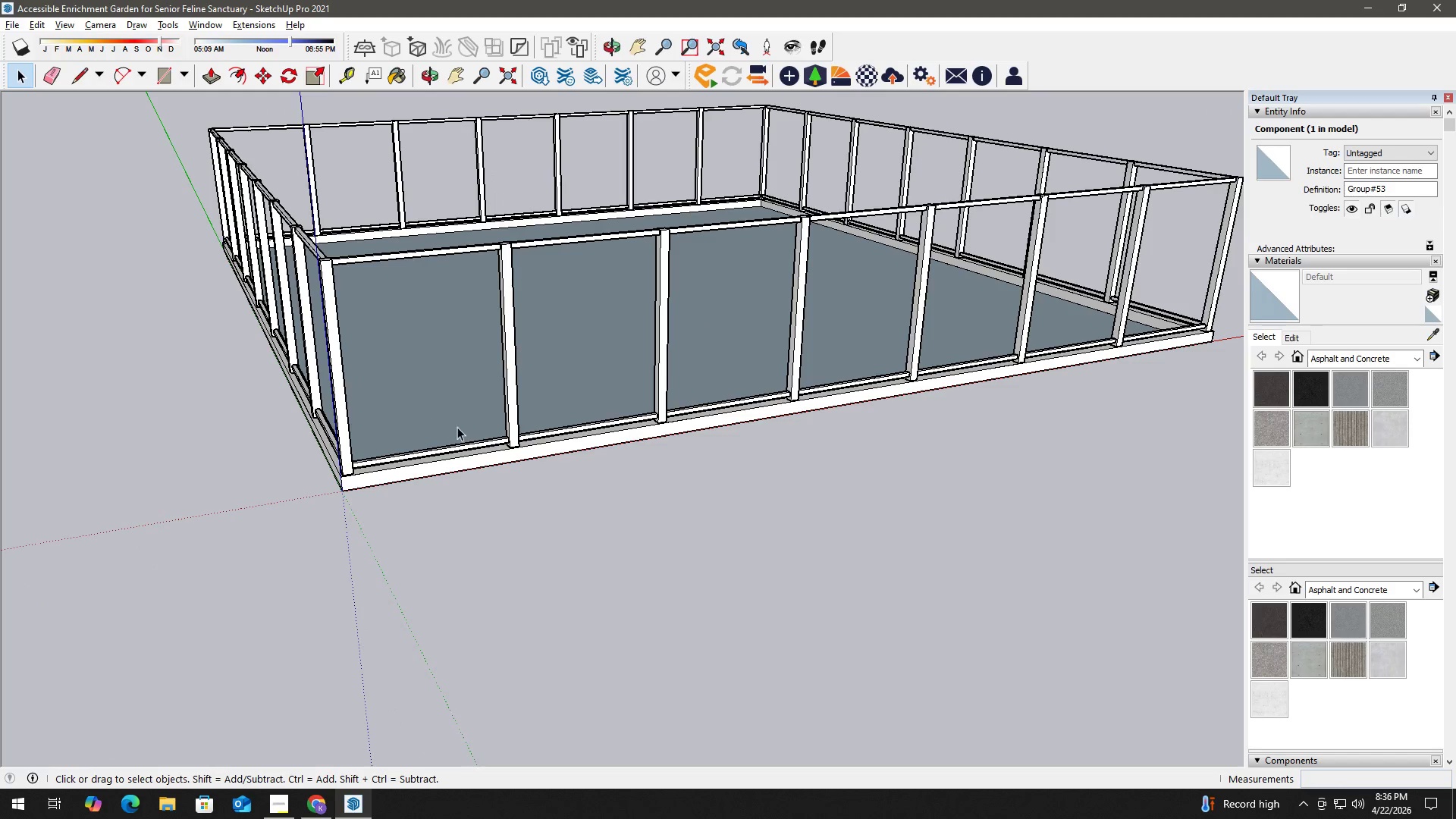 
key(R)
 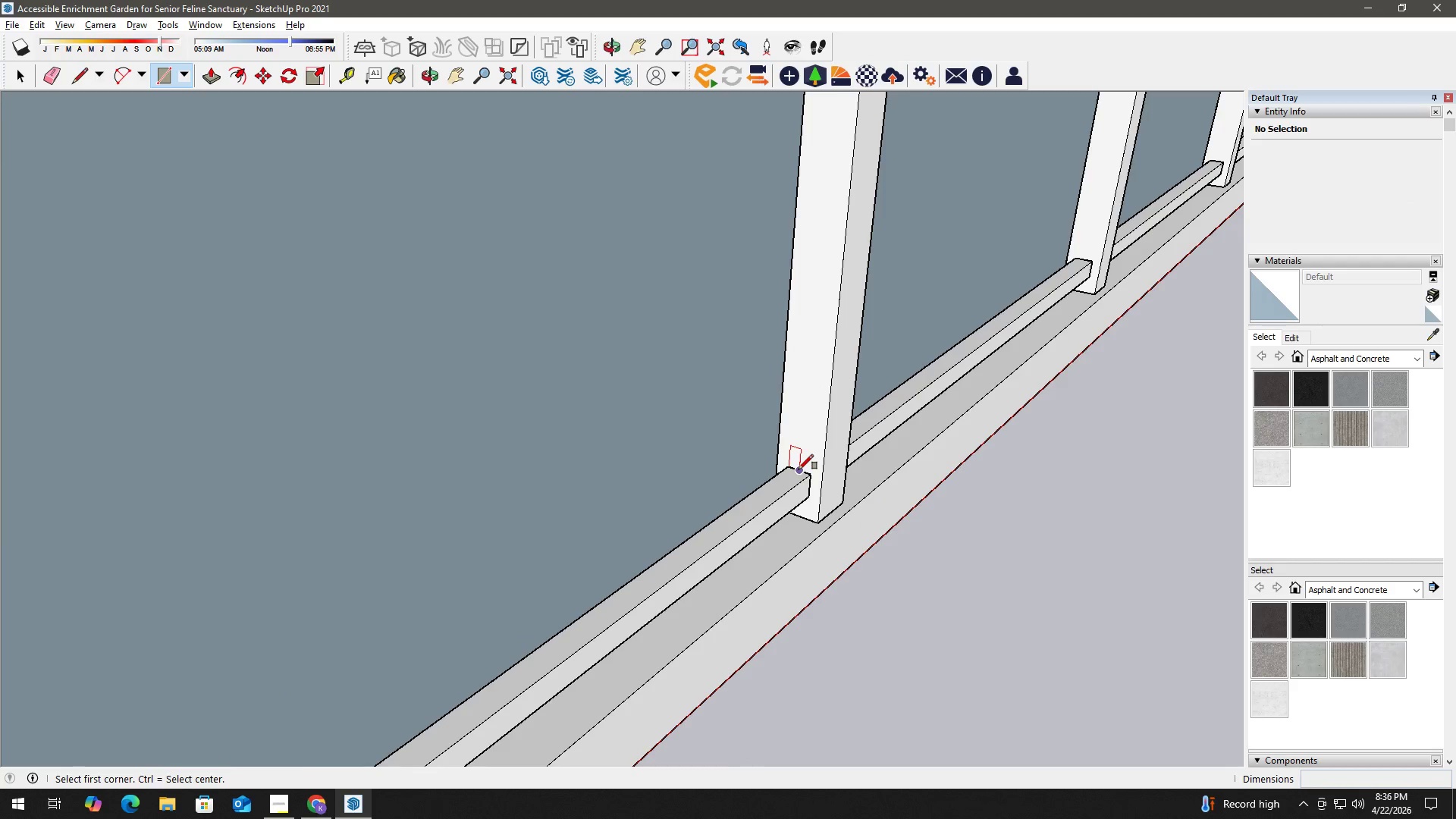 
scroll: coordinate [792, 477], scroll_direction: up, amount: 16.0
 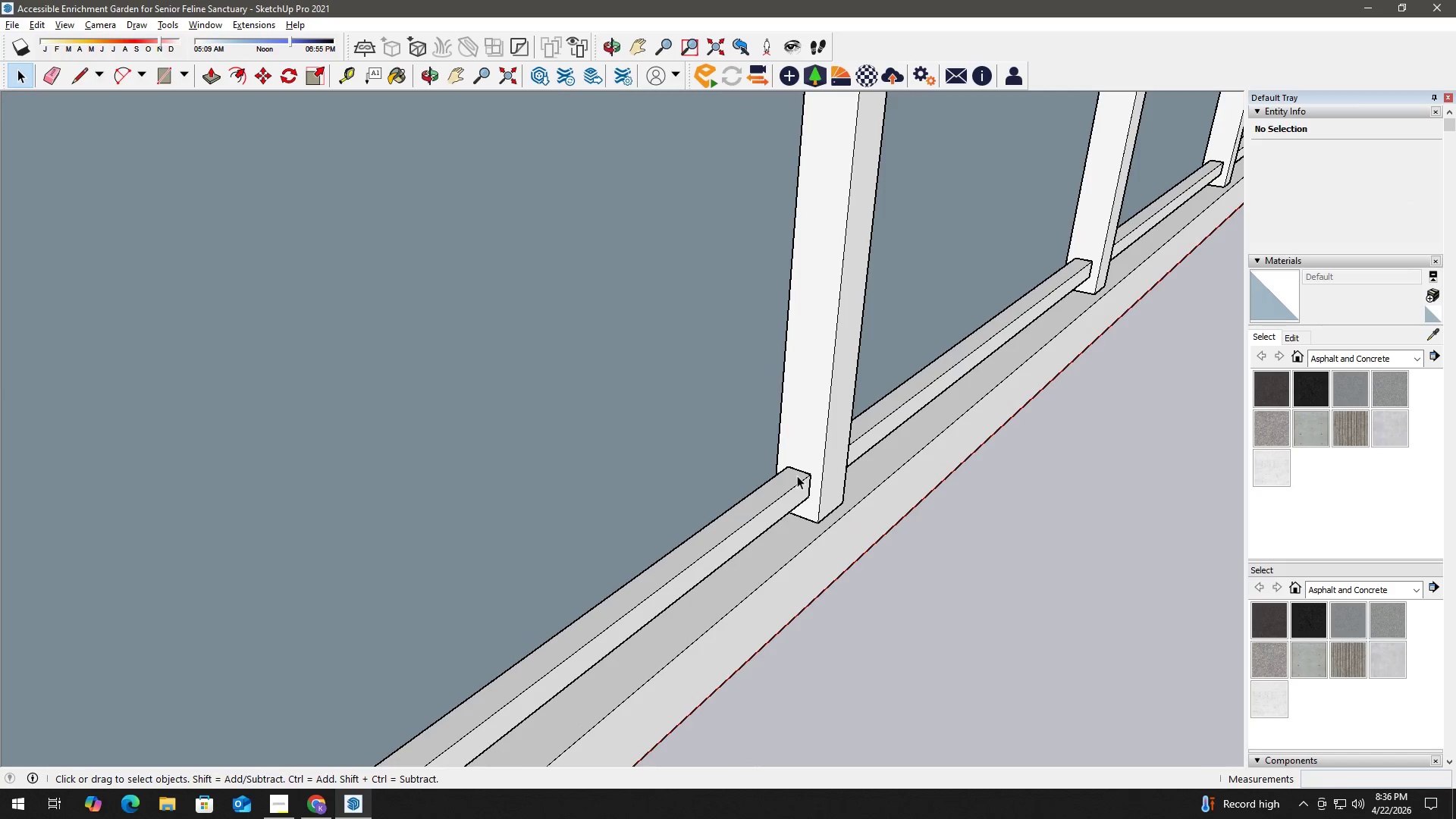 
left_click([799, 469])
 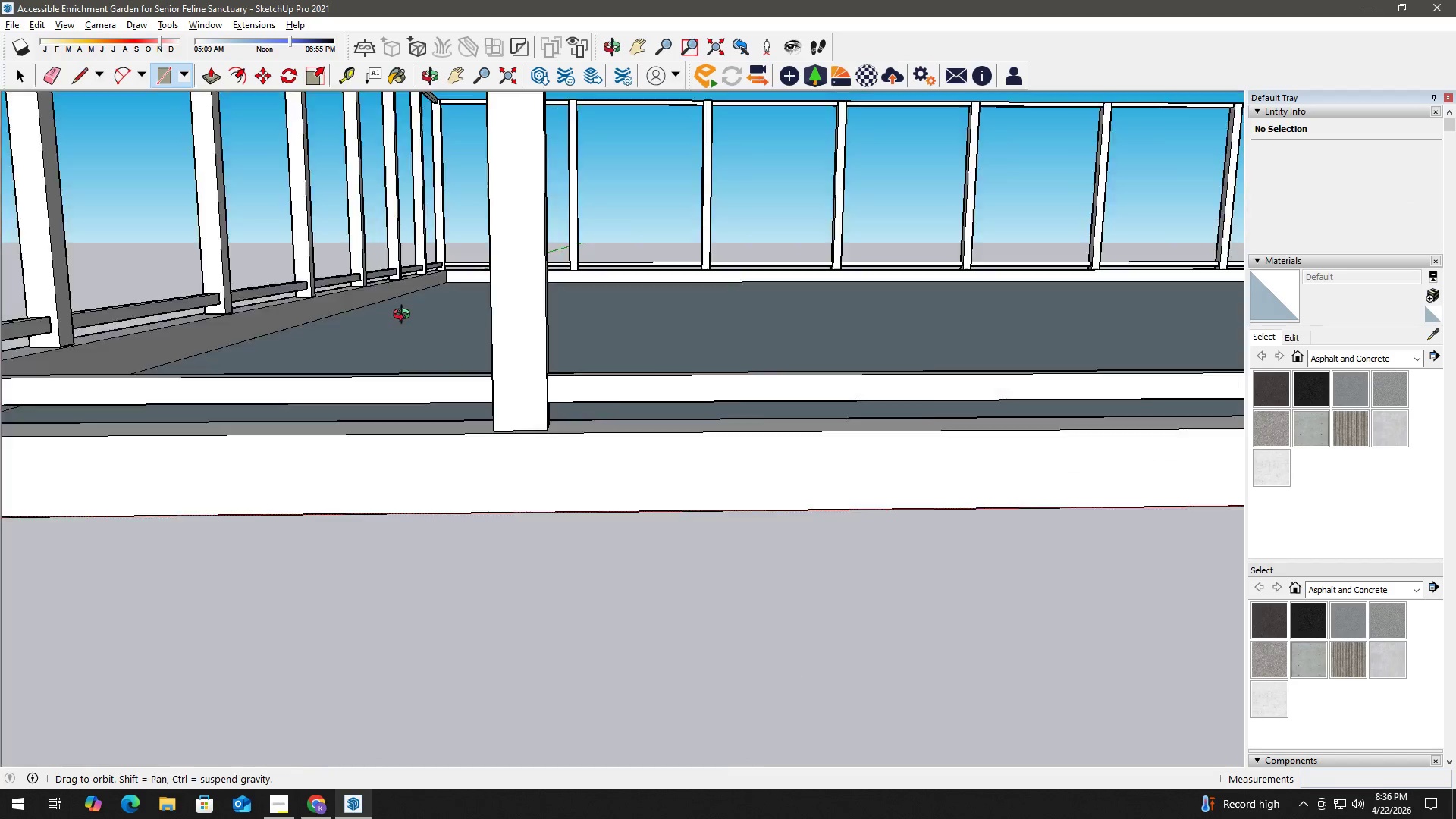 
hold_key(key=ShiftLeft, duration=0.47)
 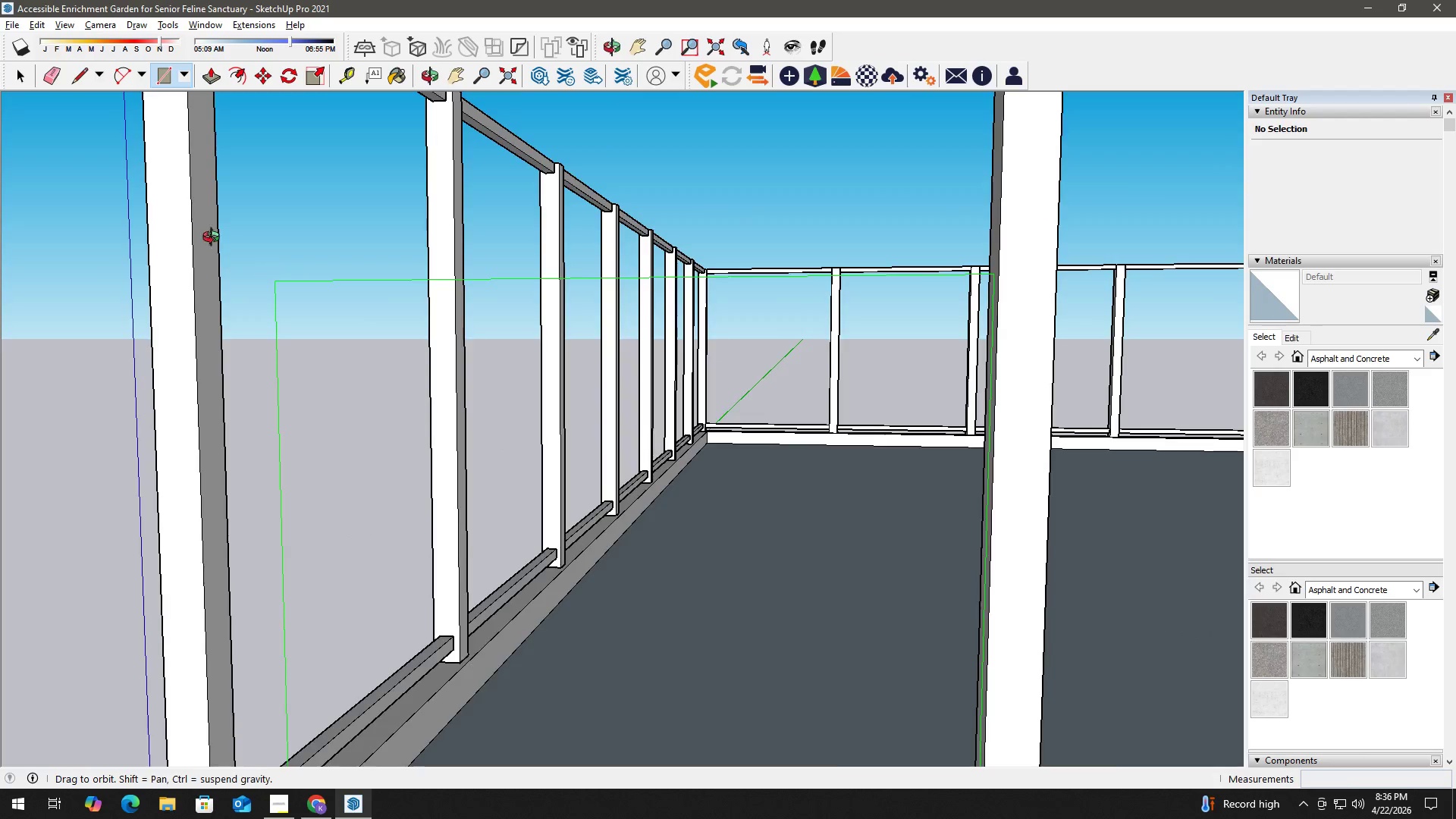 
hold_key(key=ShiftLeft, duration=1.5)
 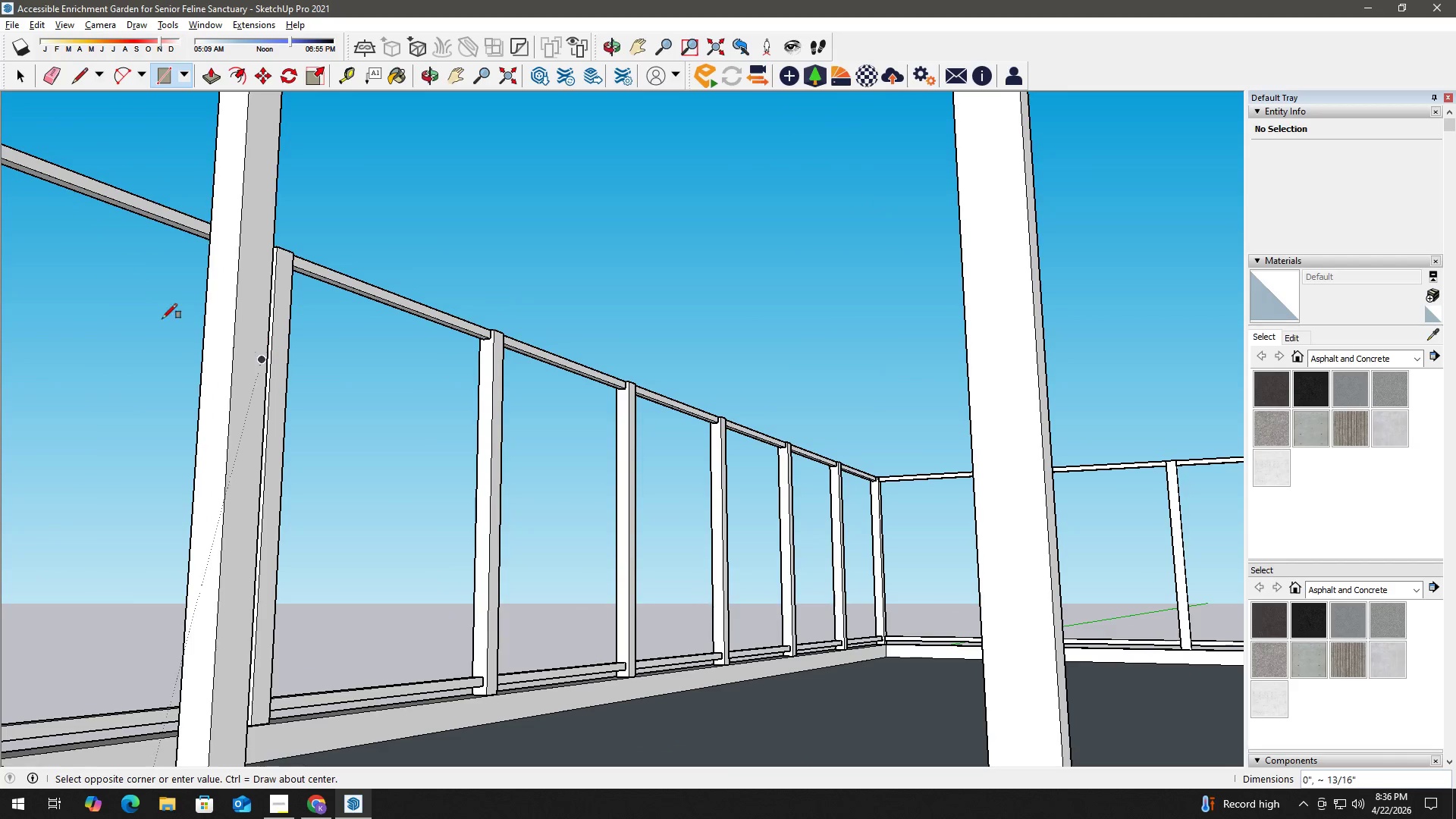 
hold_key(key=ShiftLeft, duration=0.52)
 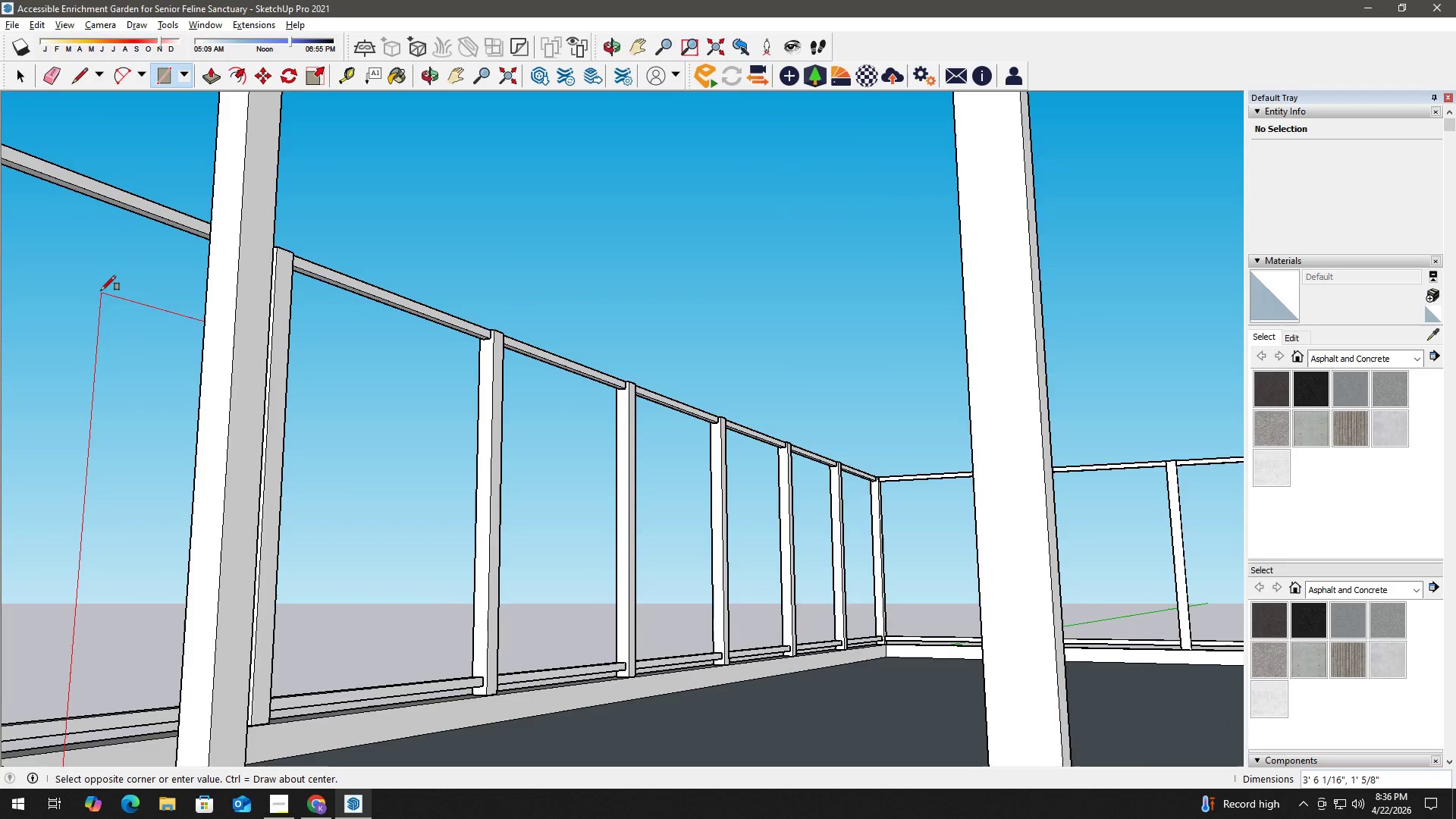 
scroll: coordinate [109, 272], scroll_direction: down, amount: 2.0
 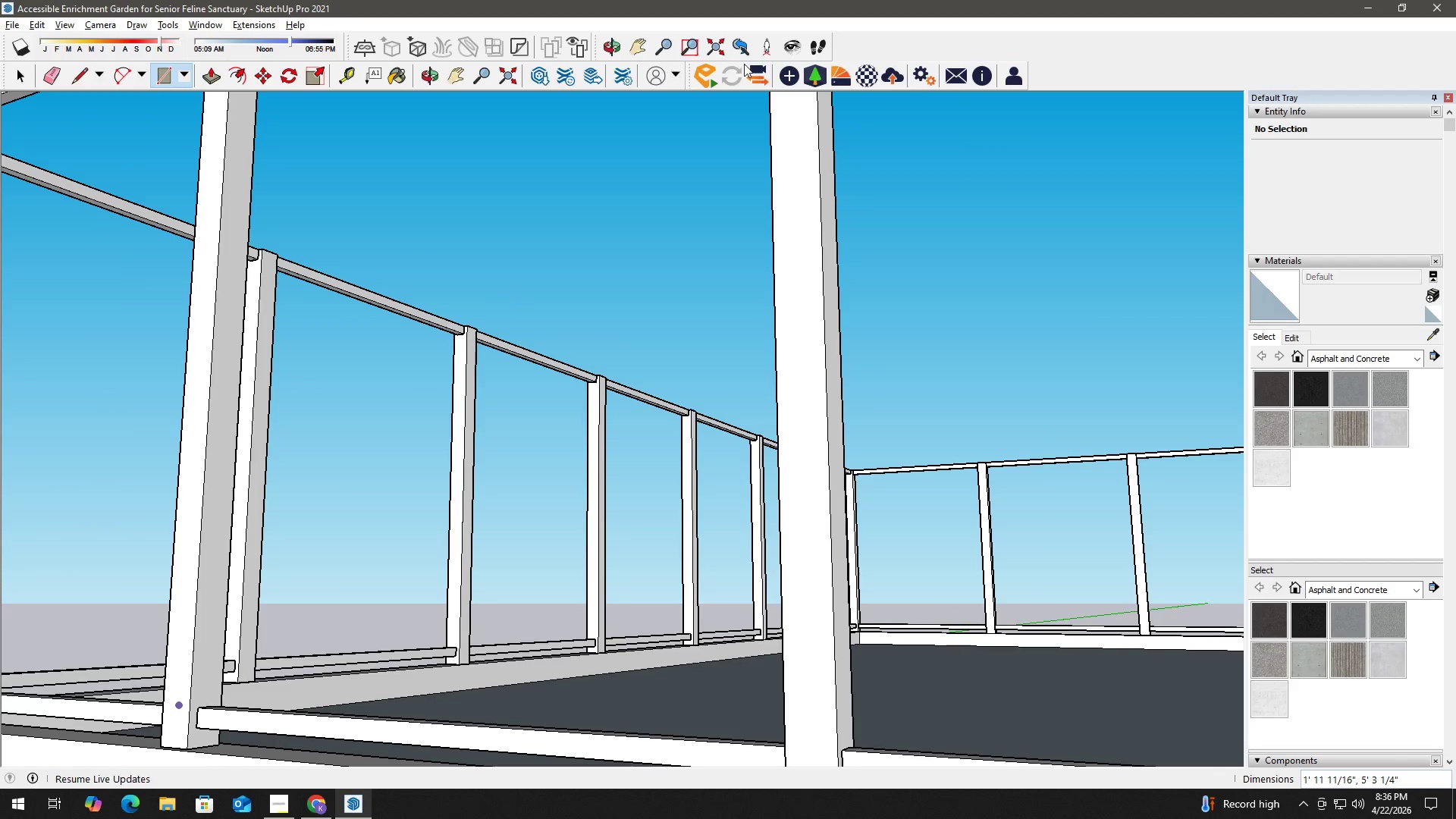 
left_click([714, 44])
 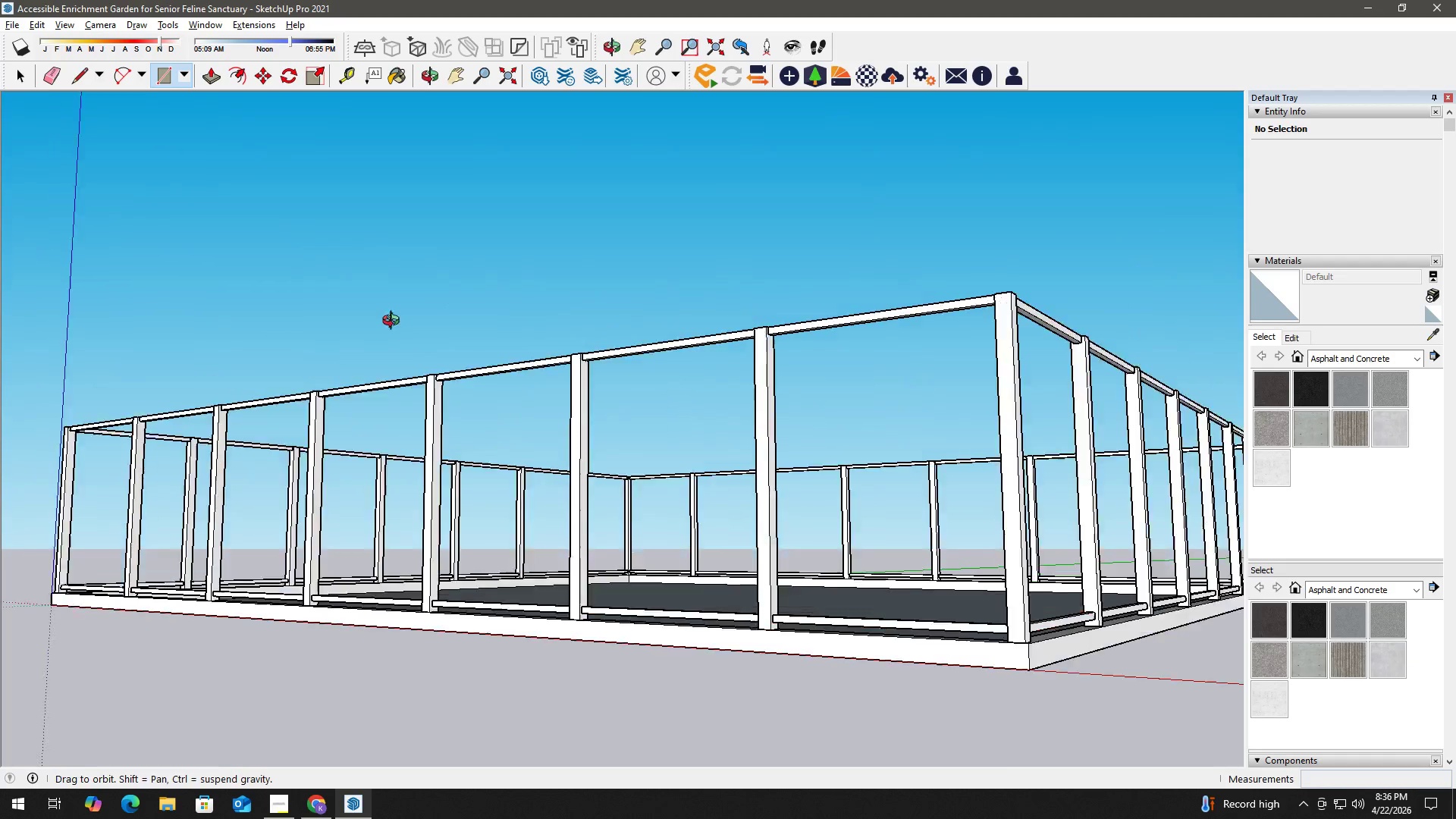 
key(Shift+ShiftLeft)
 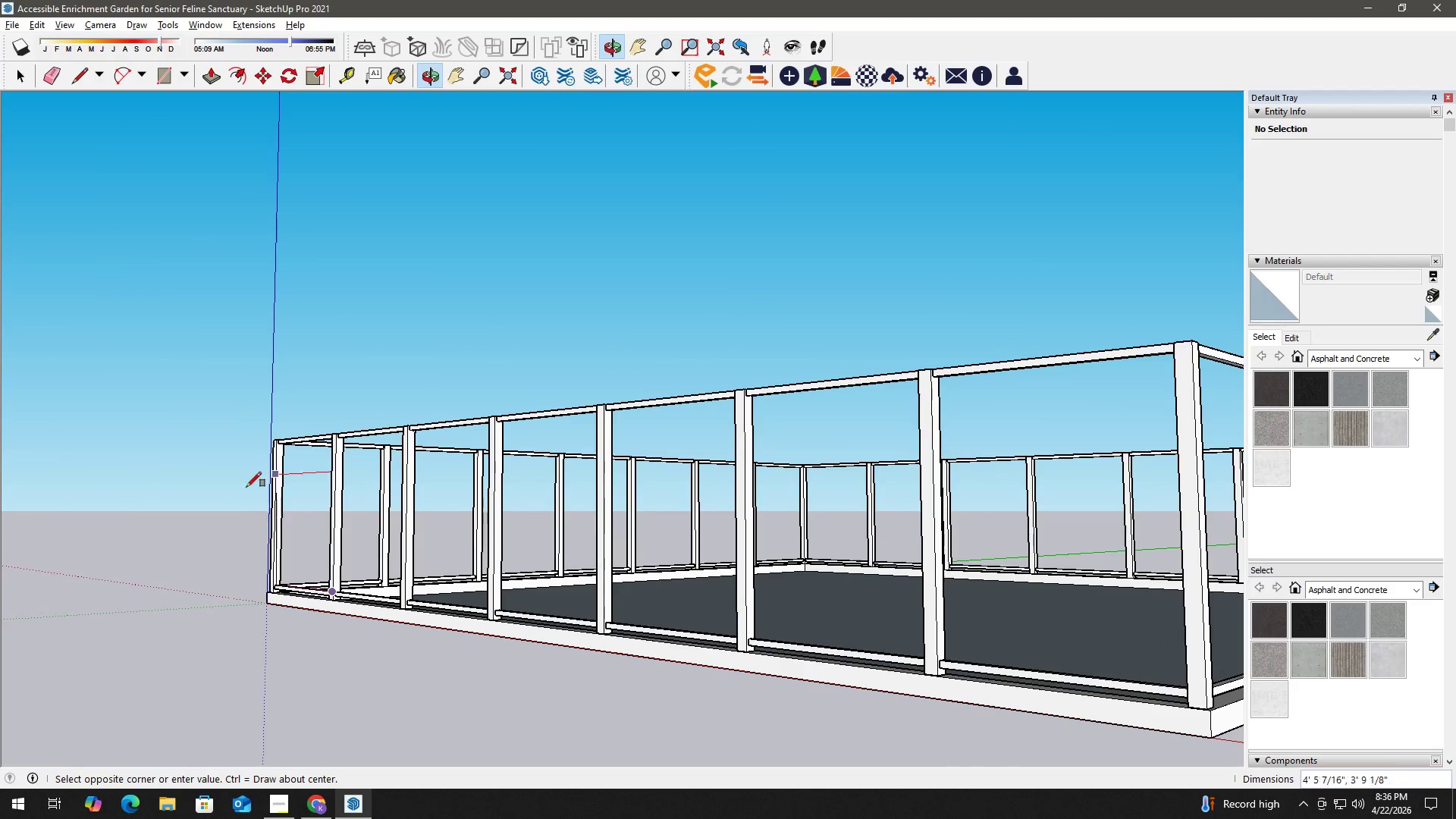 
left_click([291, 385])
 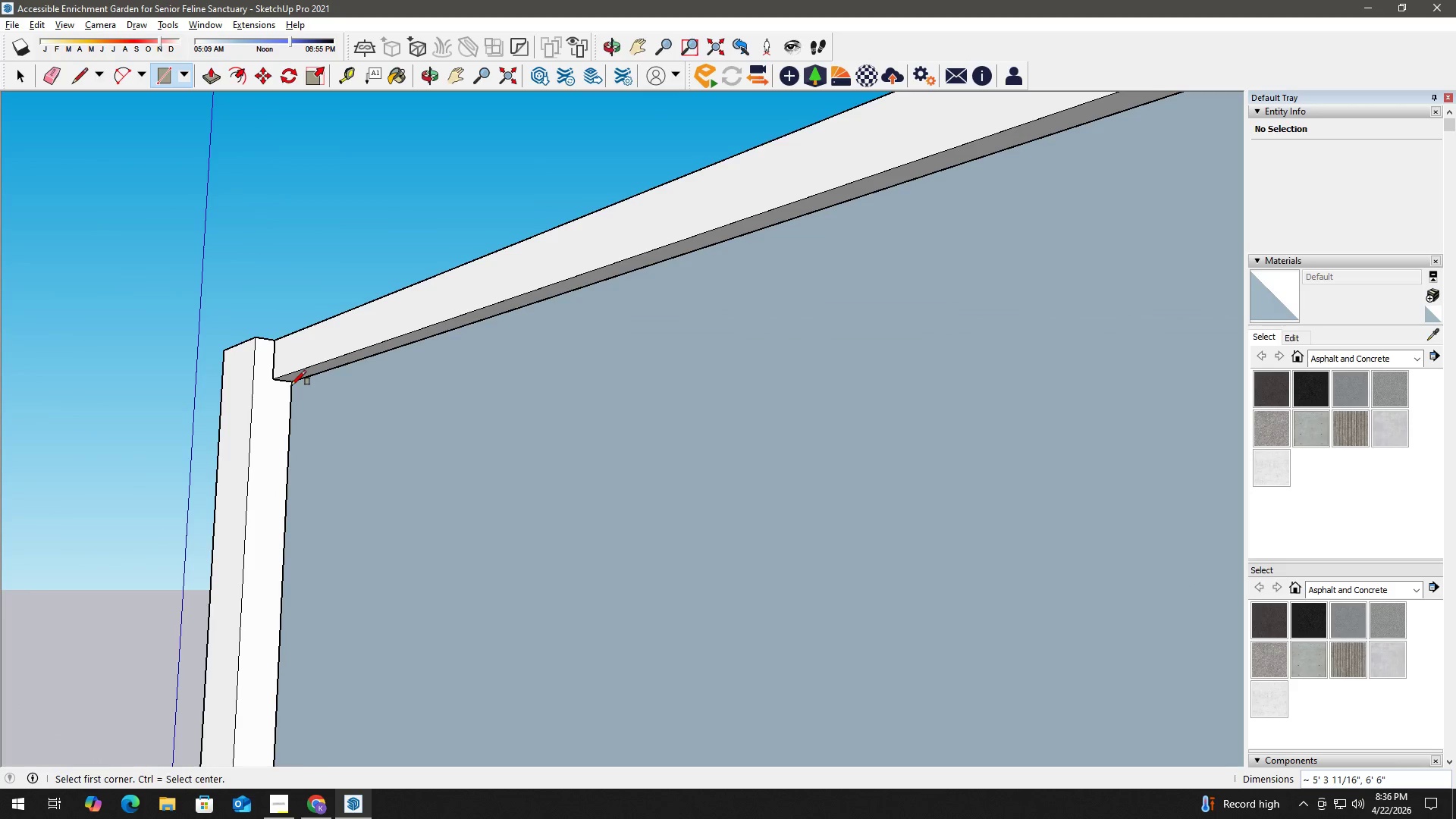 
scroll: coordinate [291, 385], scroll_direction: up, amount: 25.0
 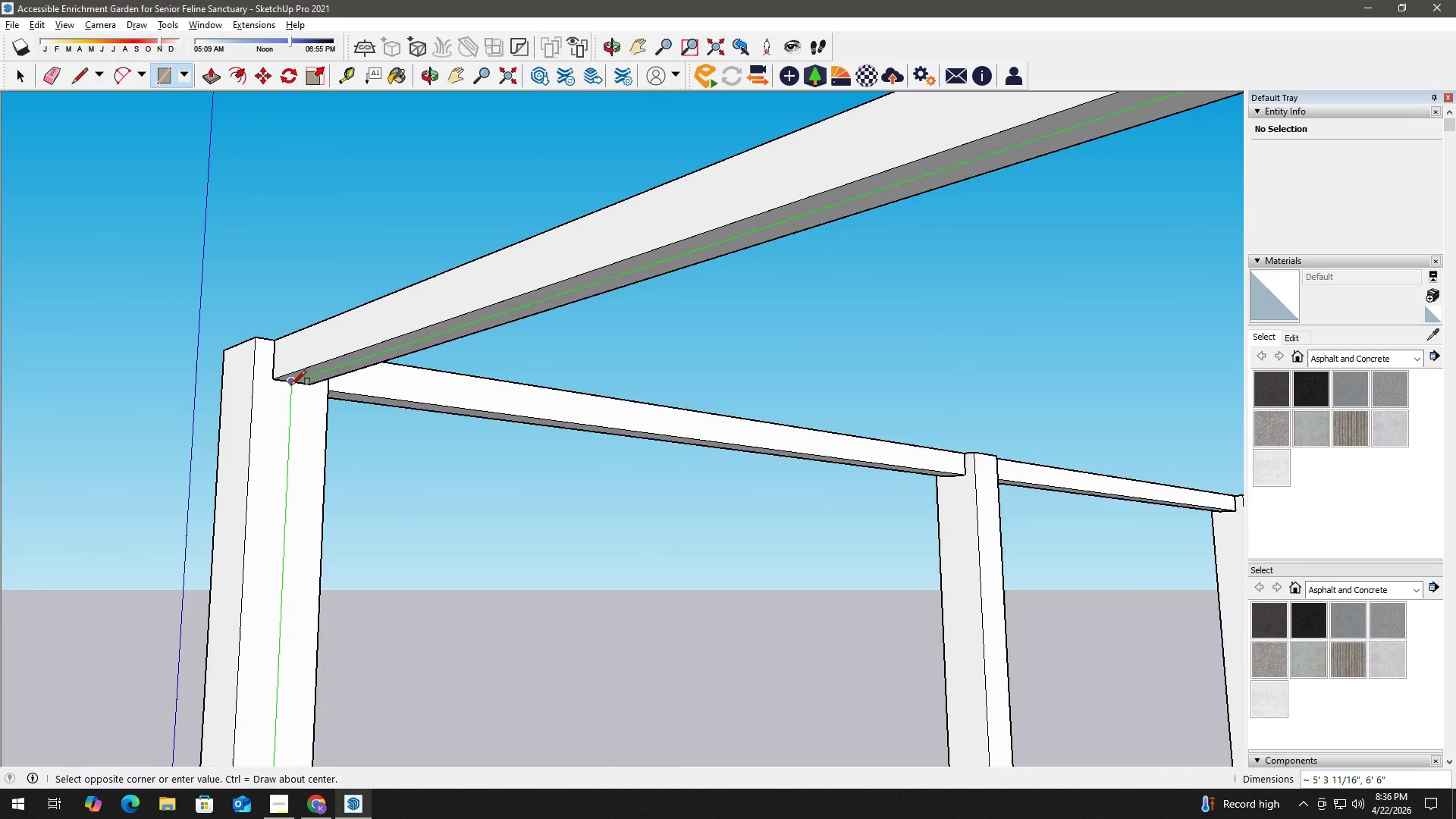 
key(Space)
 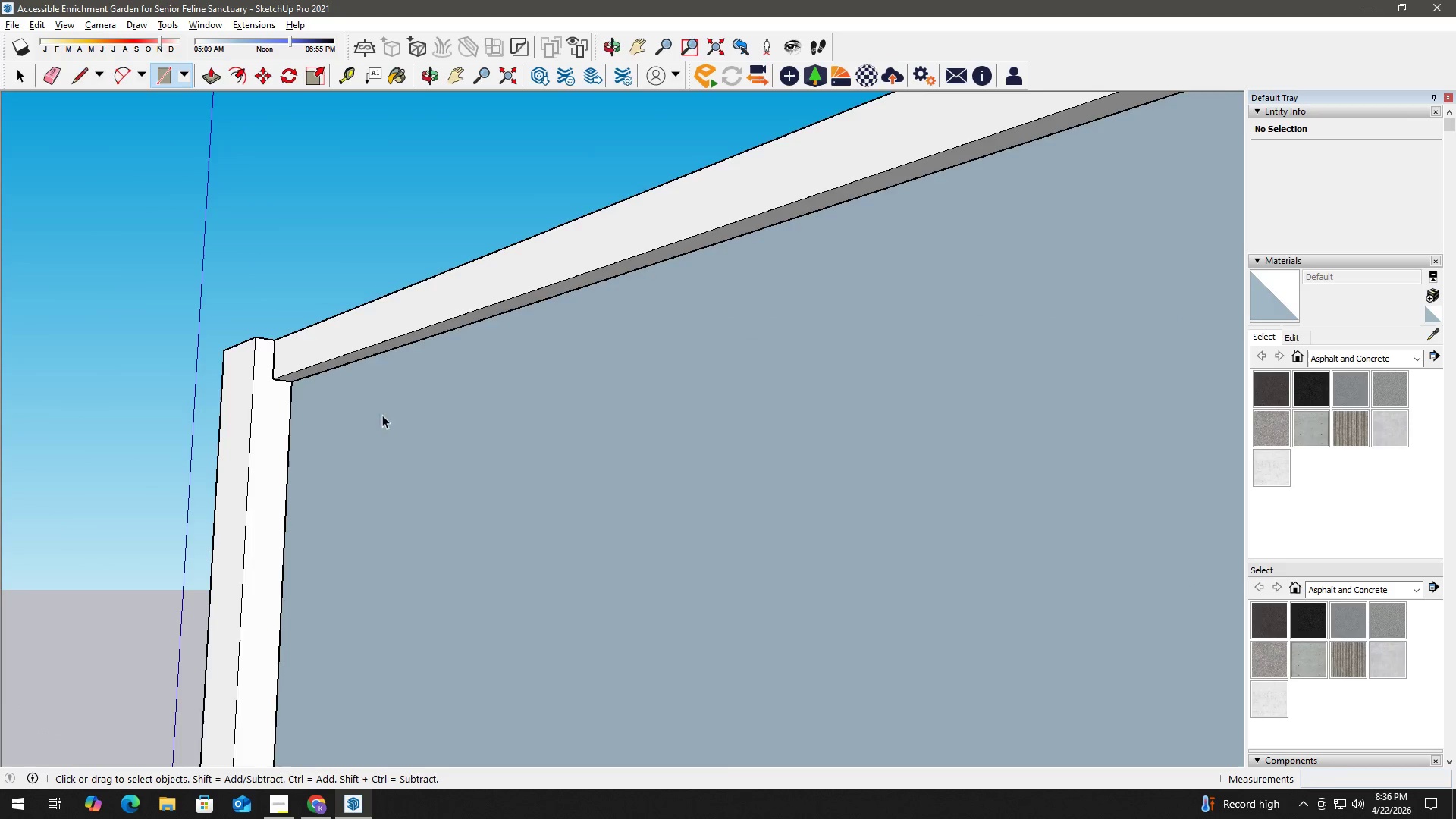 
scroll: coordinate [425, 422], scroll_direction: down, amount: 3.0
 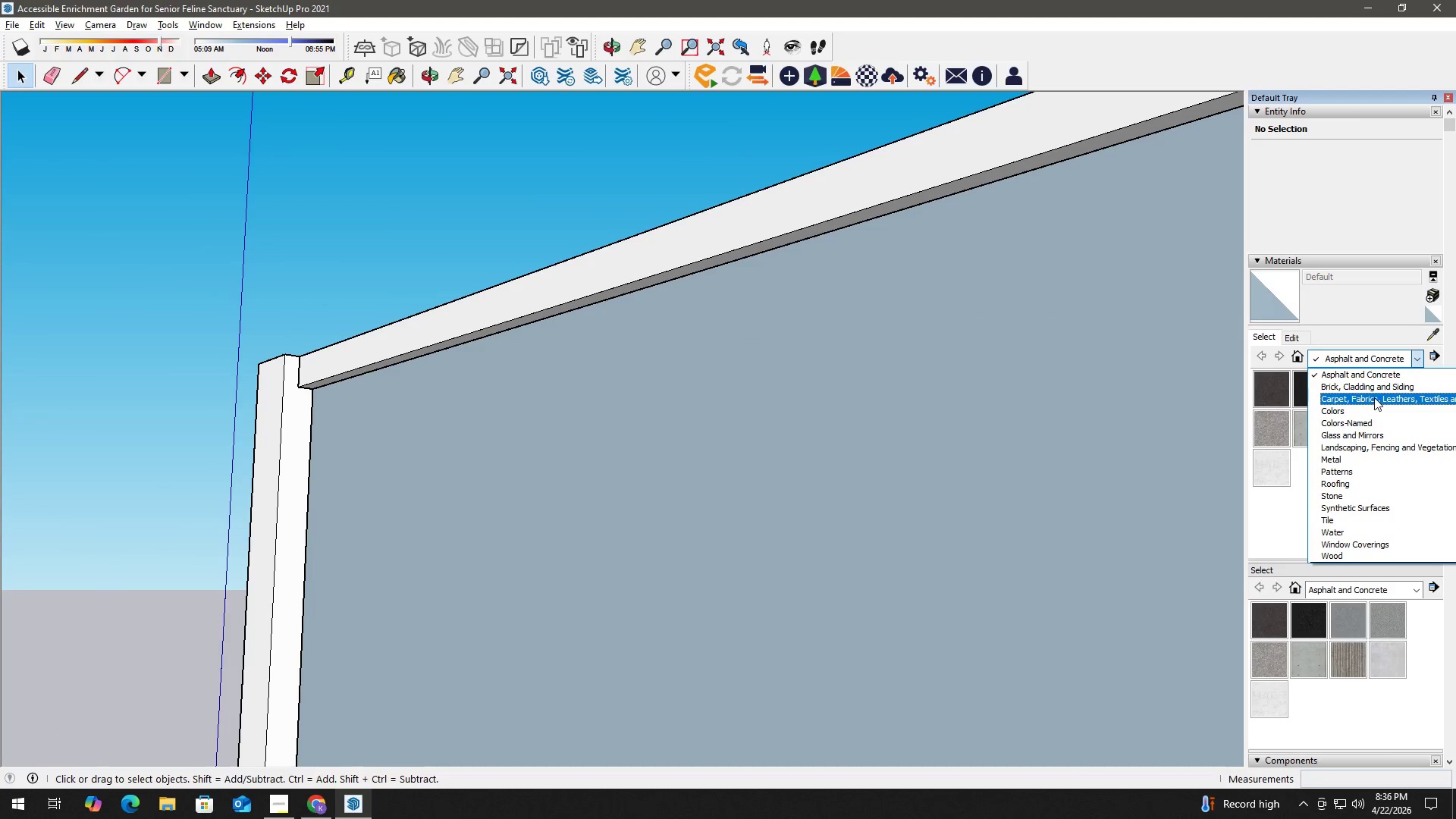 
scroll: coordinate [1380, 408], scroll_direction: up, amount: 2.0
 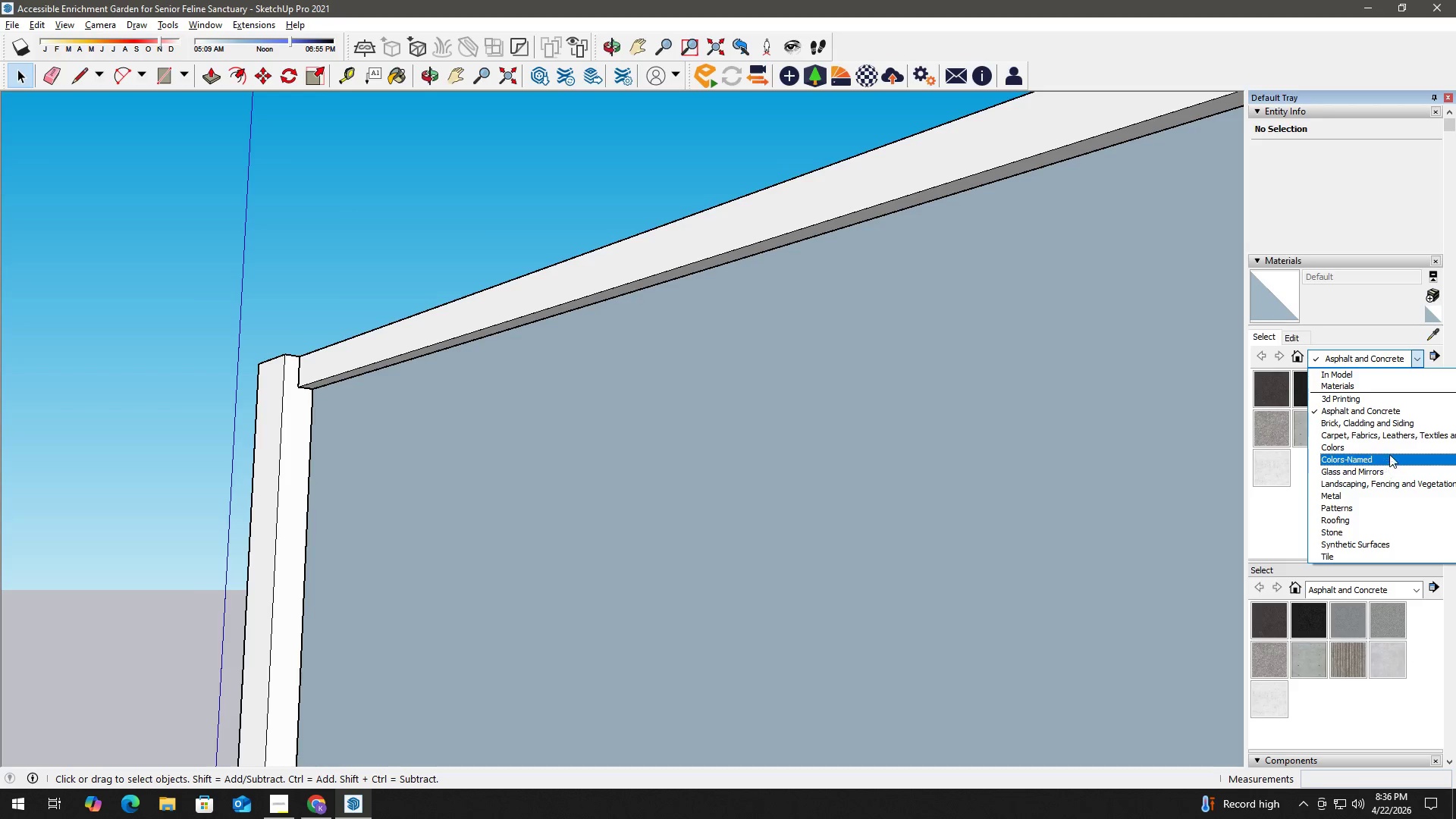 
wait(7.01)
 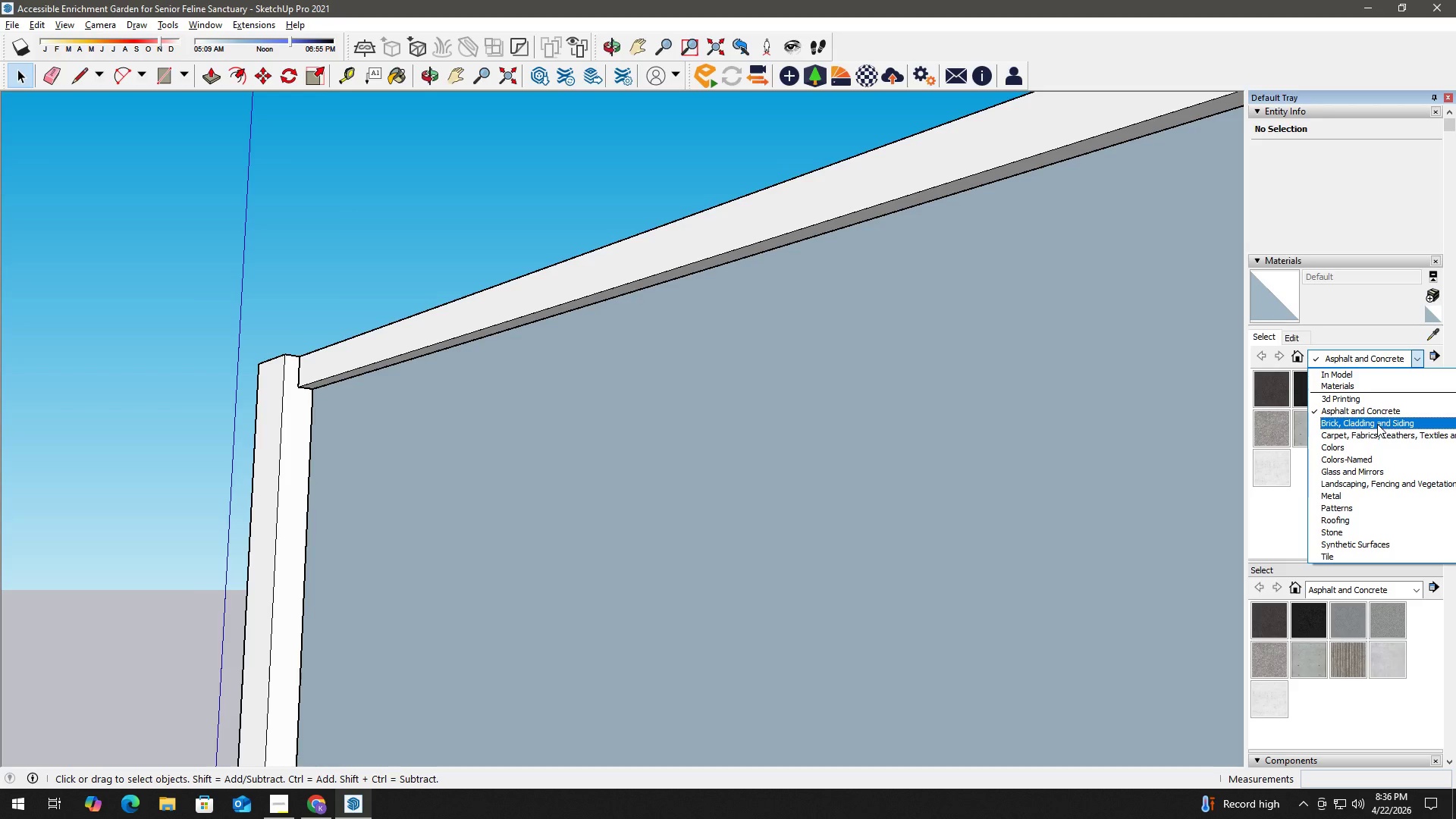 
left_click([1397, 438])
 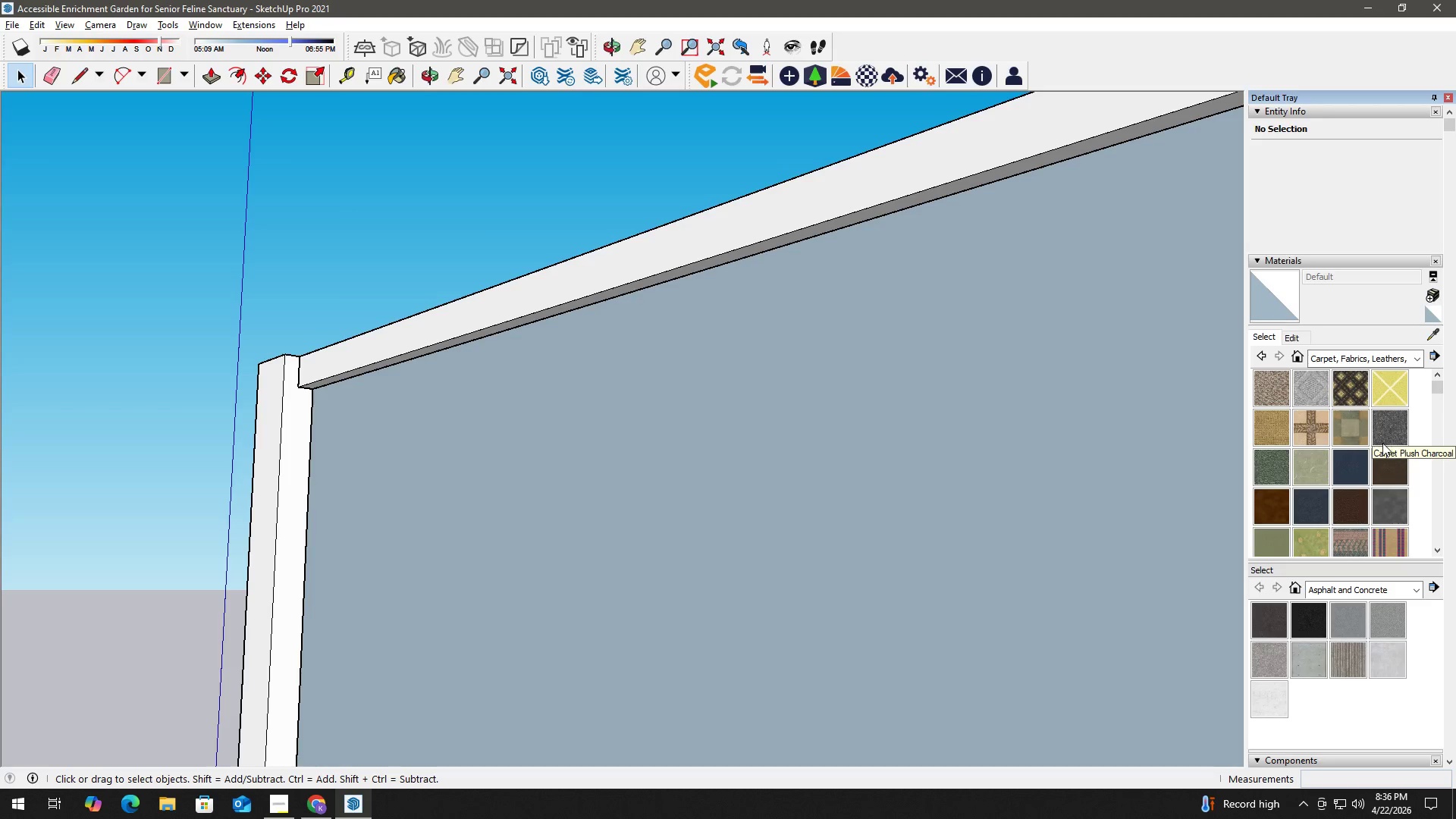 
left_click([1382, 355])
 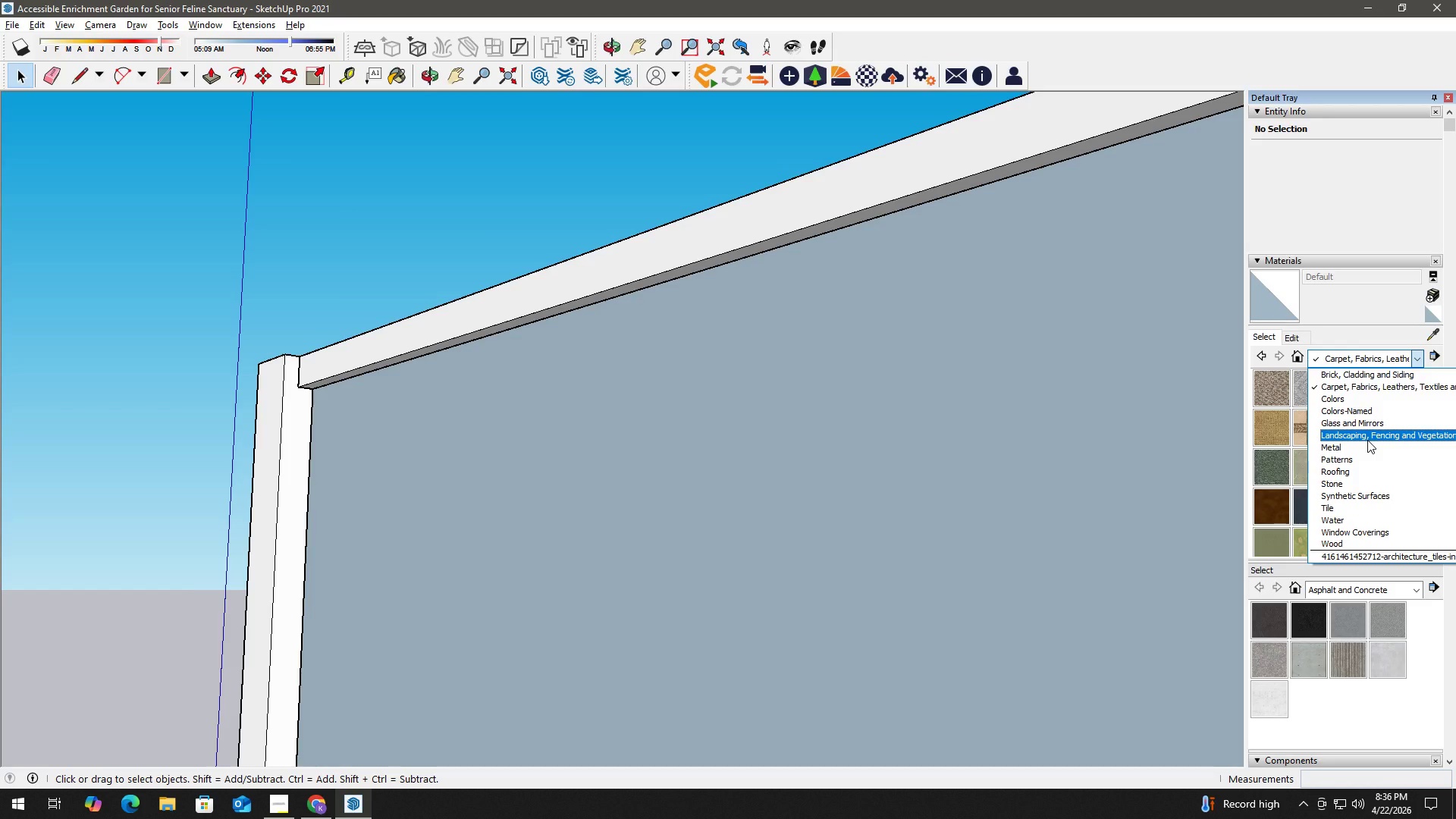 
scroll: coordinate [1367, 441], scroll_direction: down, amount: 2.0
 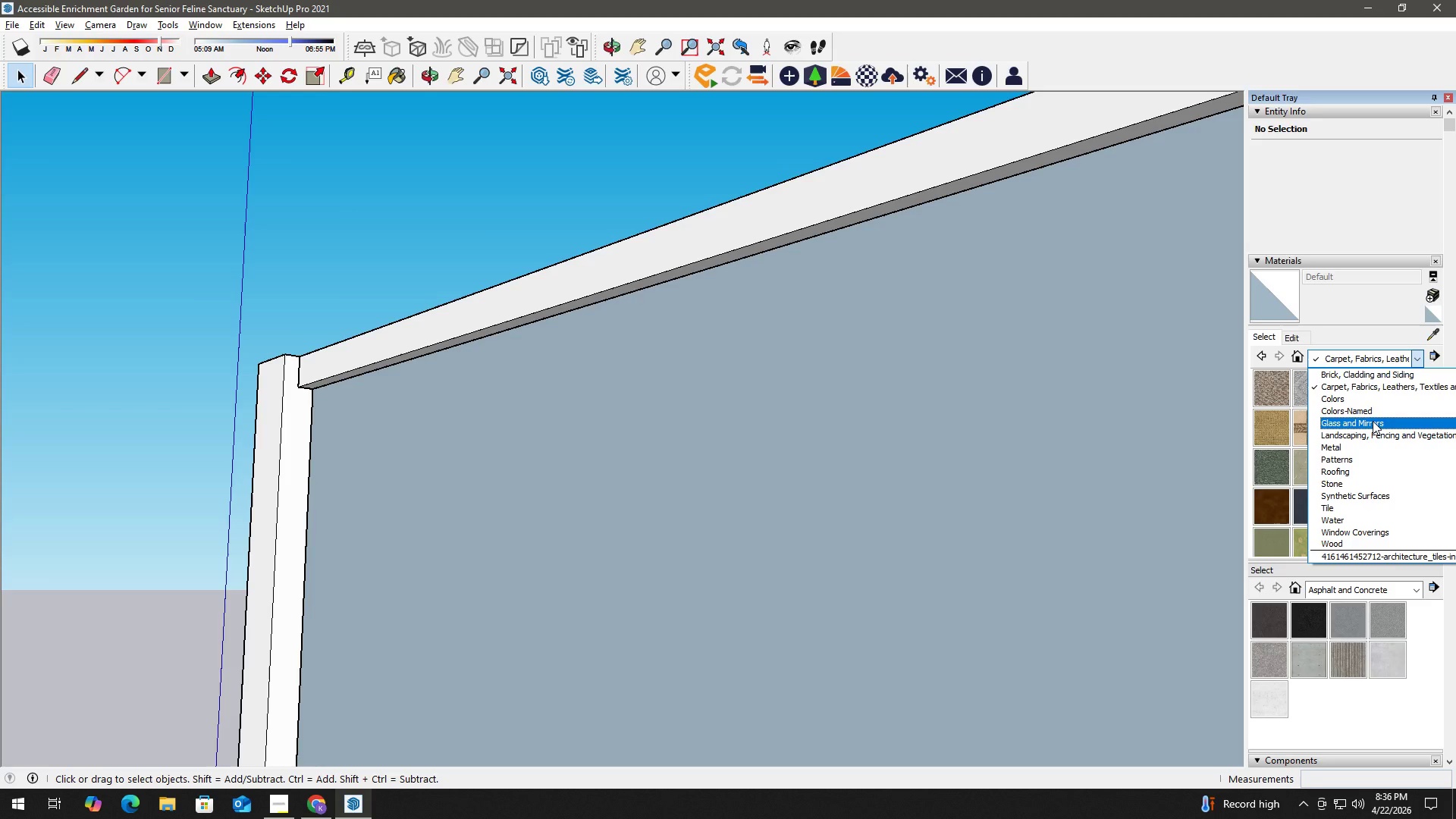 
scroll: coordinate [1373, 421], scroll_direction: up, amount: 1.0
 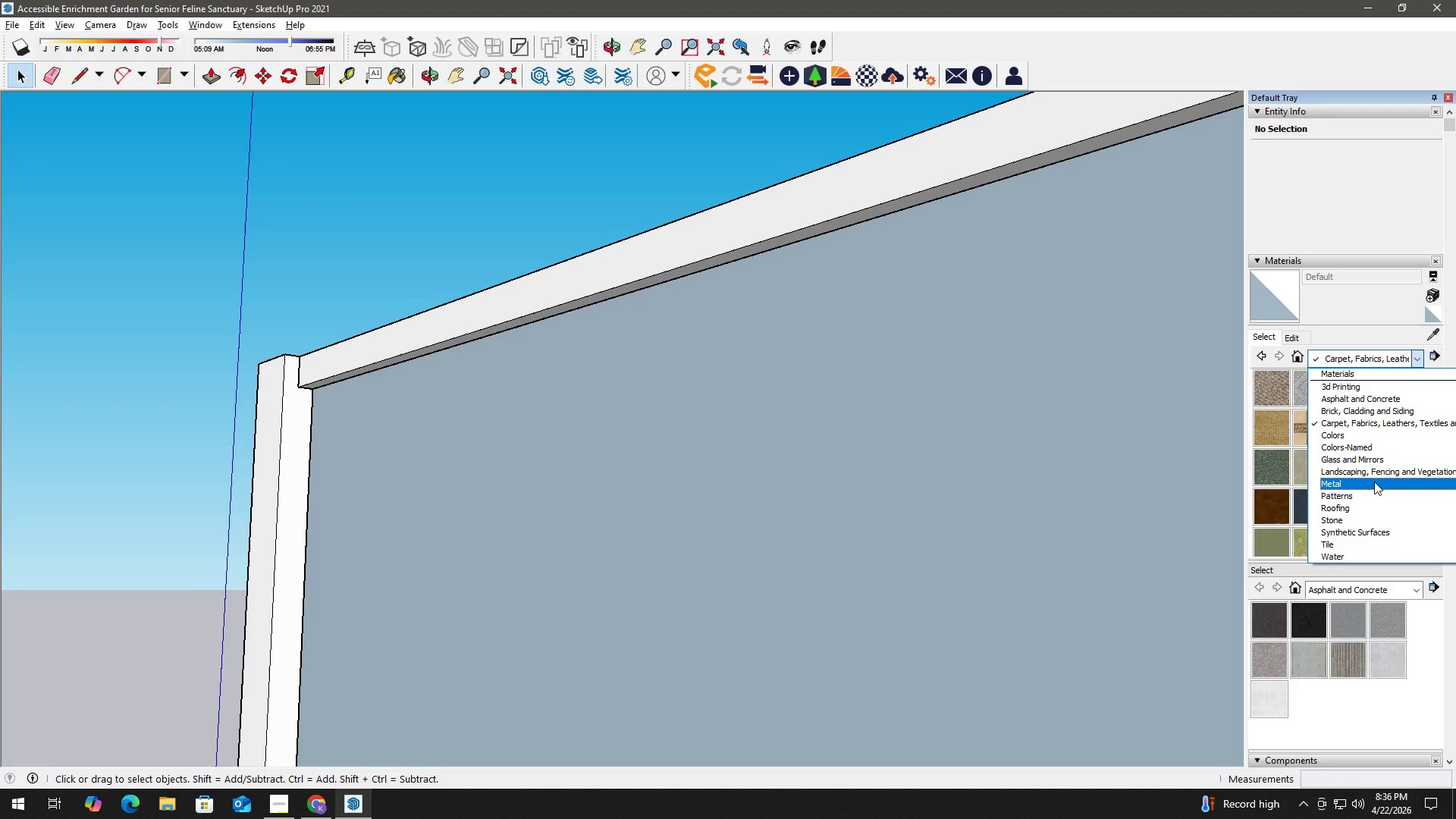 
wait(5.74)
 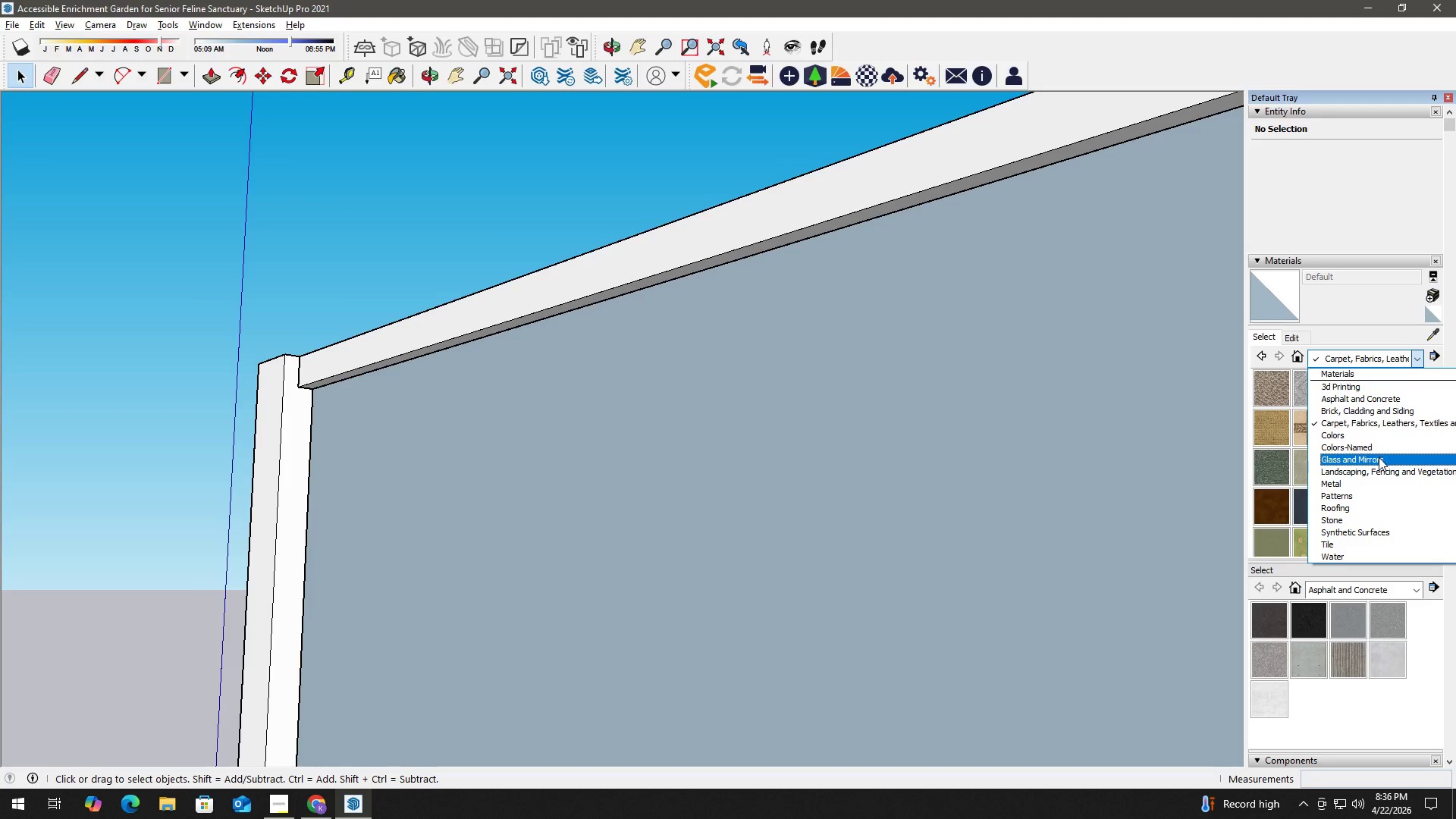 
left_click([1383, 469])
 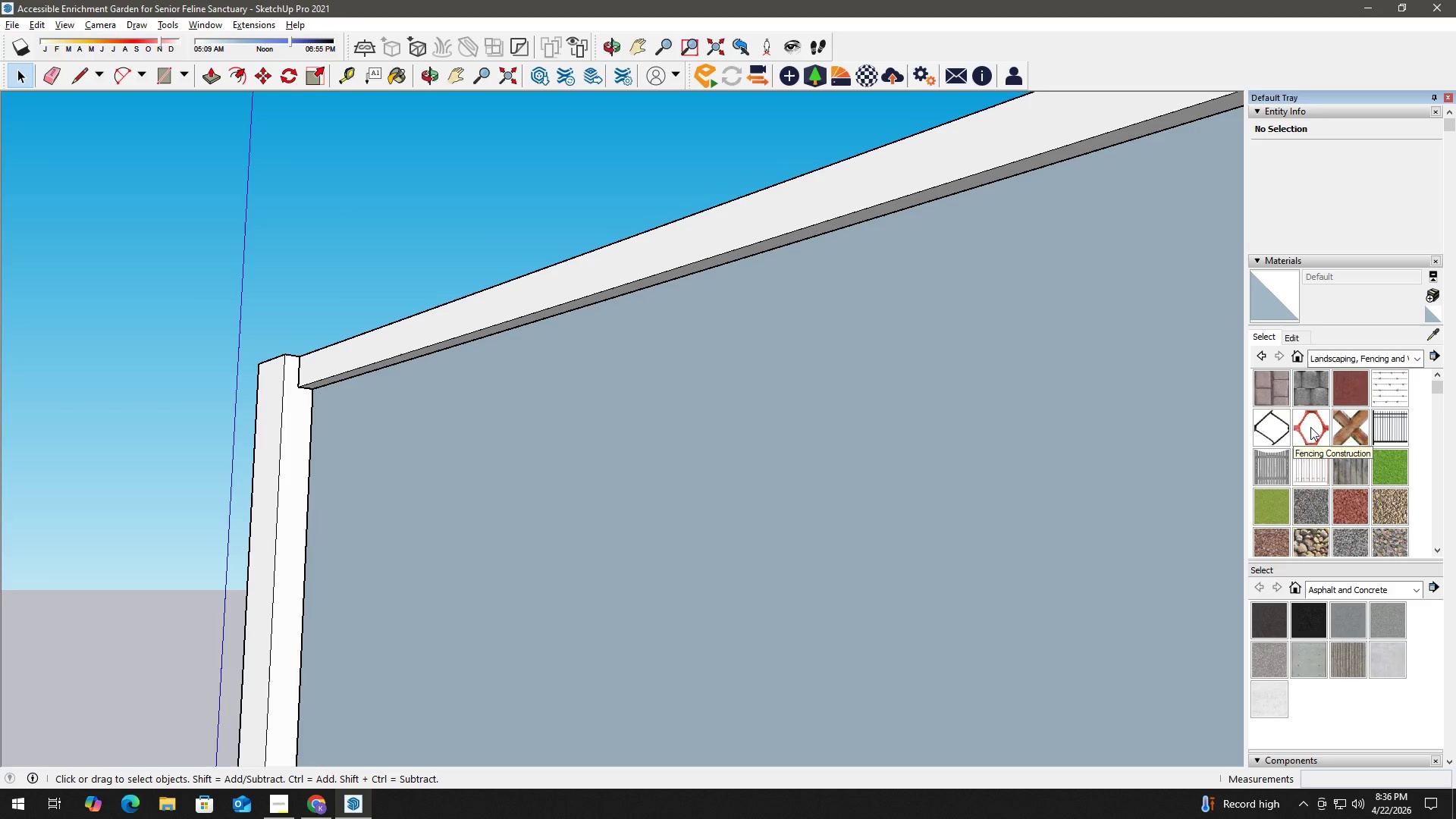 
wait(8.47)
 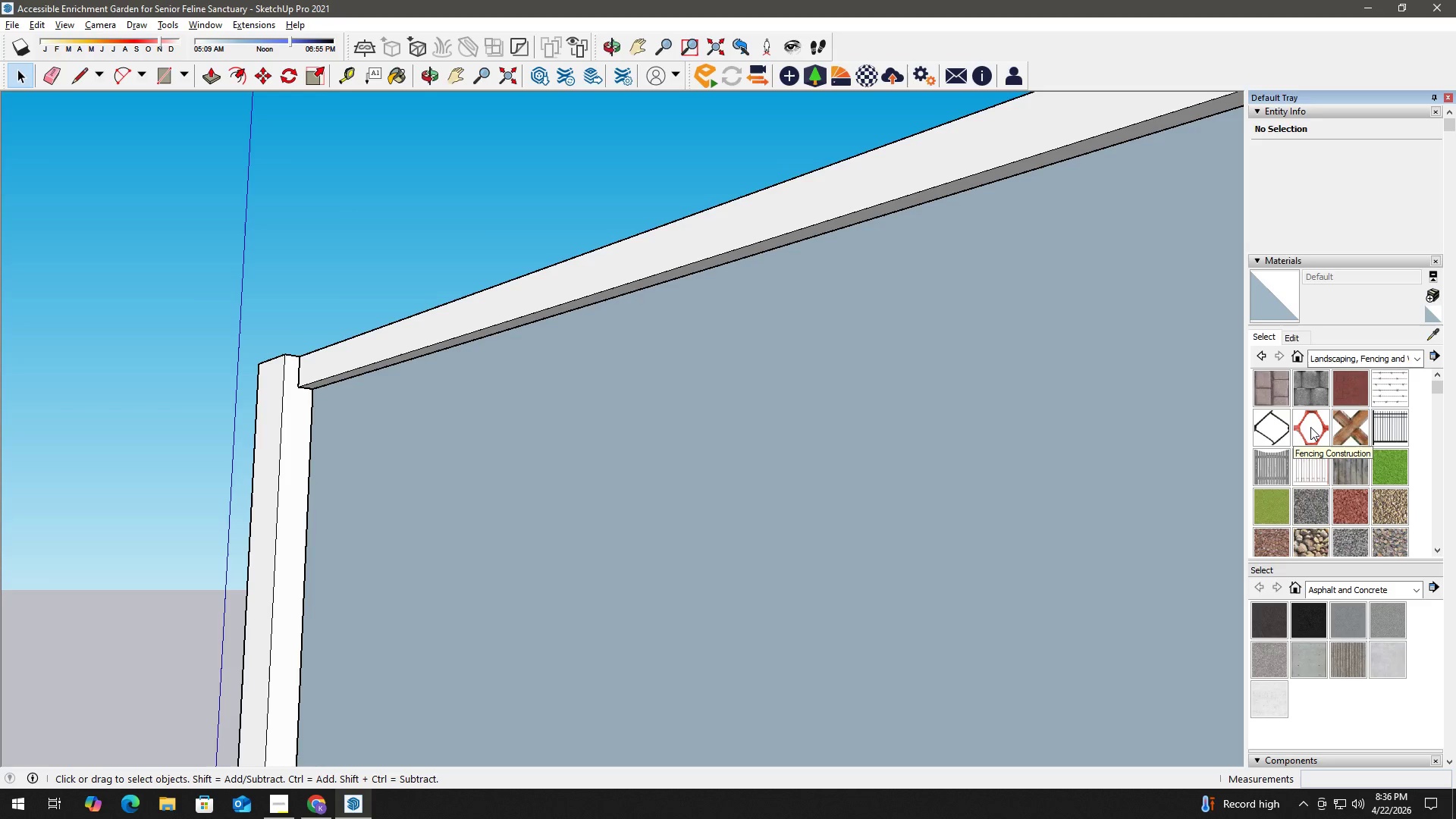 
left_click([1280, 434])
 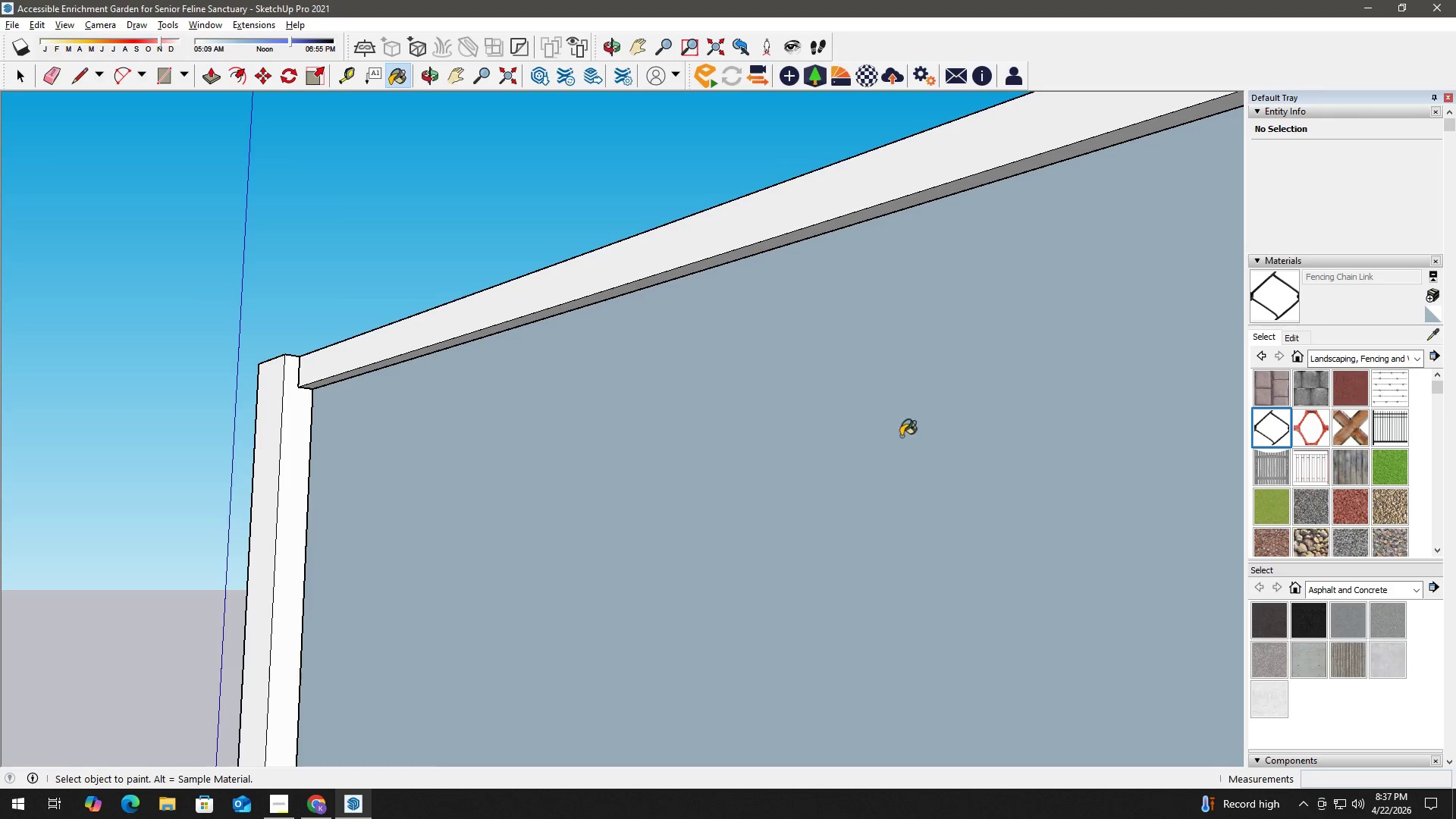 
key(Space)
 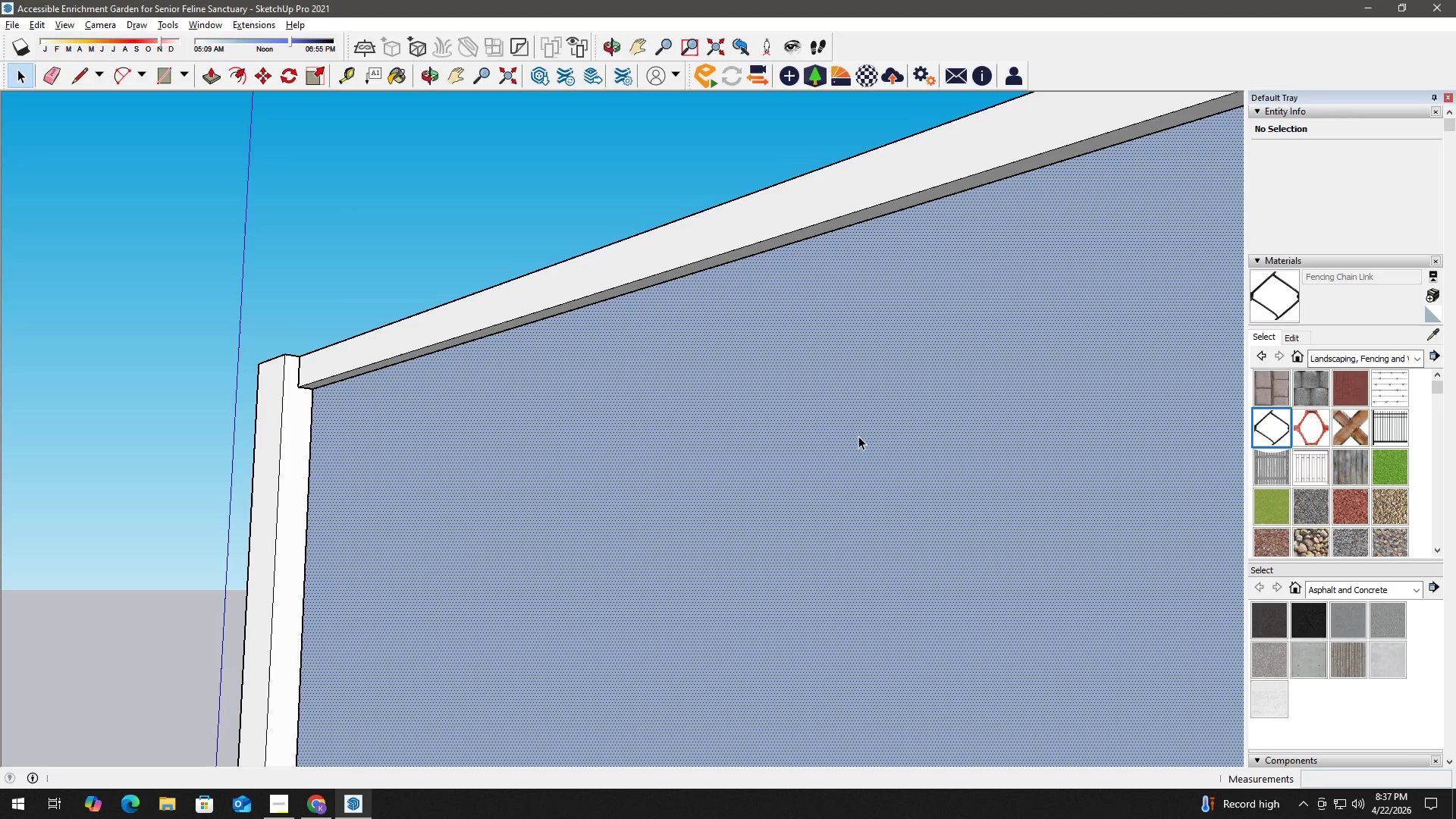 
double_click([858, 436])
 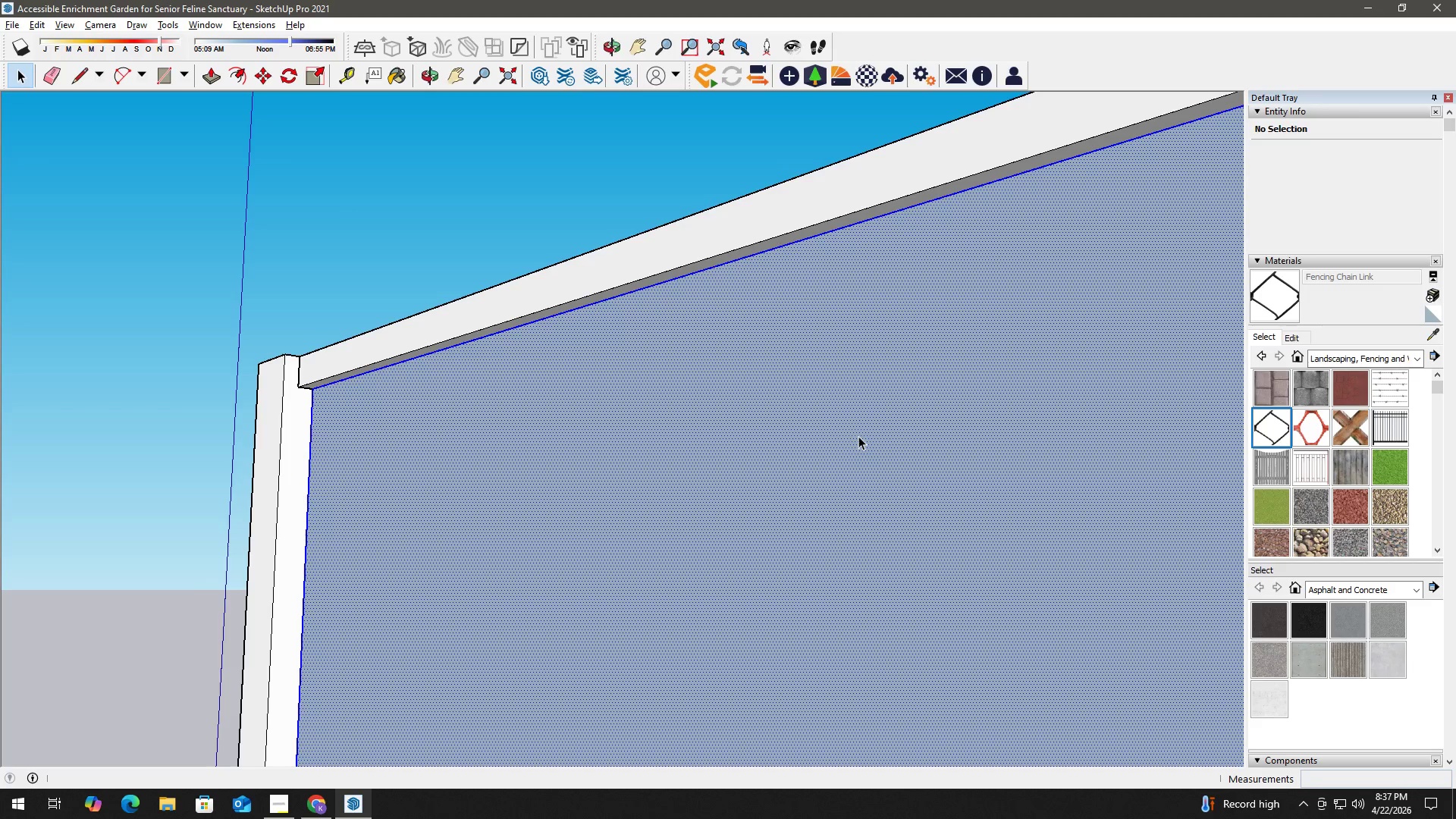 
triple_click([858, 436])
 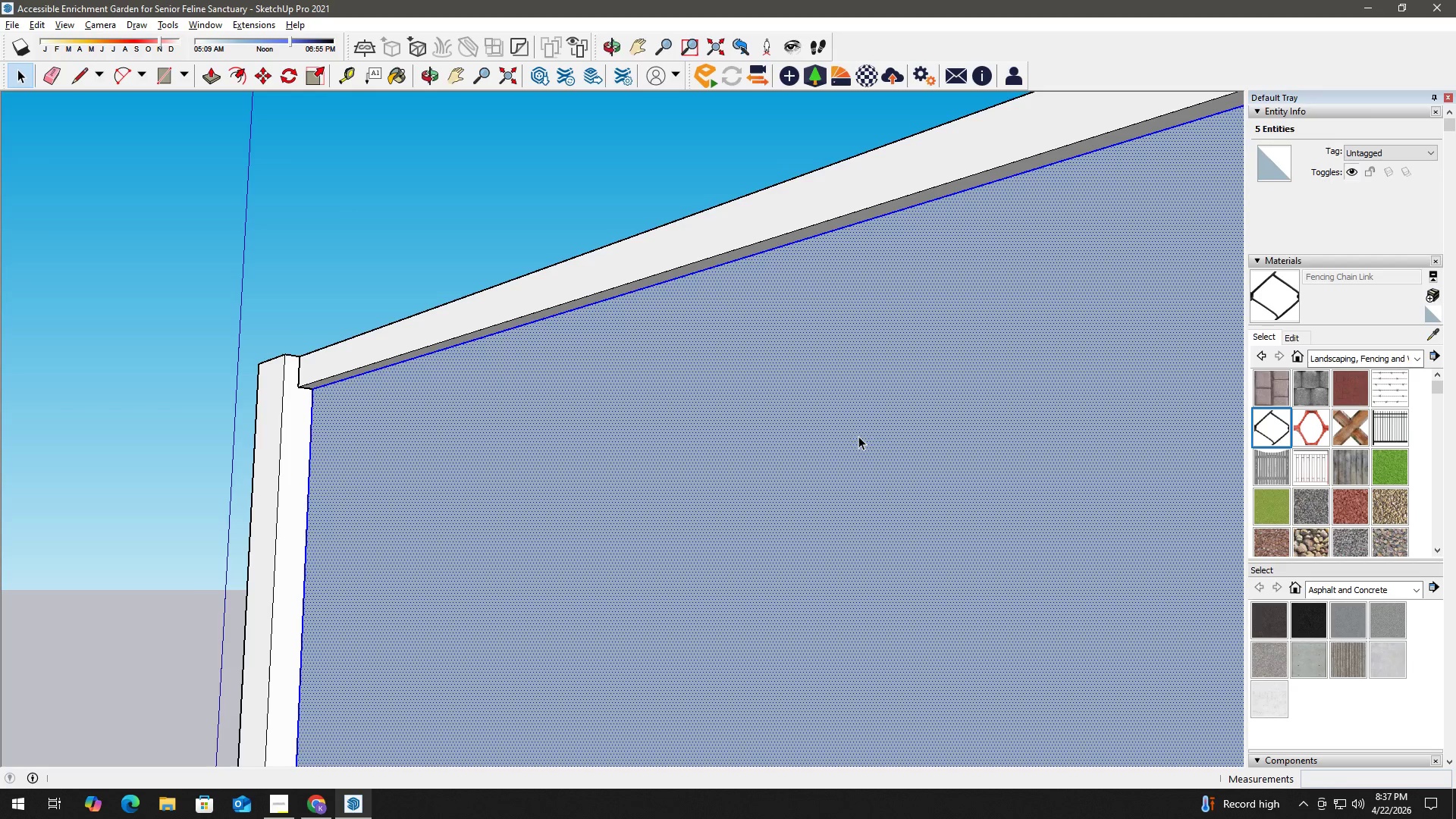 
key(B)
 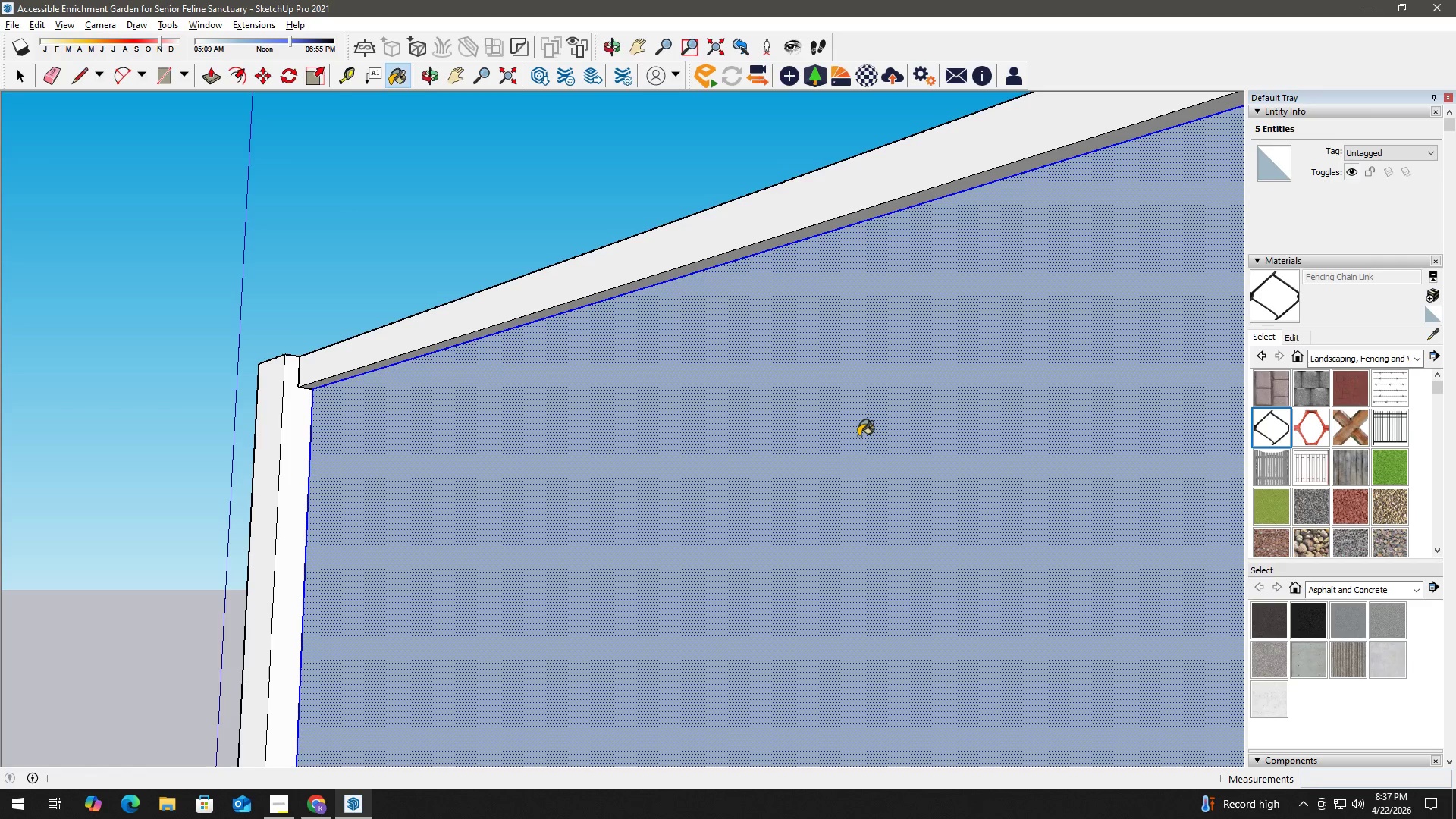 
left_click([858, 436])
 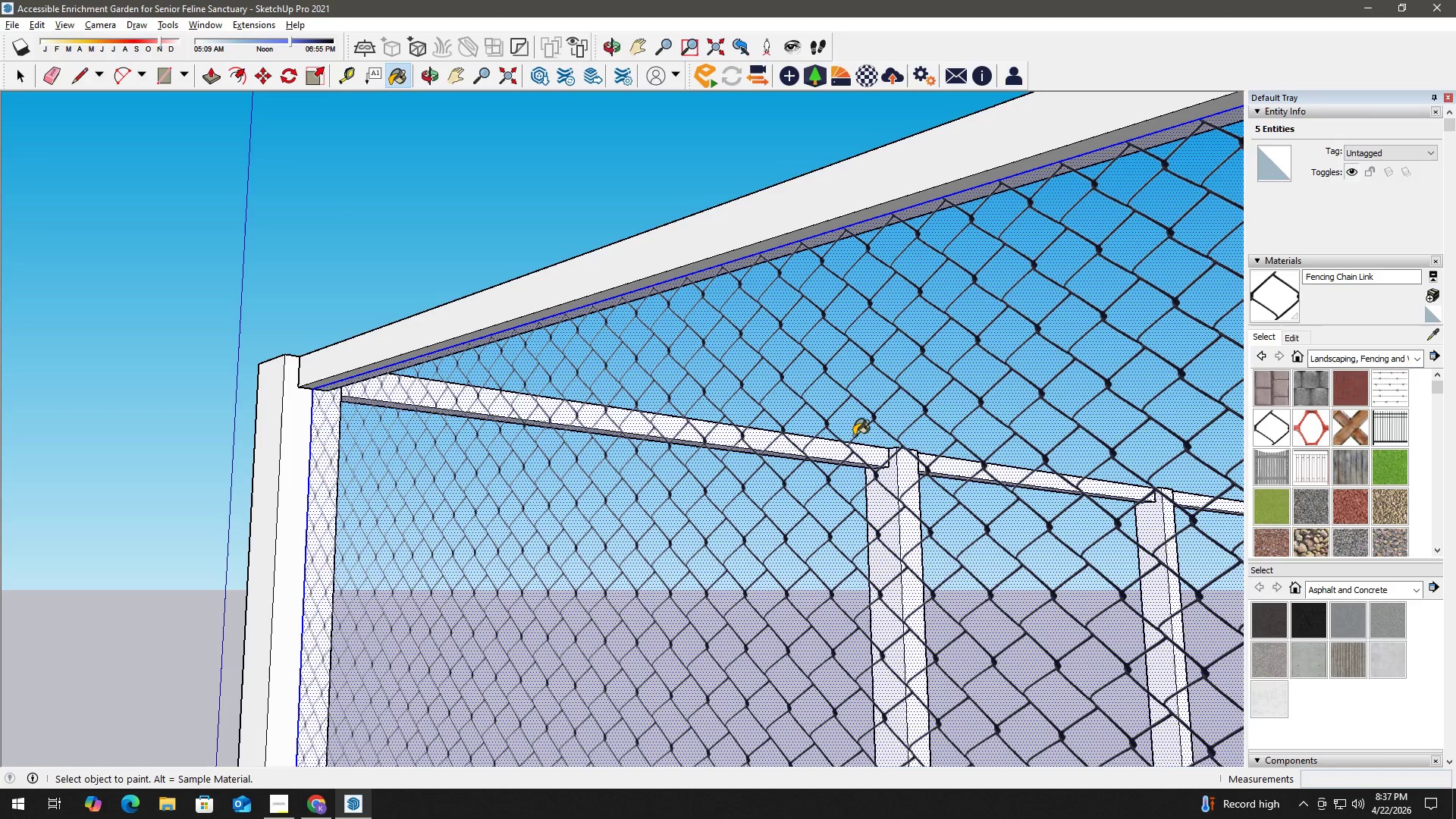 
key(Space)
 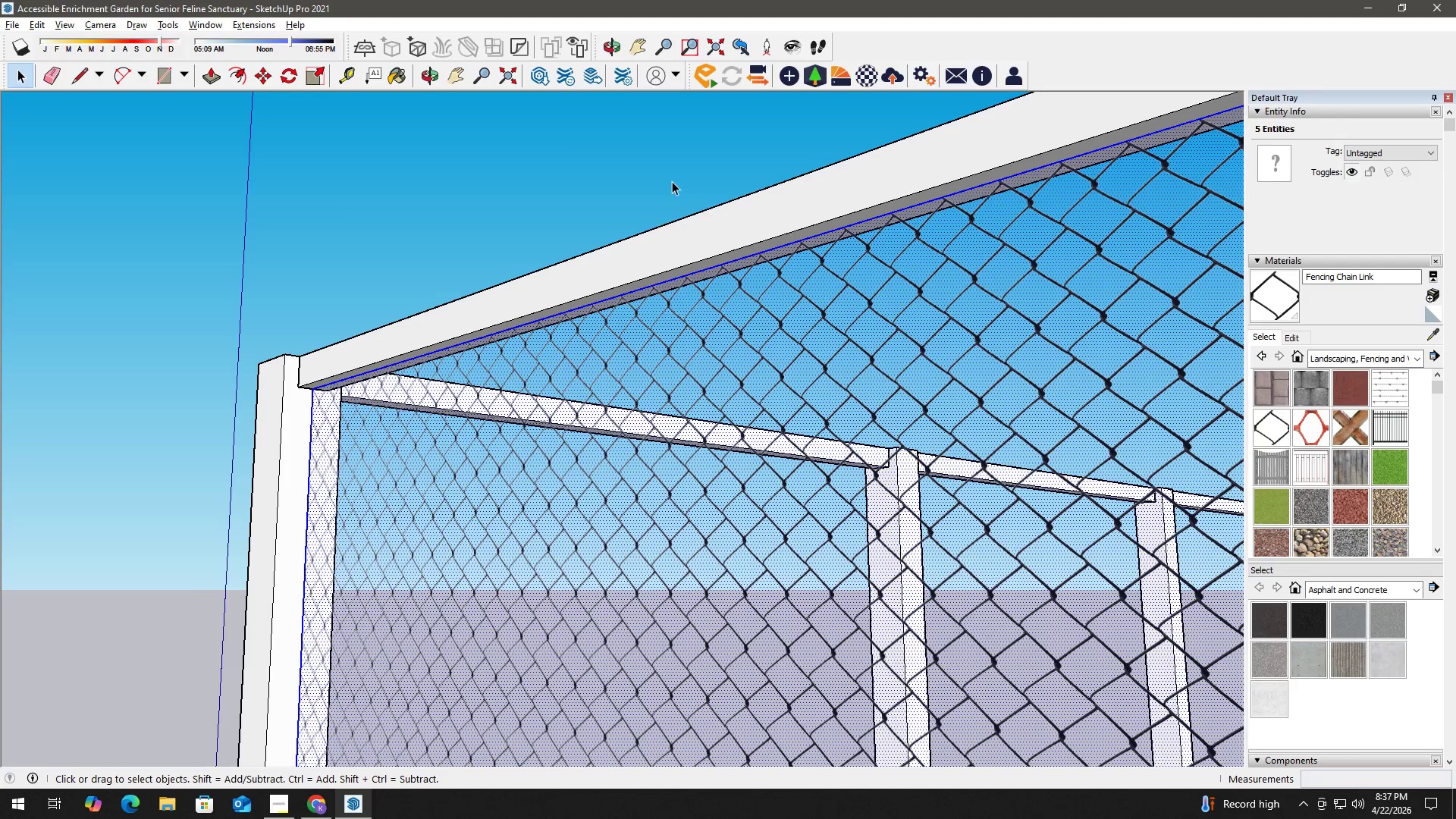 
left_click([556, 136])
 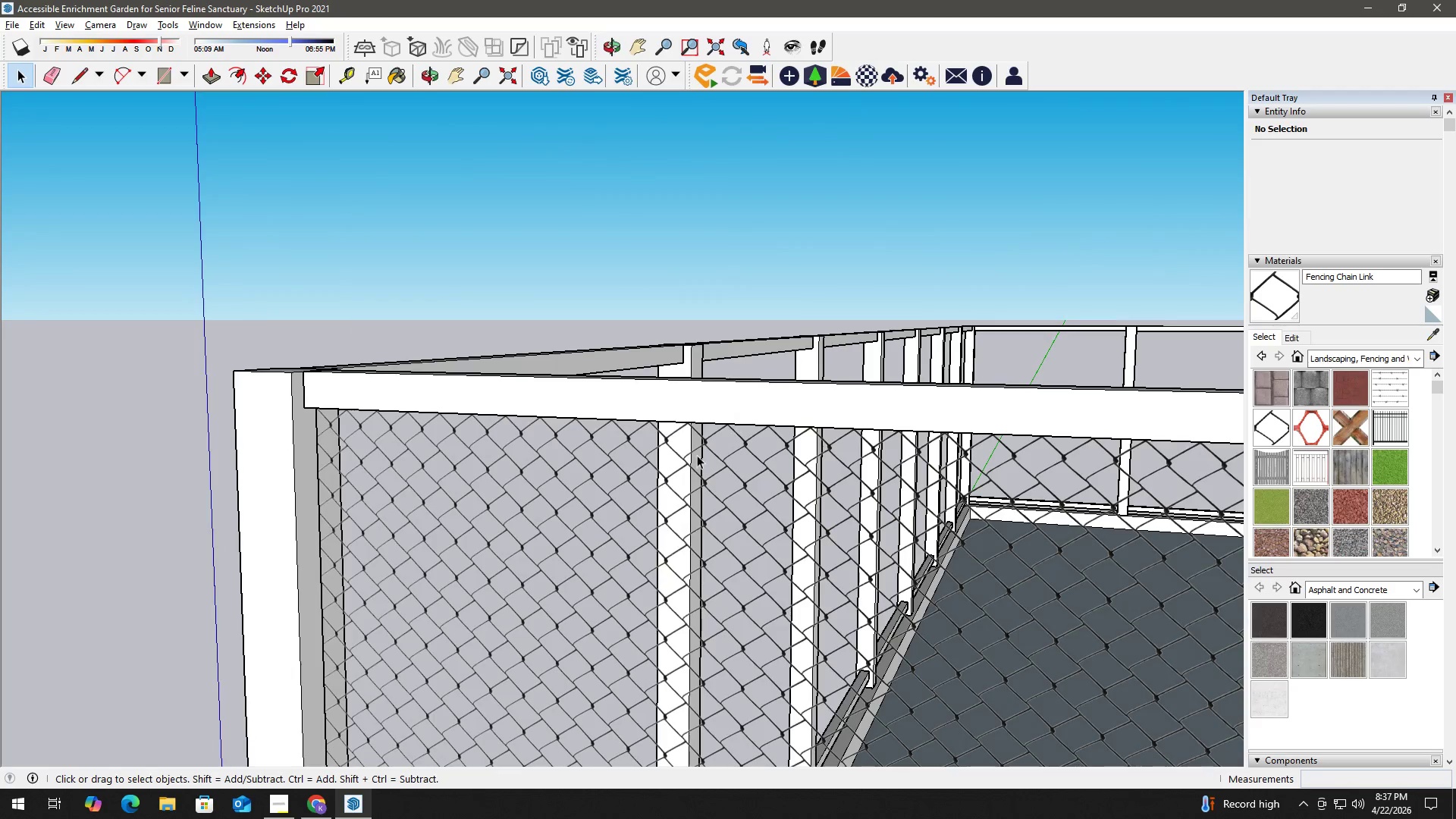 
double_click([646, 464])
 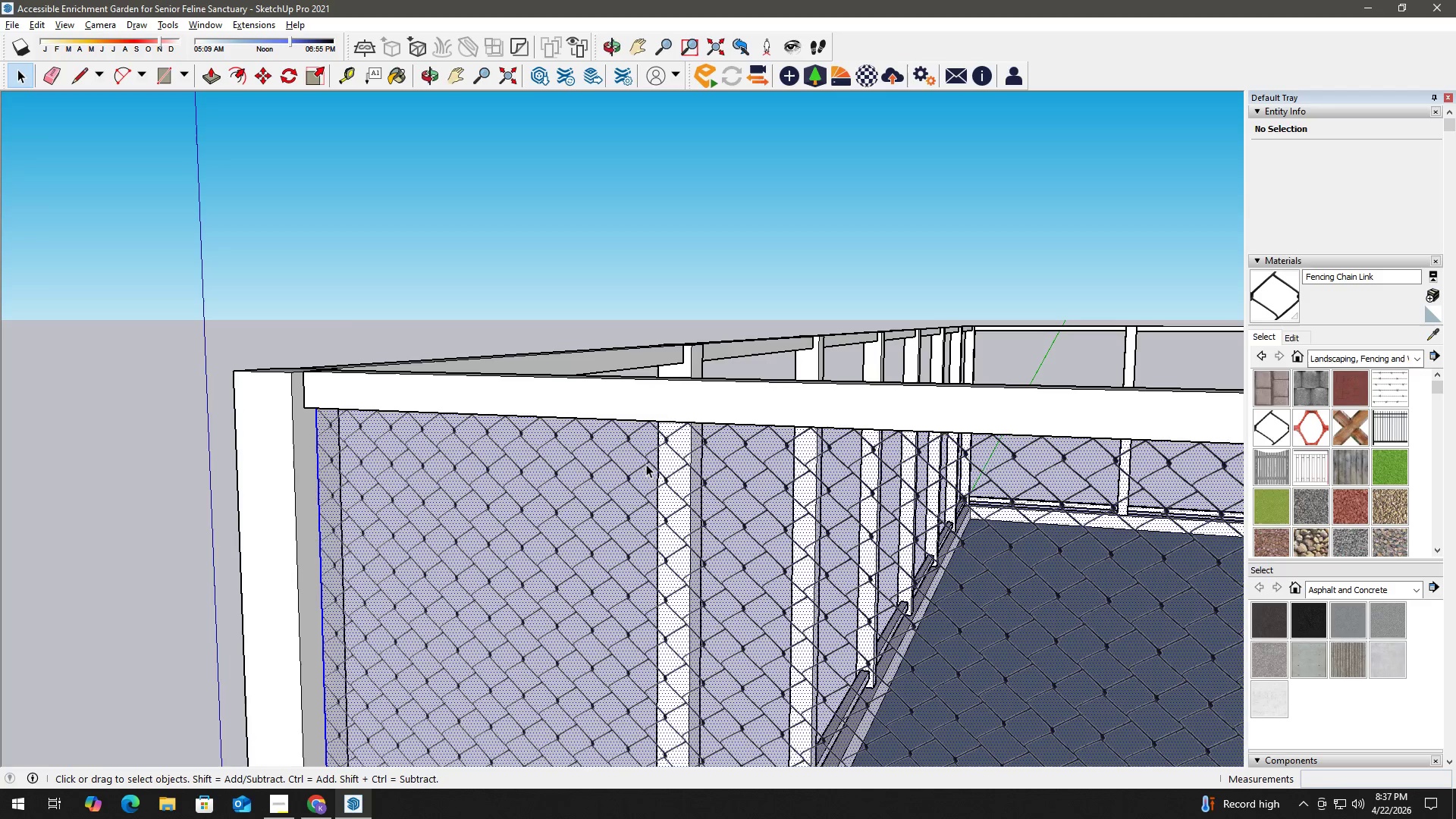 
triple_click([646, 464])
 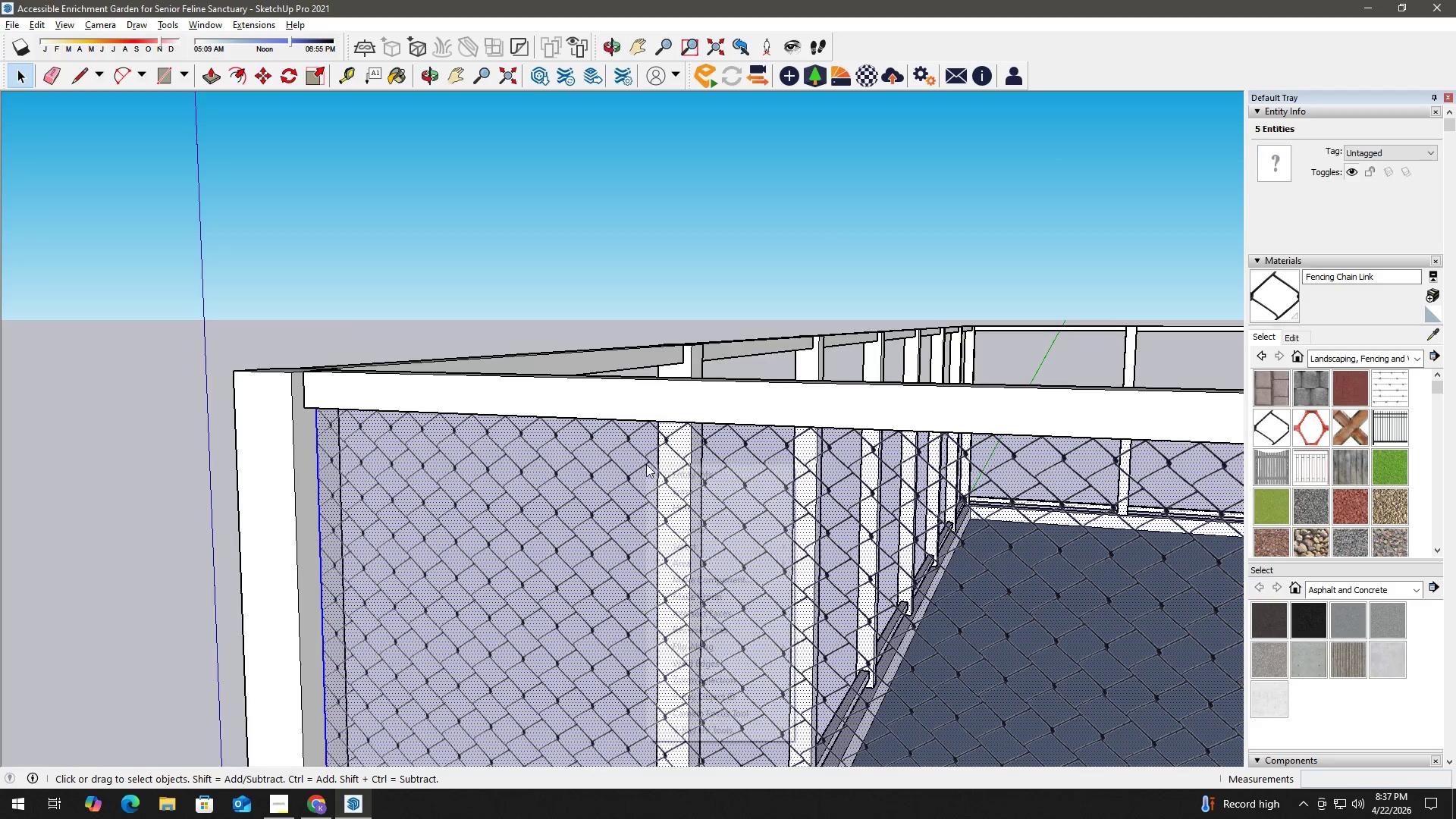 
right_click([646, 464])
 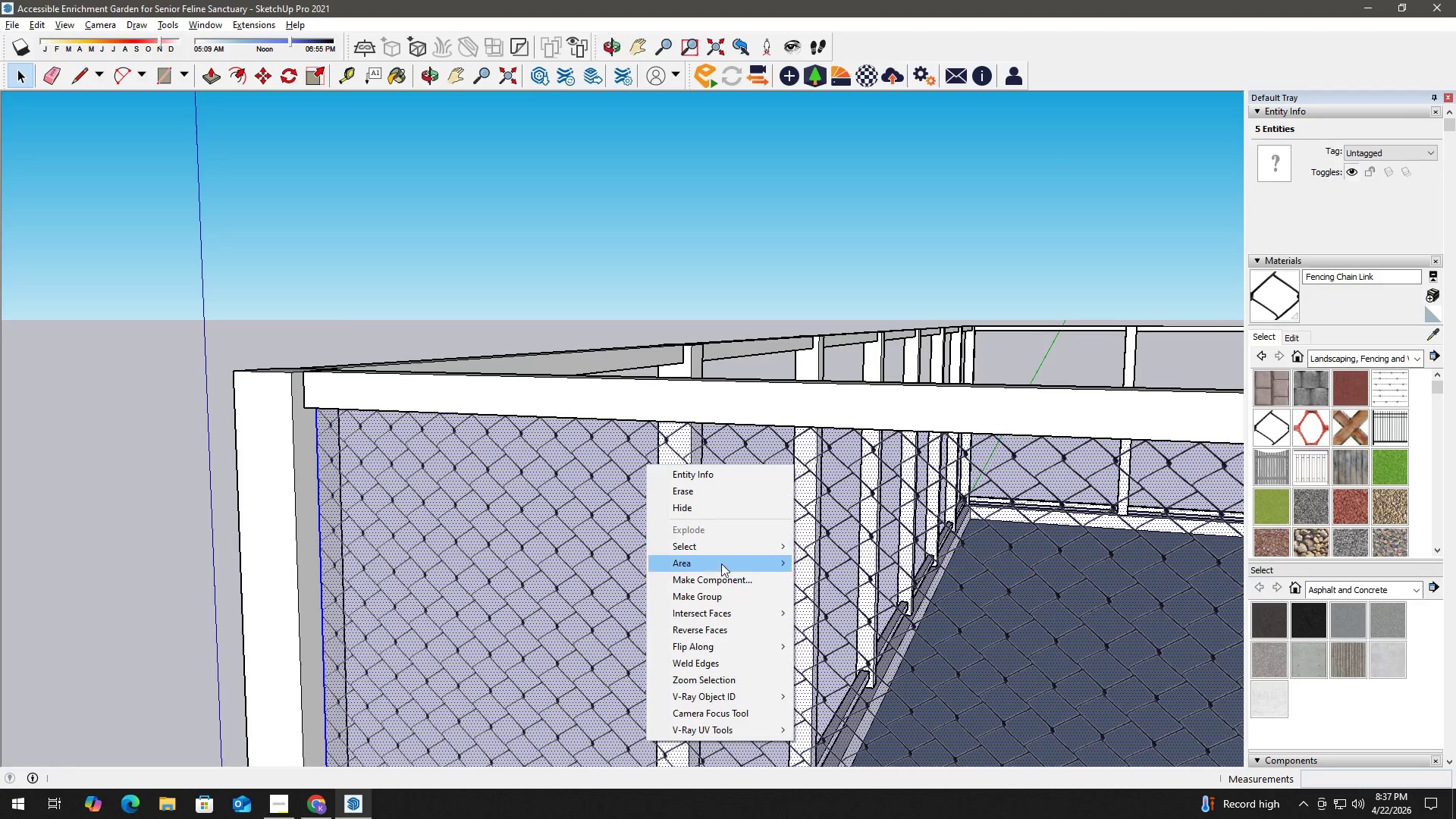 
left_click([717, 594])
 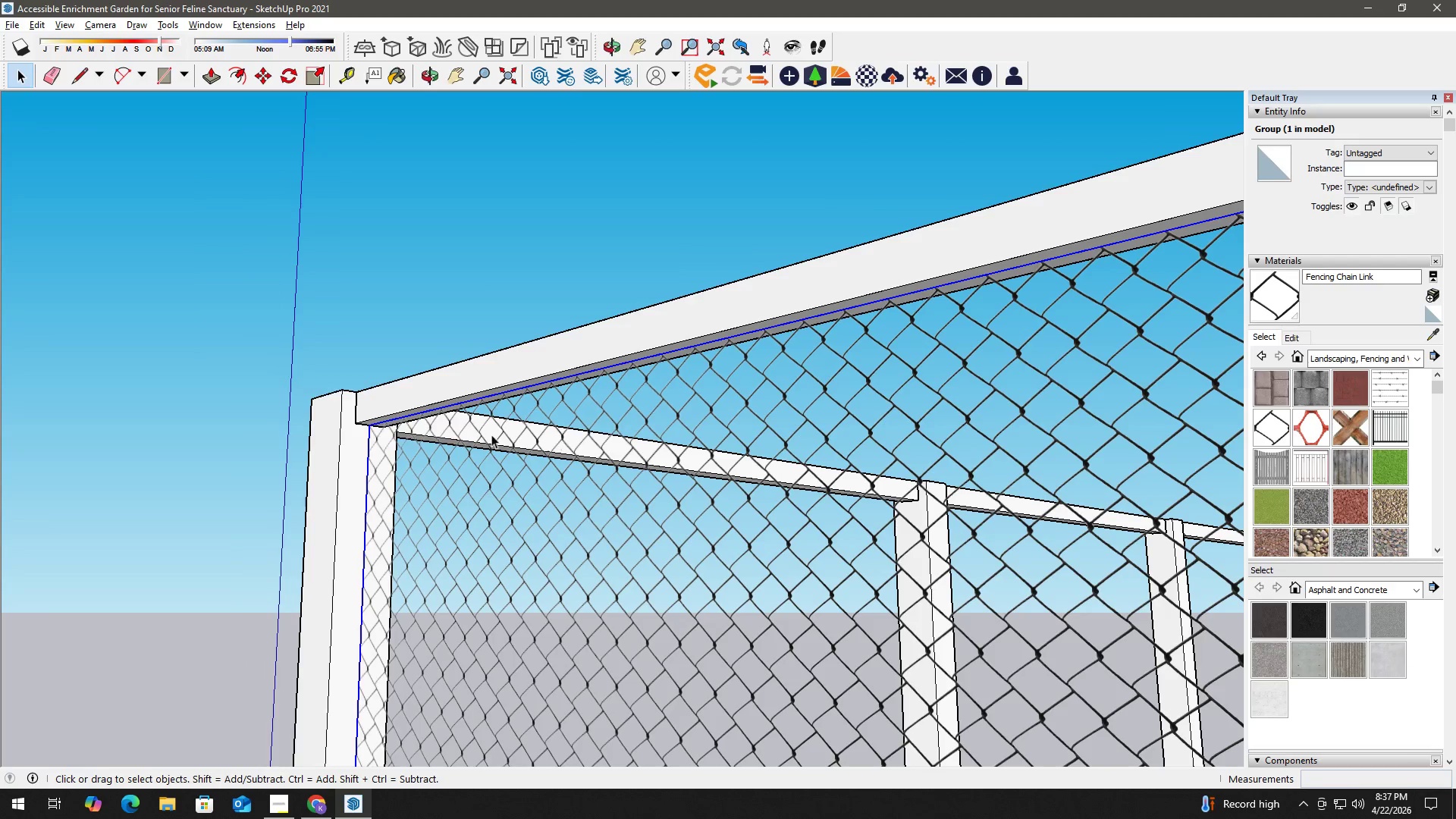 
scroll: coordinate [457, 481], scroll_direction: up, amount: 1.0
 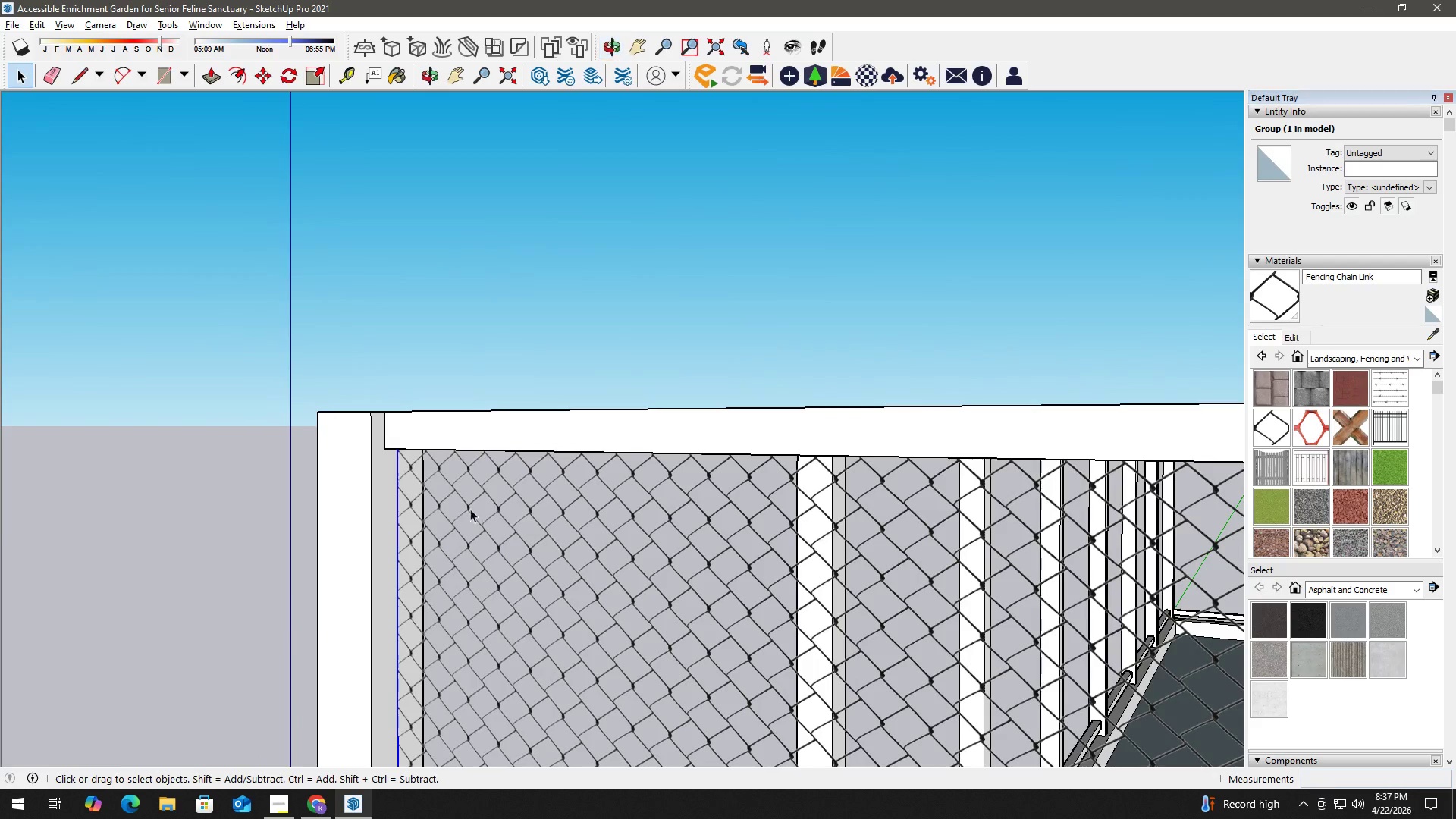 
key(M)
 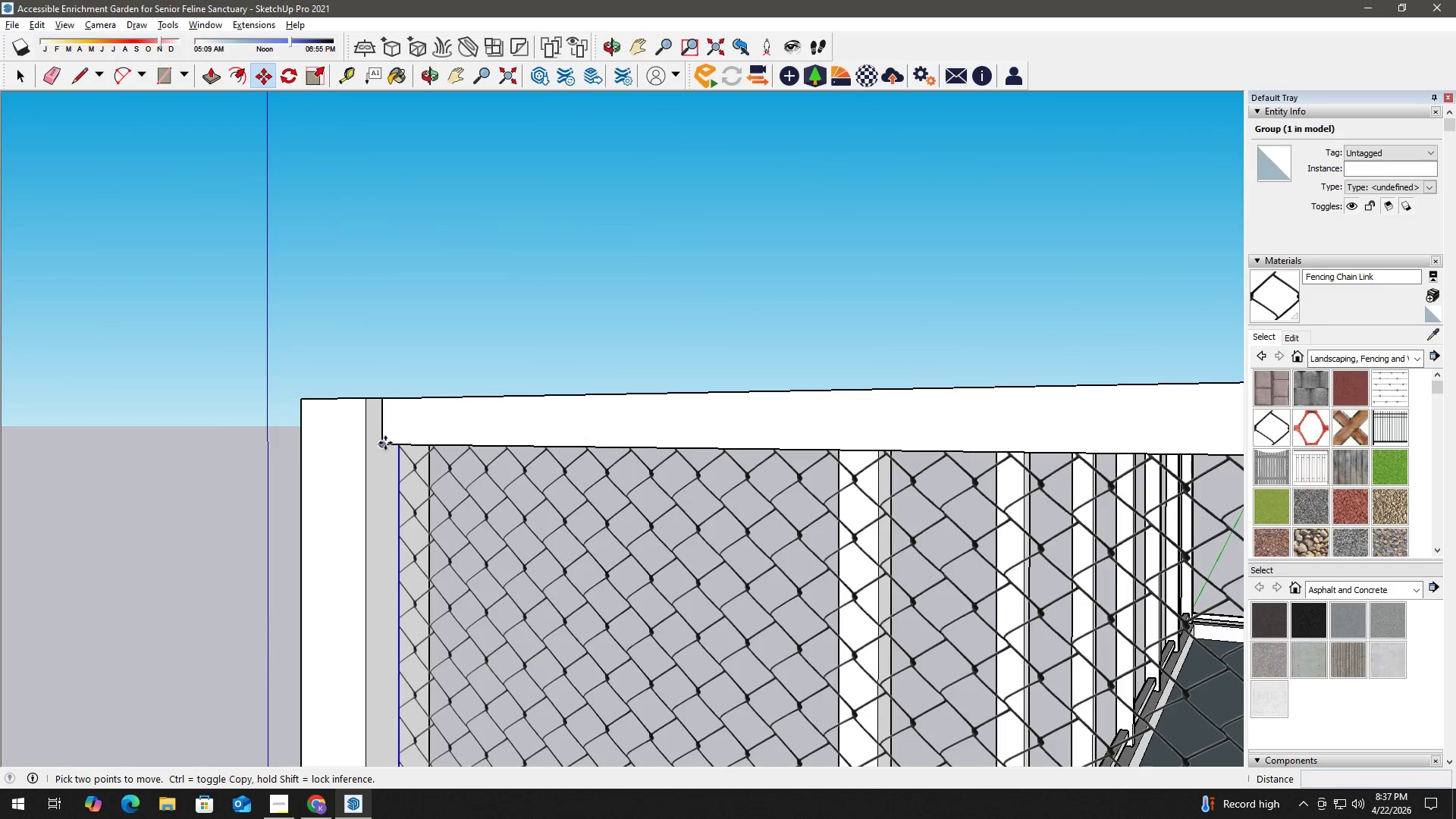 
scroll: coordinate [393, 467], scroll_direction: up, amount: 2.0
 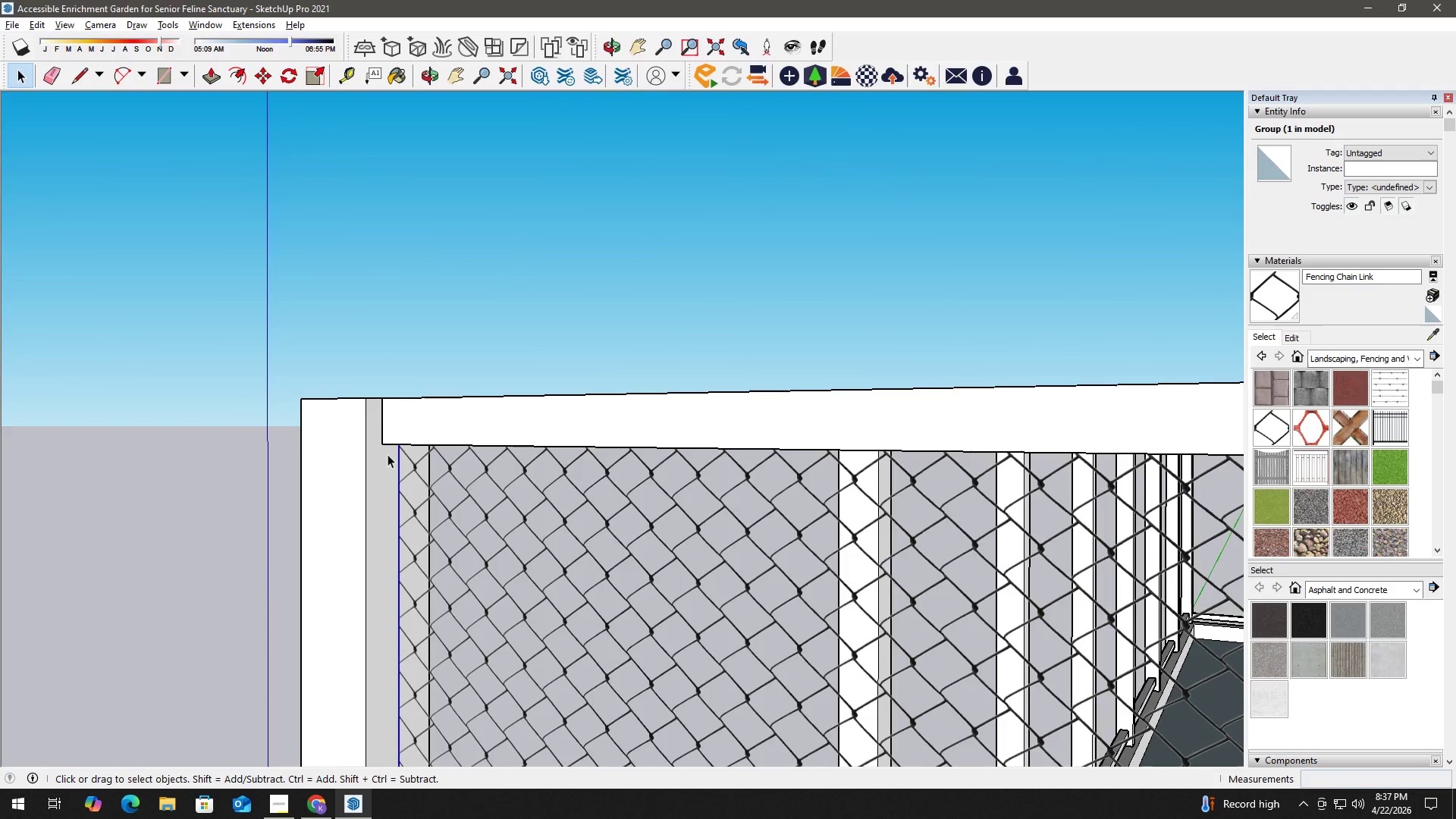 
left_click([385, 443])
 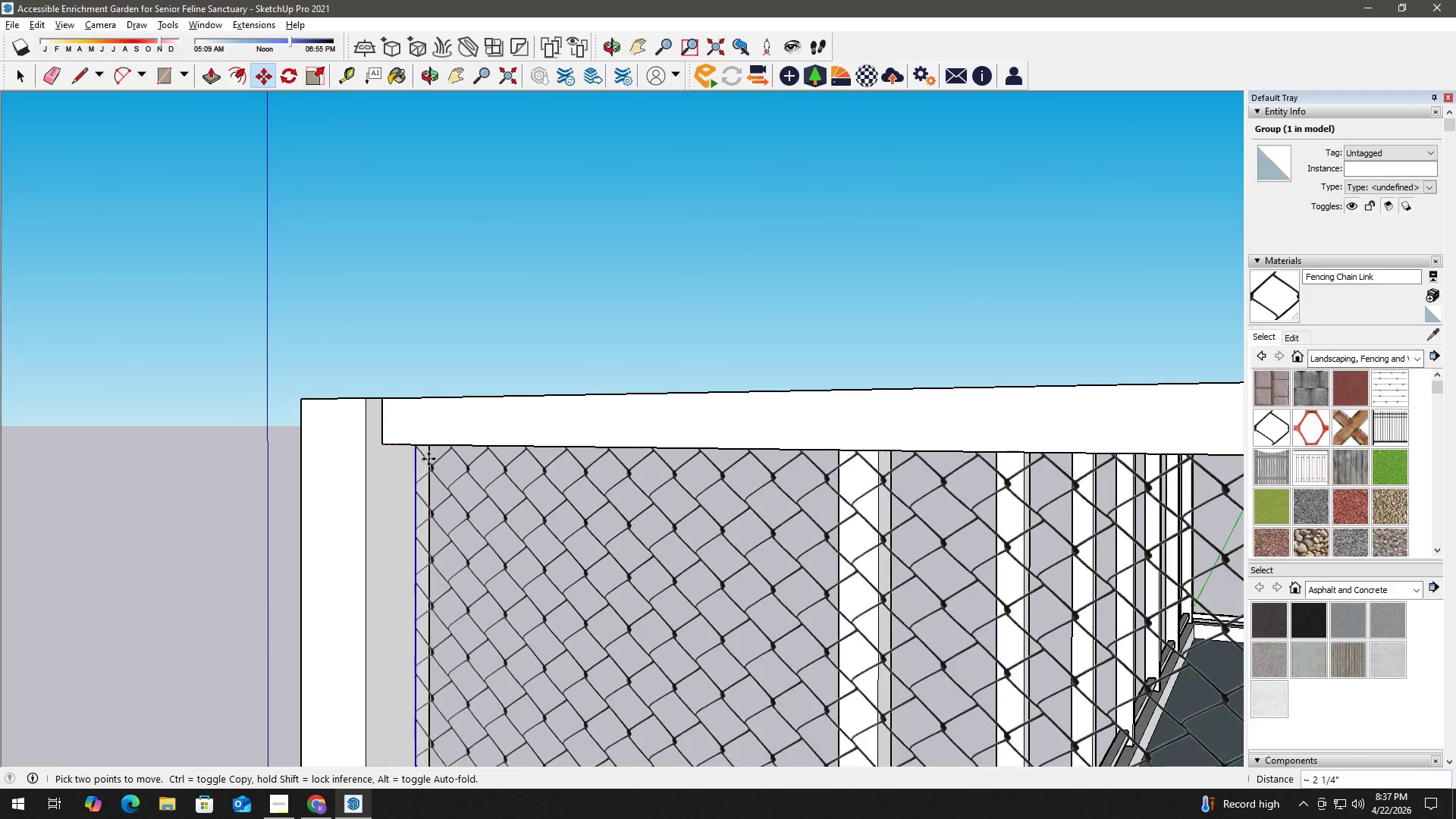 
key(Control+ControlLeft)
 